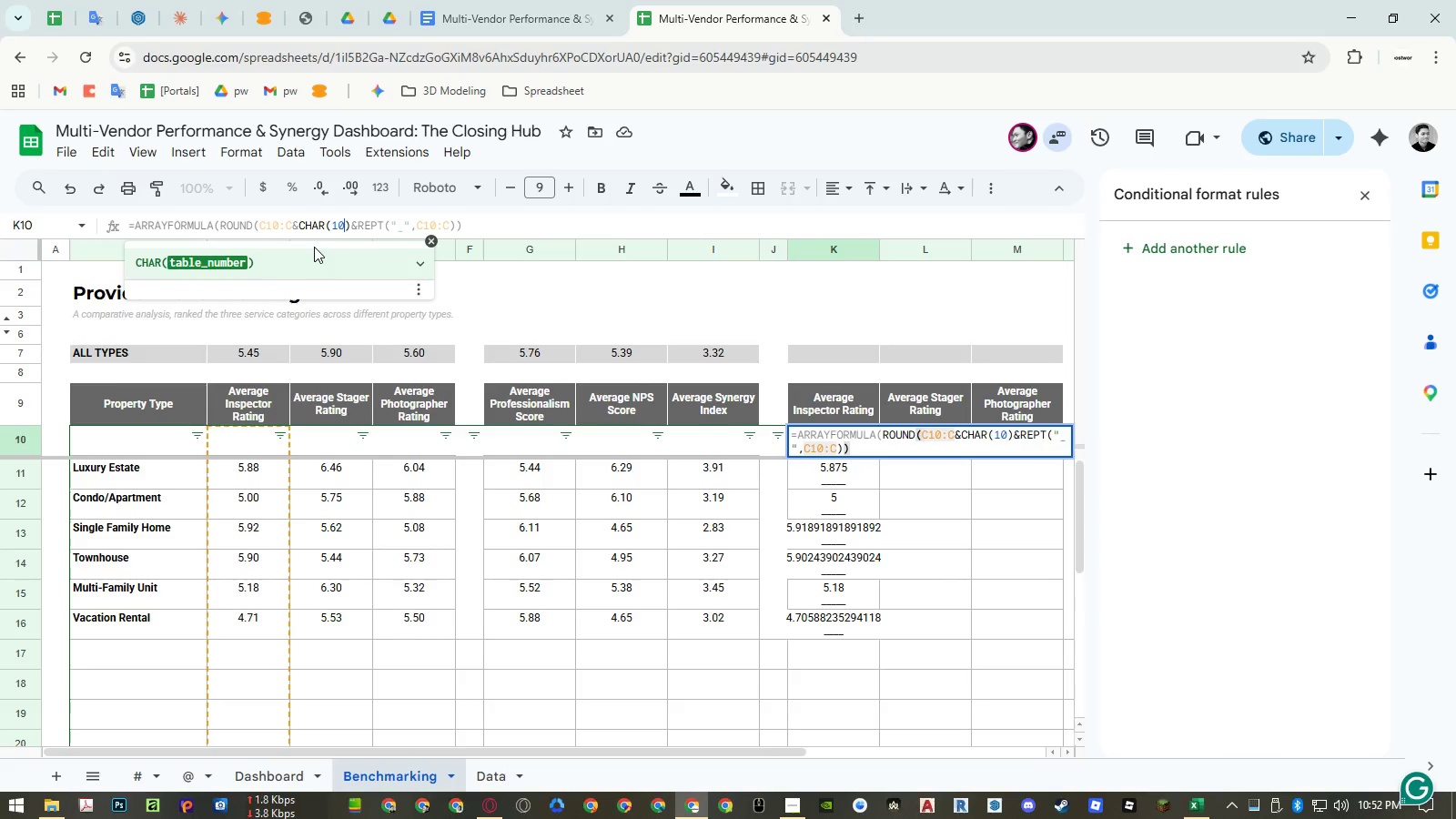 
key(ArrowRight)
 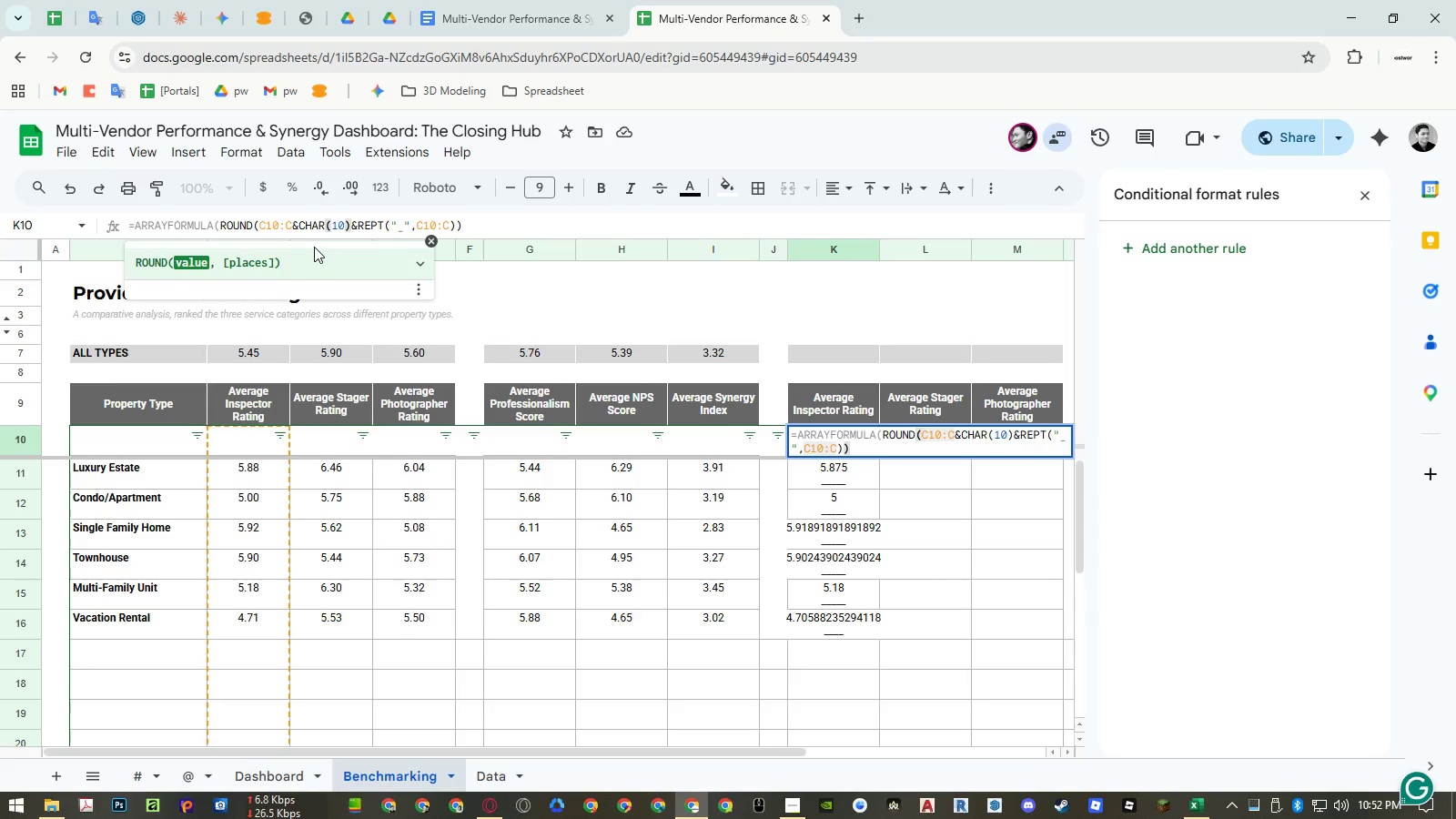 
key(Comma)
 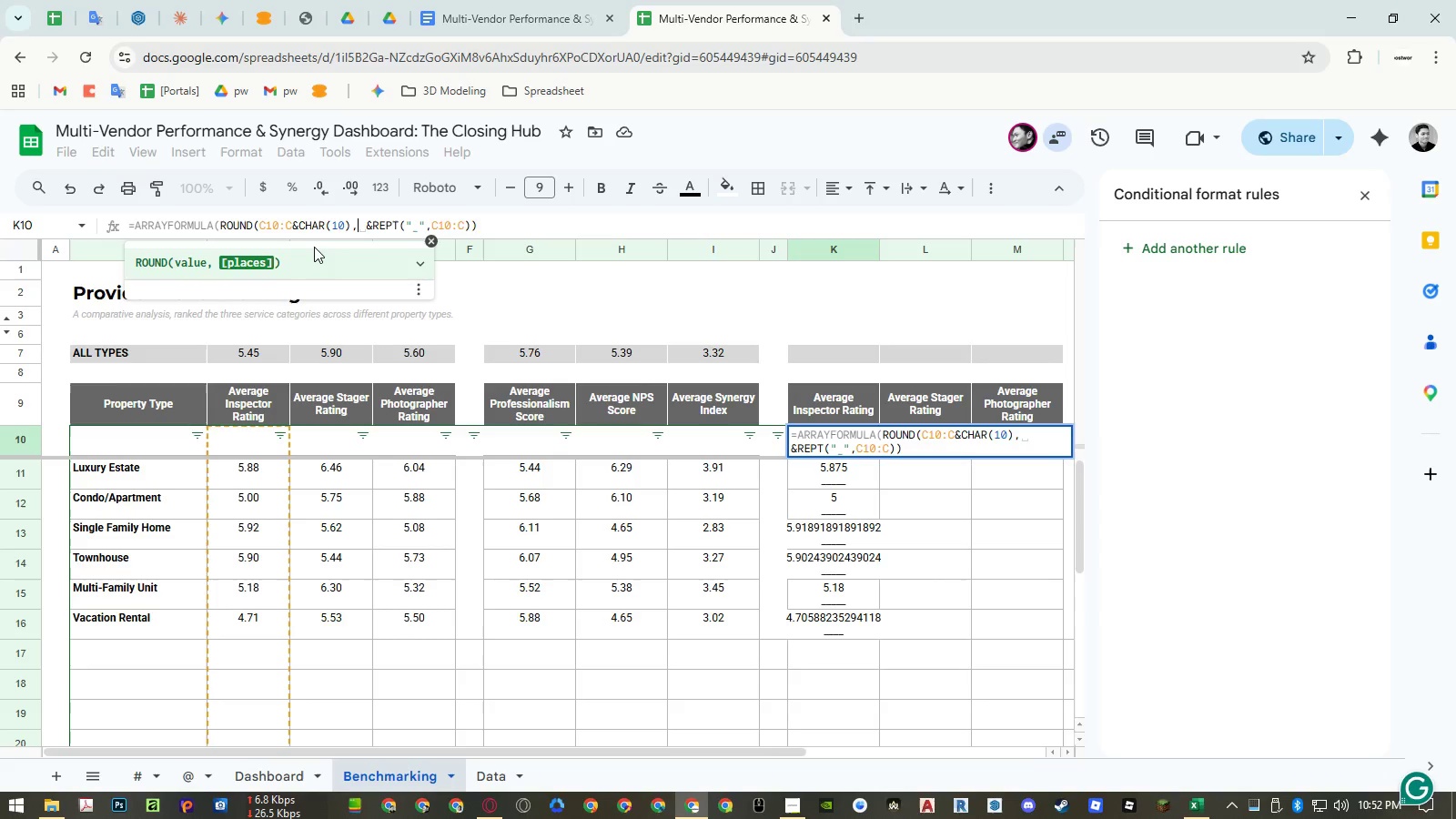 
key(Numpad2)
 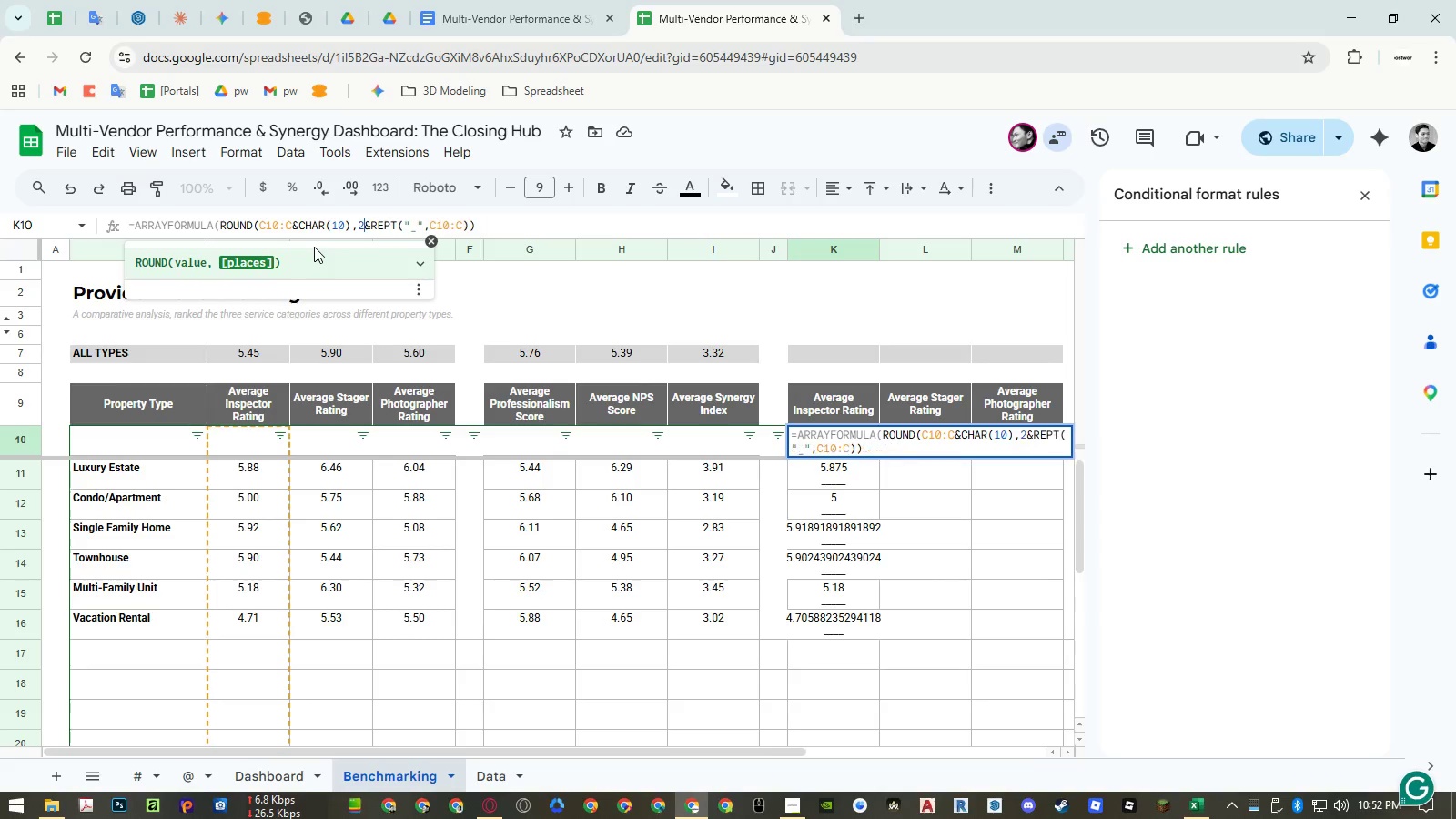 
key(Shift+0)
 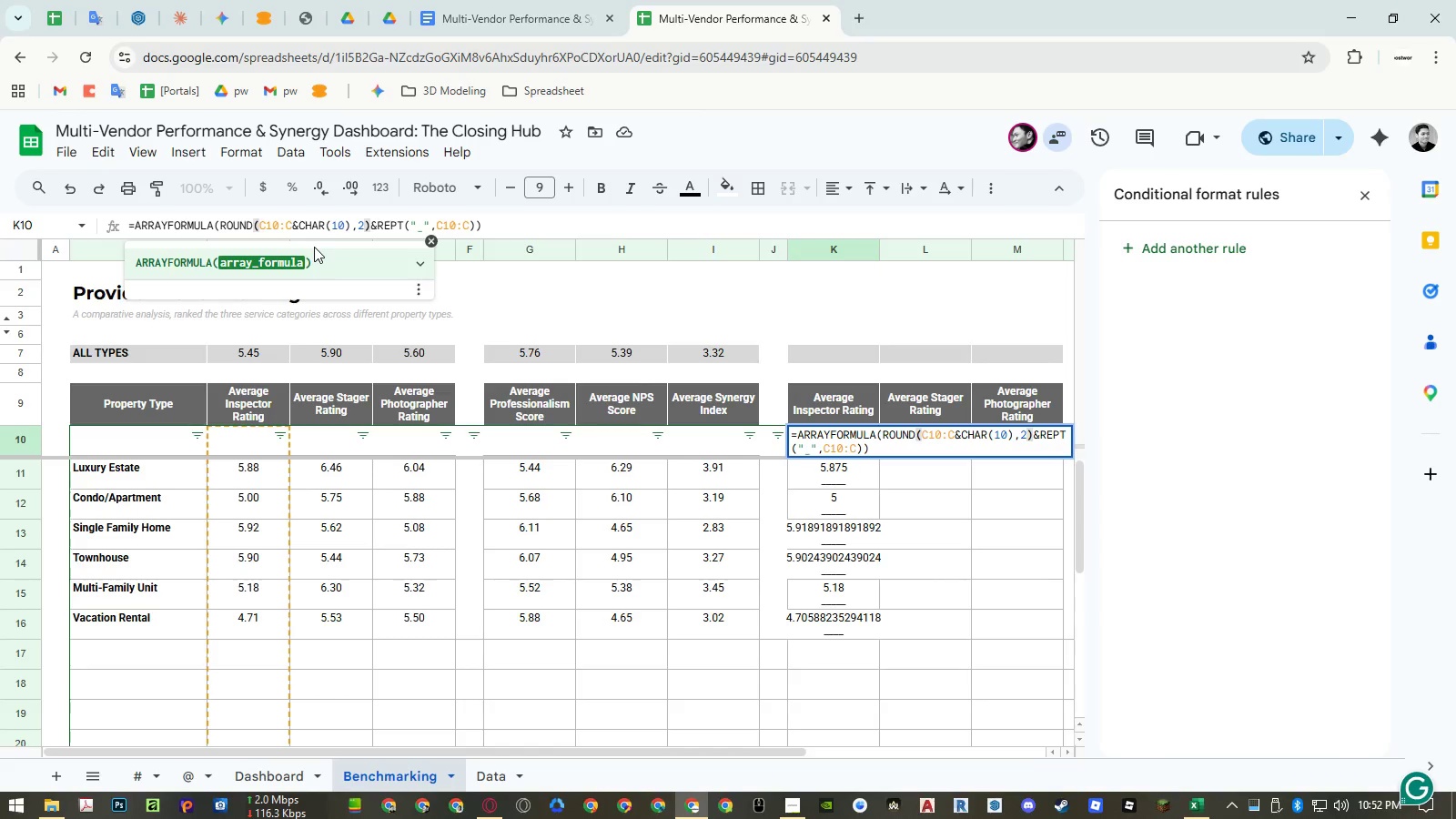 
key(Enter)
 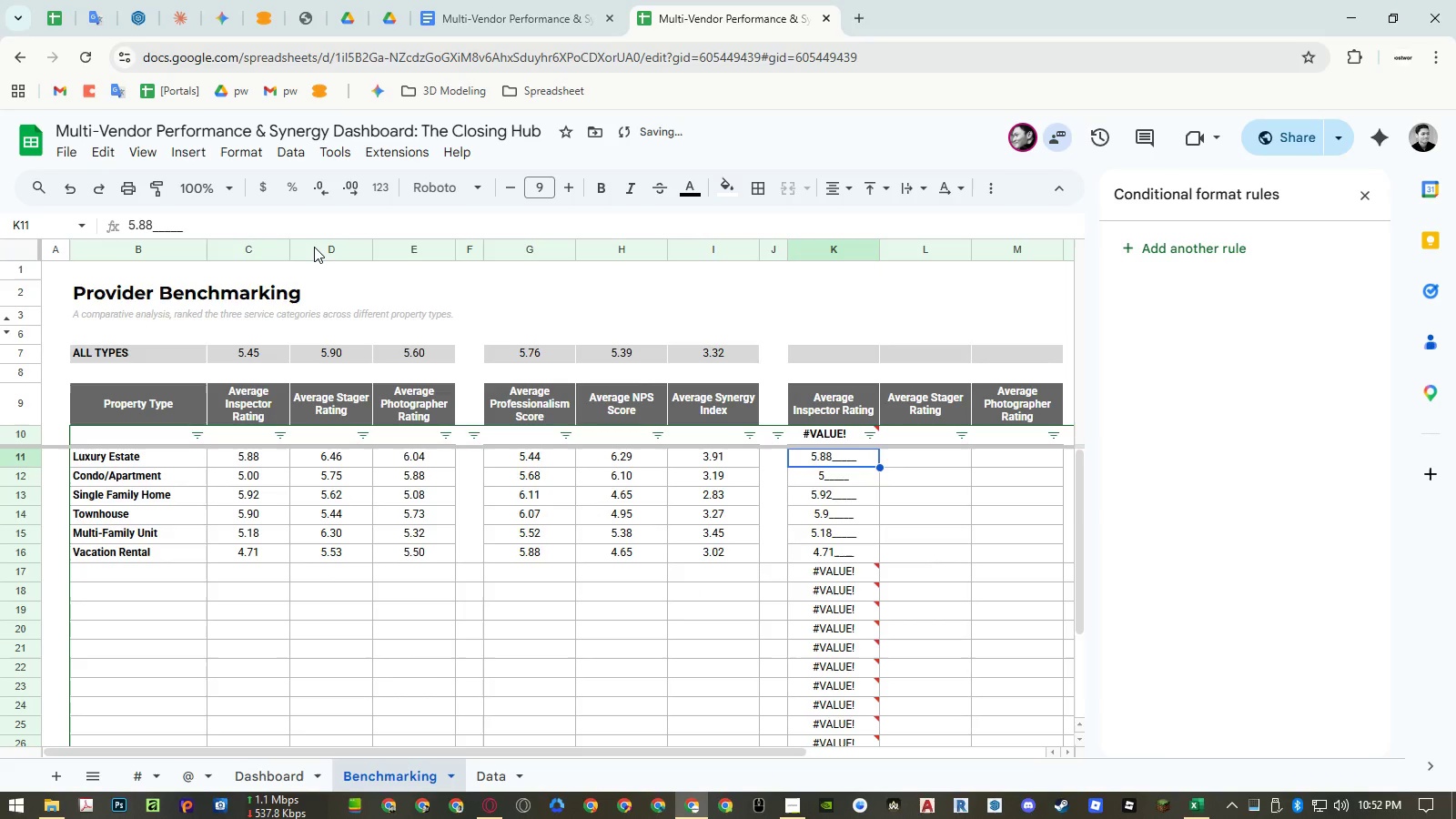 
key(ArrowUp)
 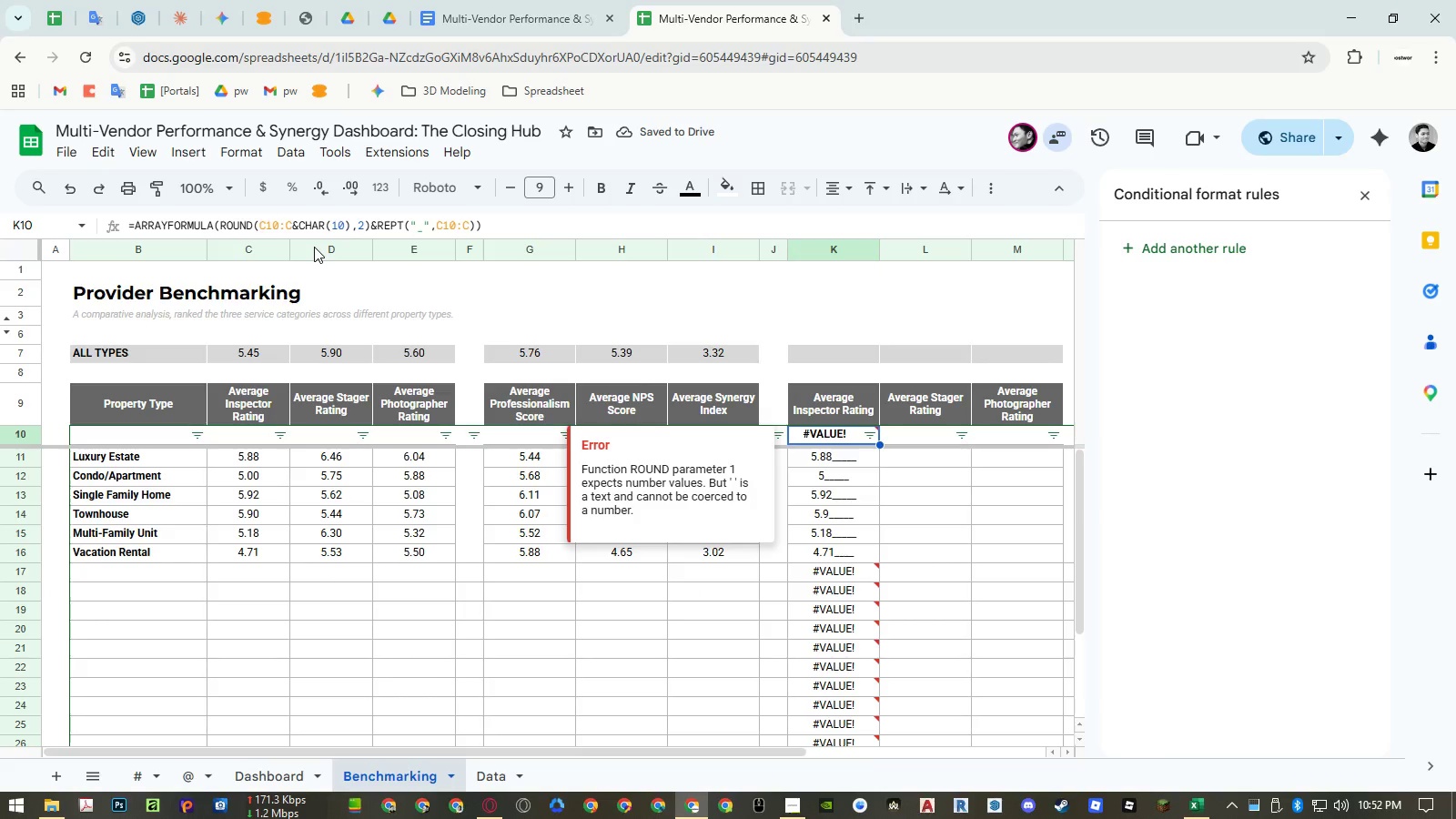 
key(Enter)
 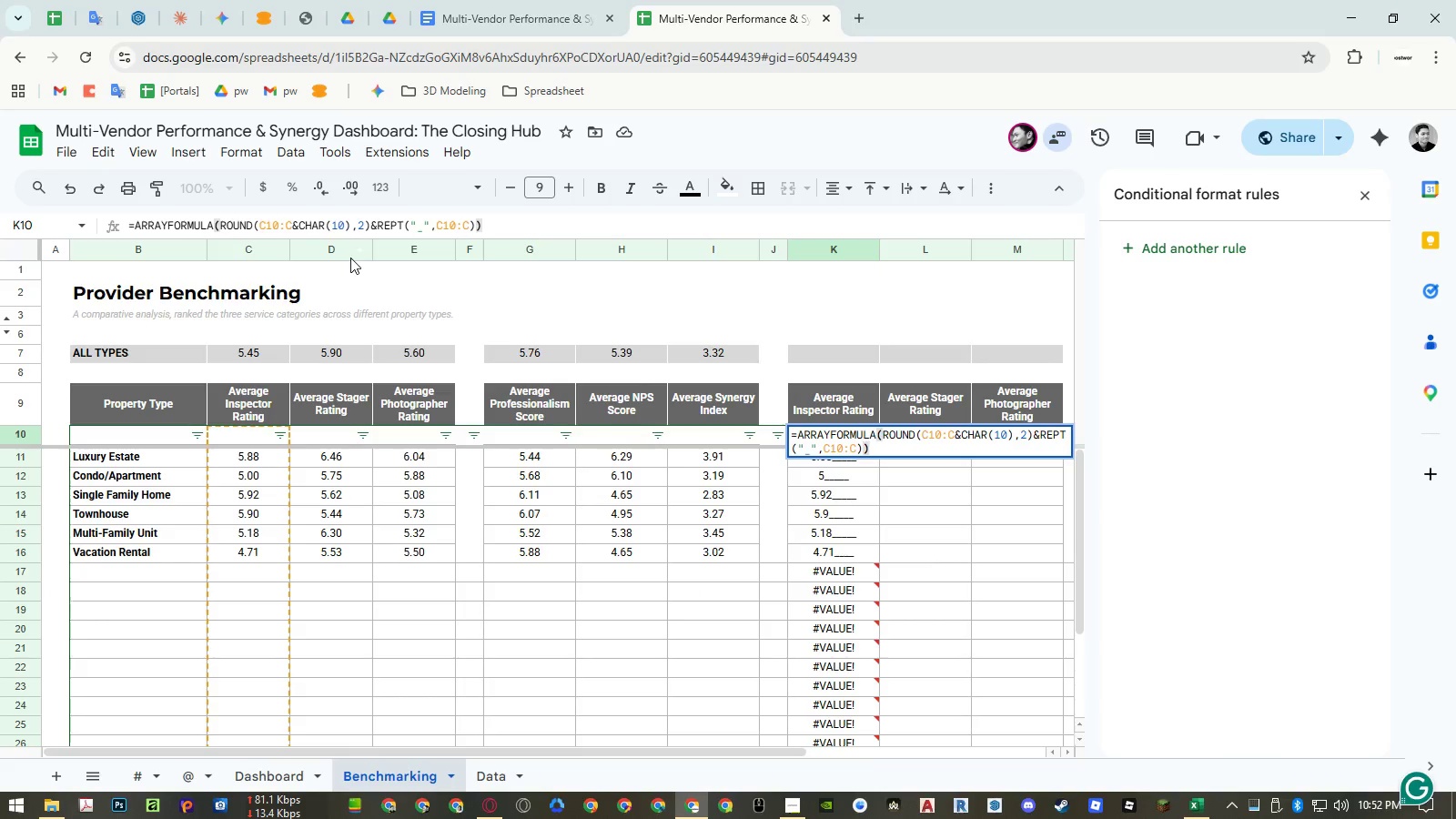 
wait(8.67)
 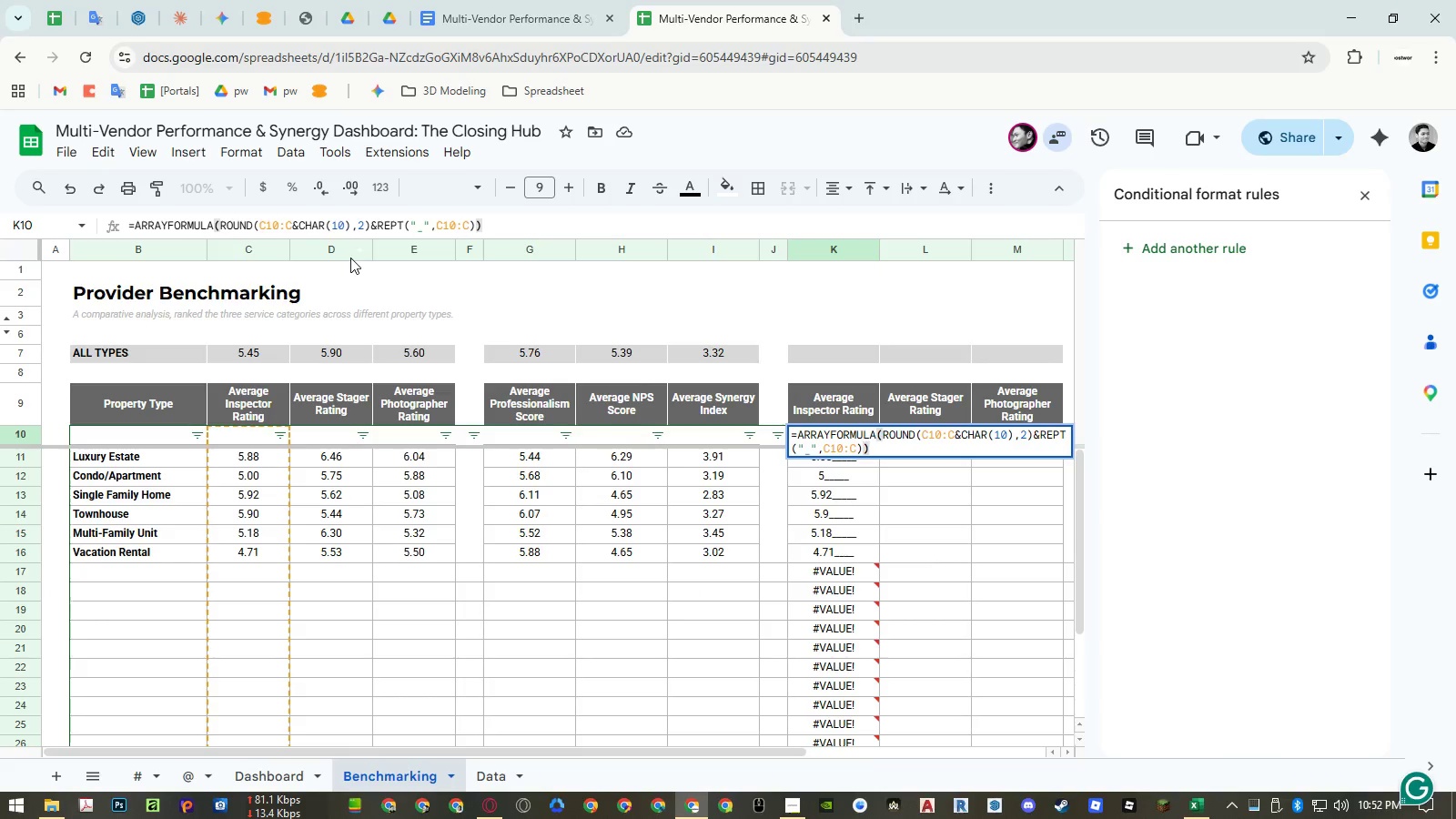 
left_click([798, 432])
 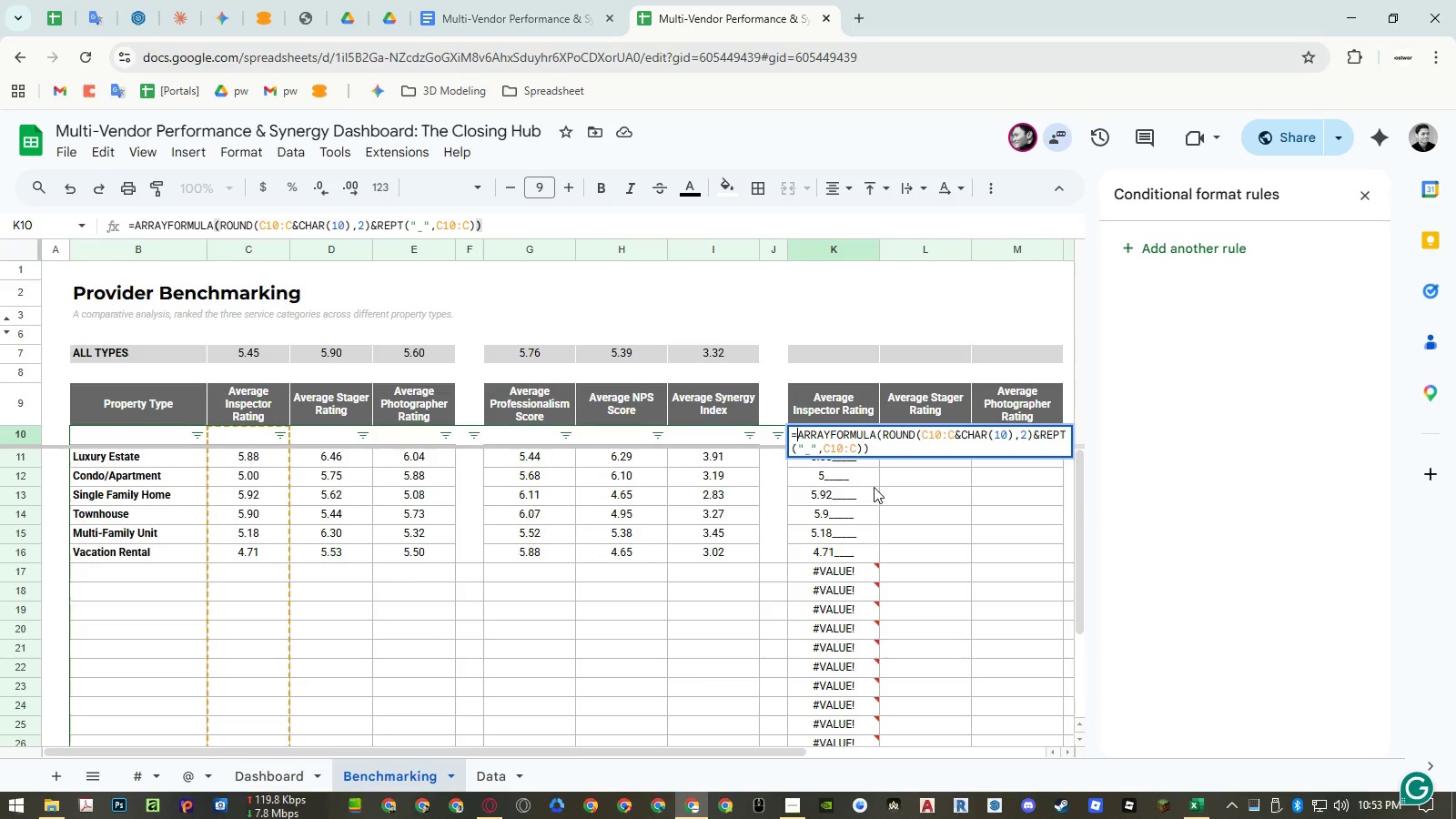 
wait(6.16)
 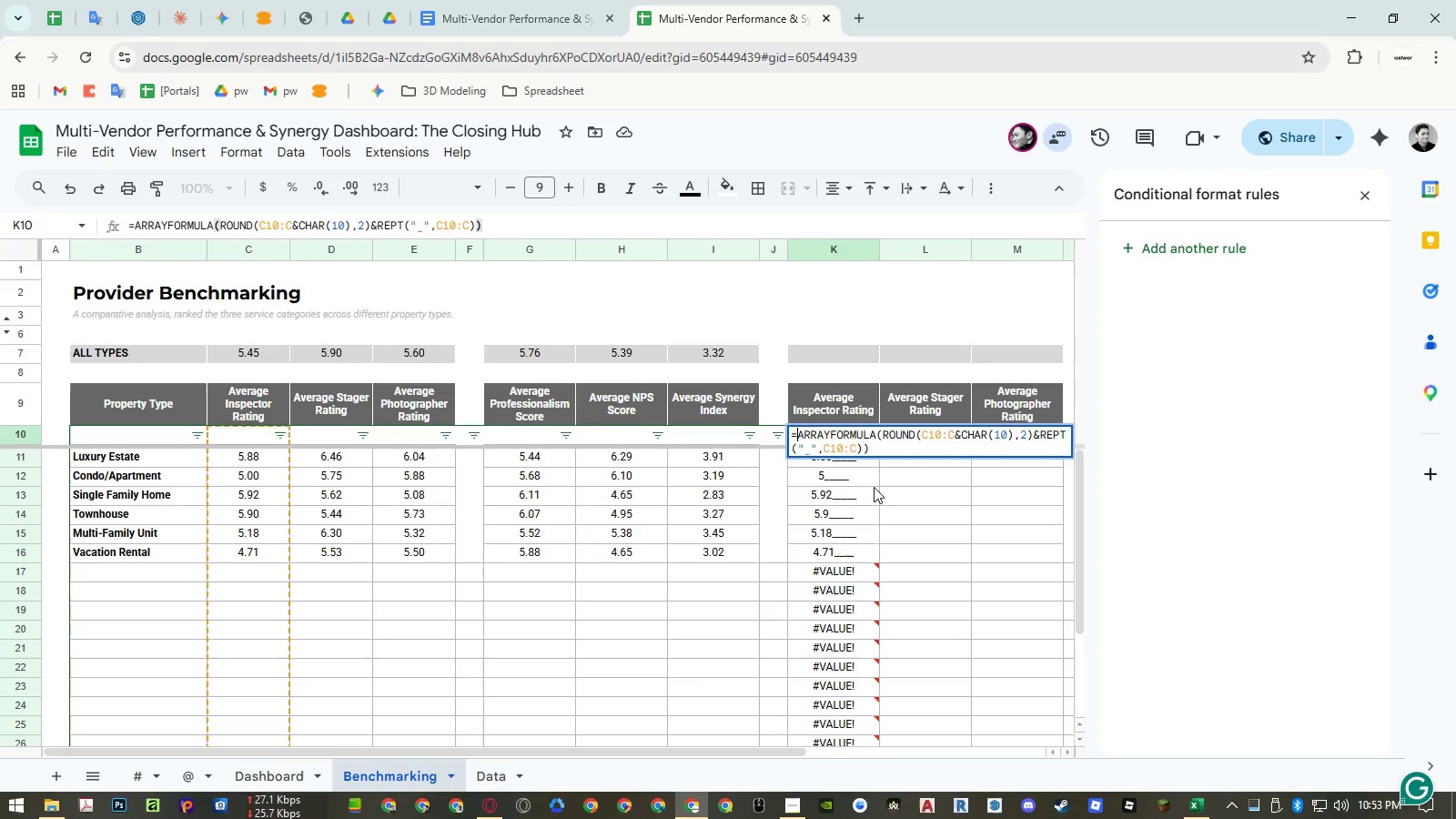 
key(Control+ControlLeft)
 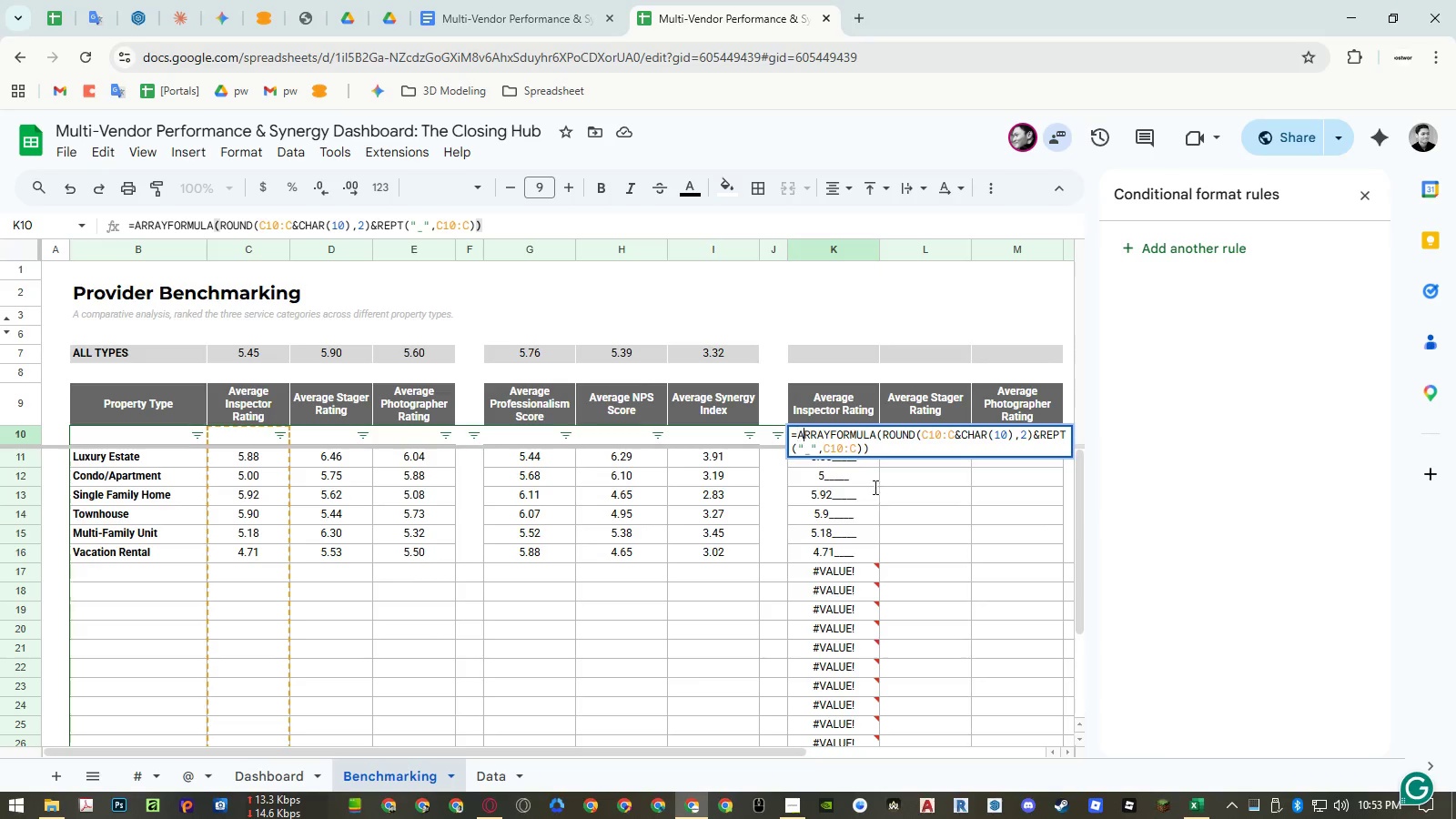 
key(ArrowRight)
 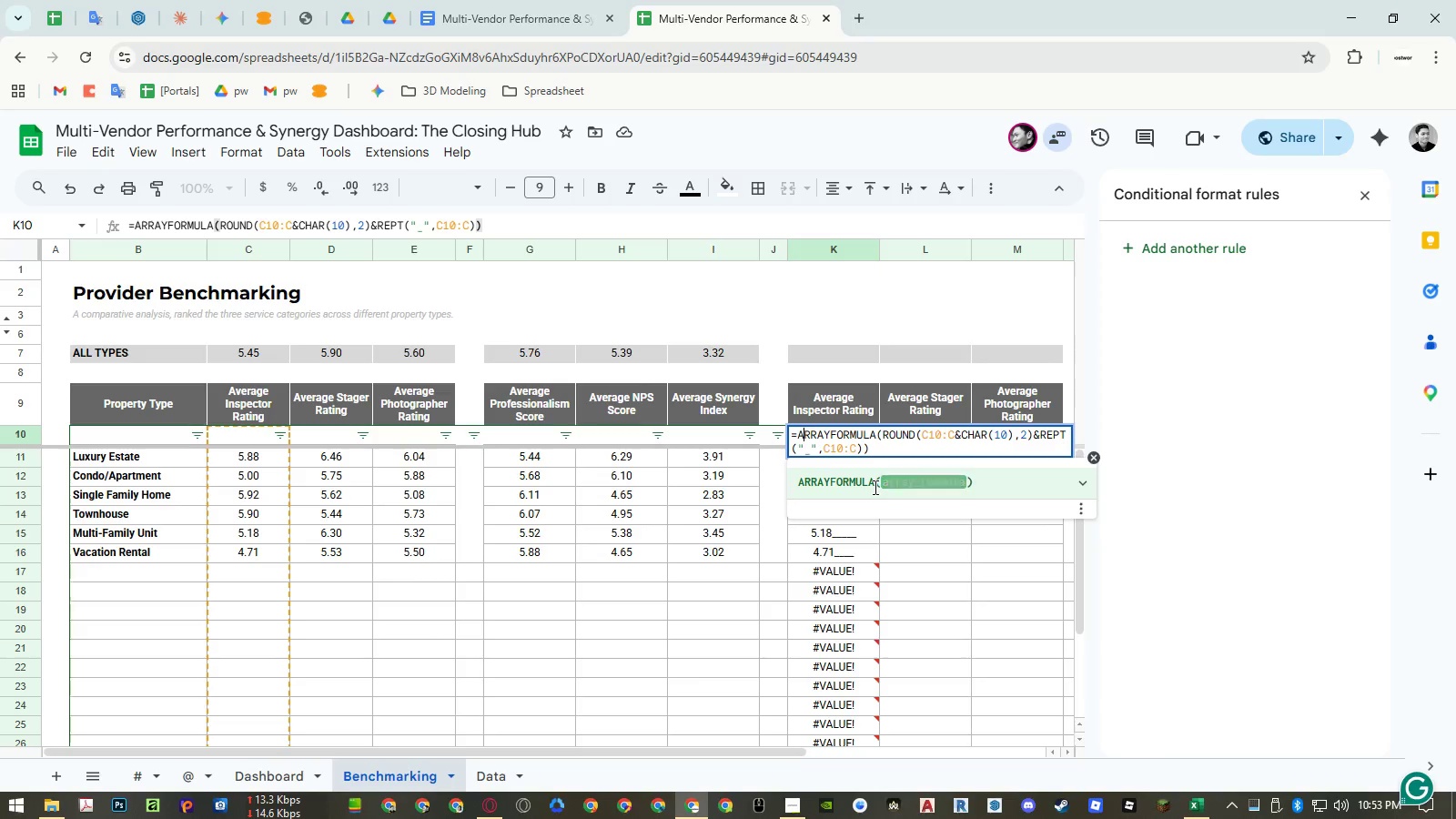 
key(ArrowRight)
 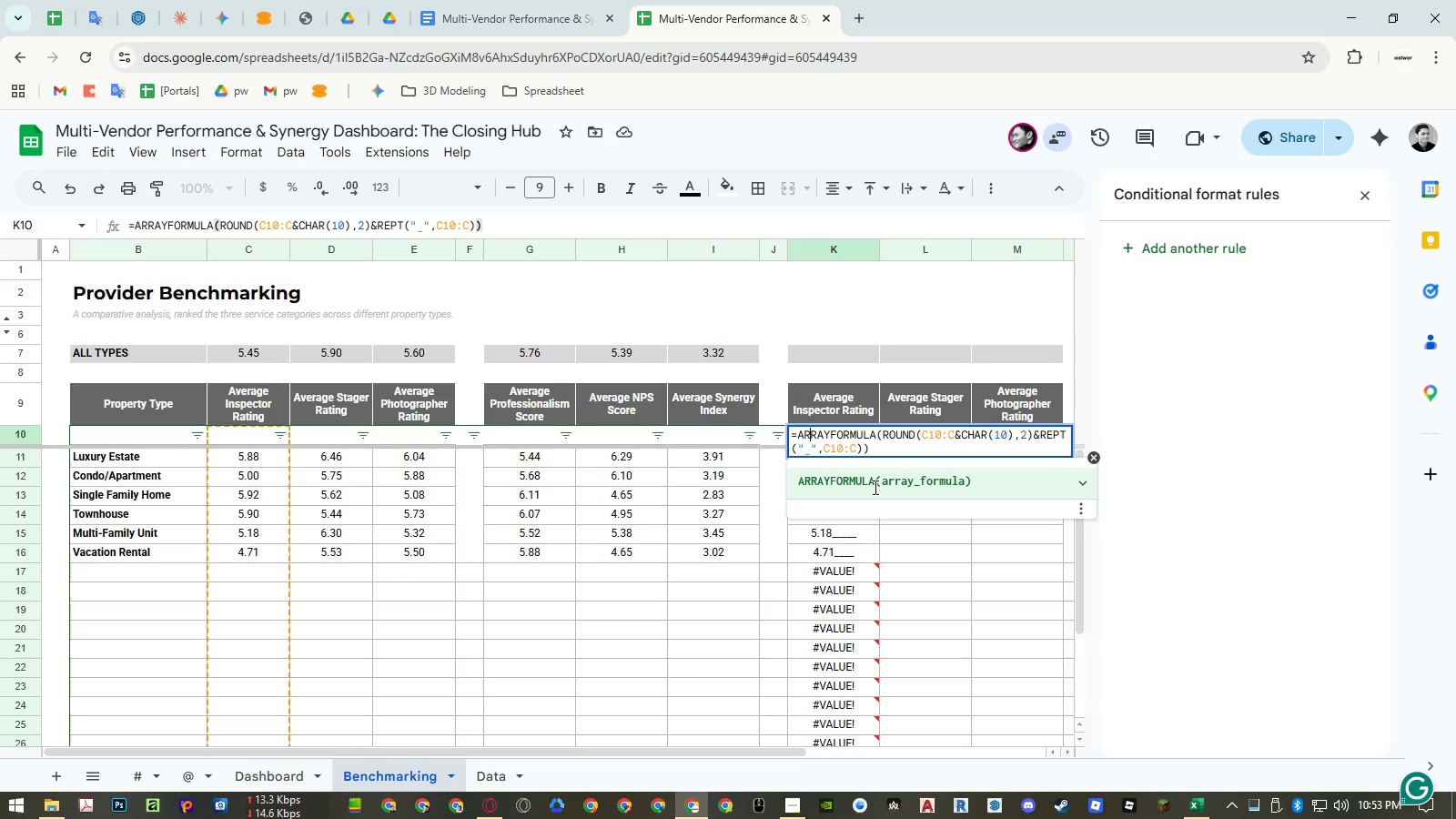 
key(ArrowRight)
 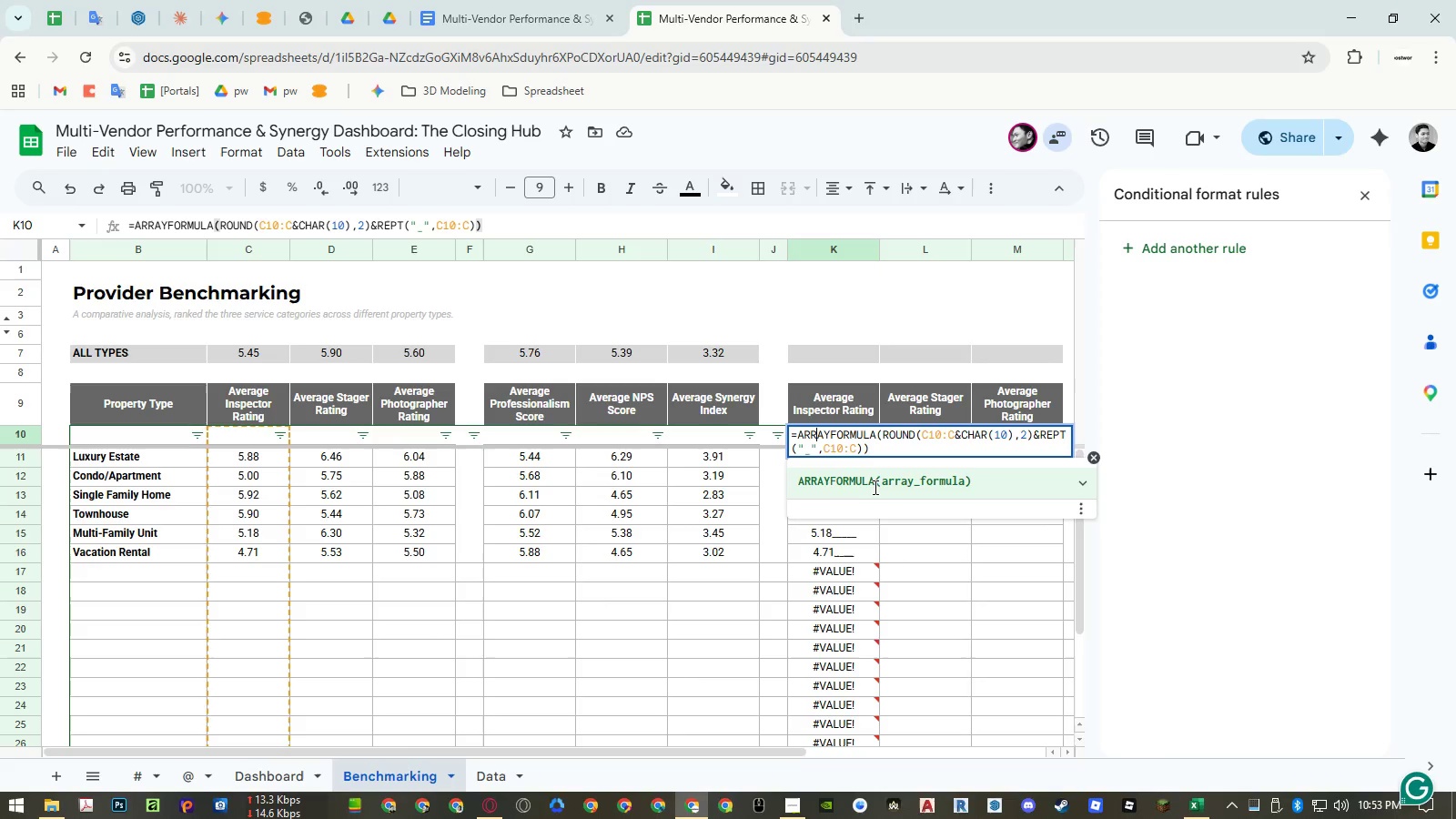 
hold_key(key=ArrowRight, duration=0.67)
 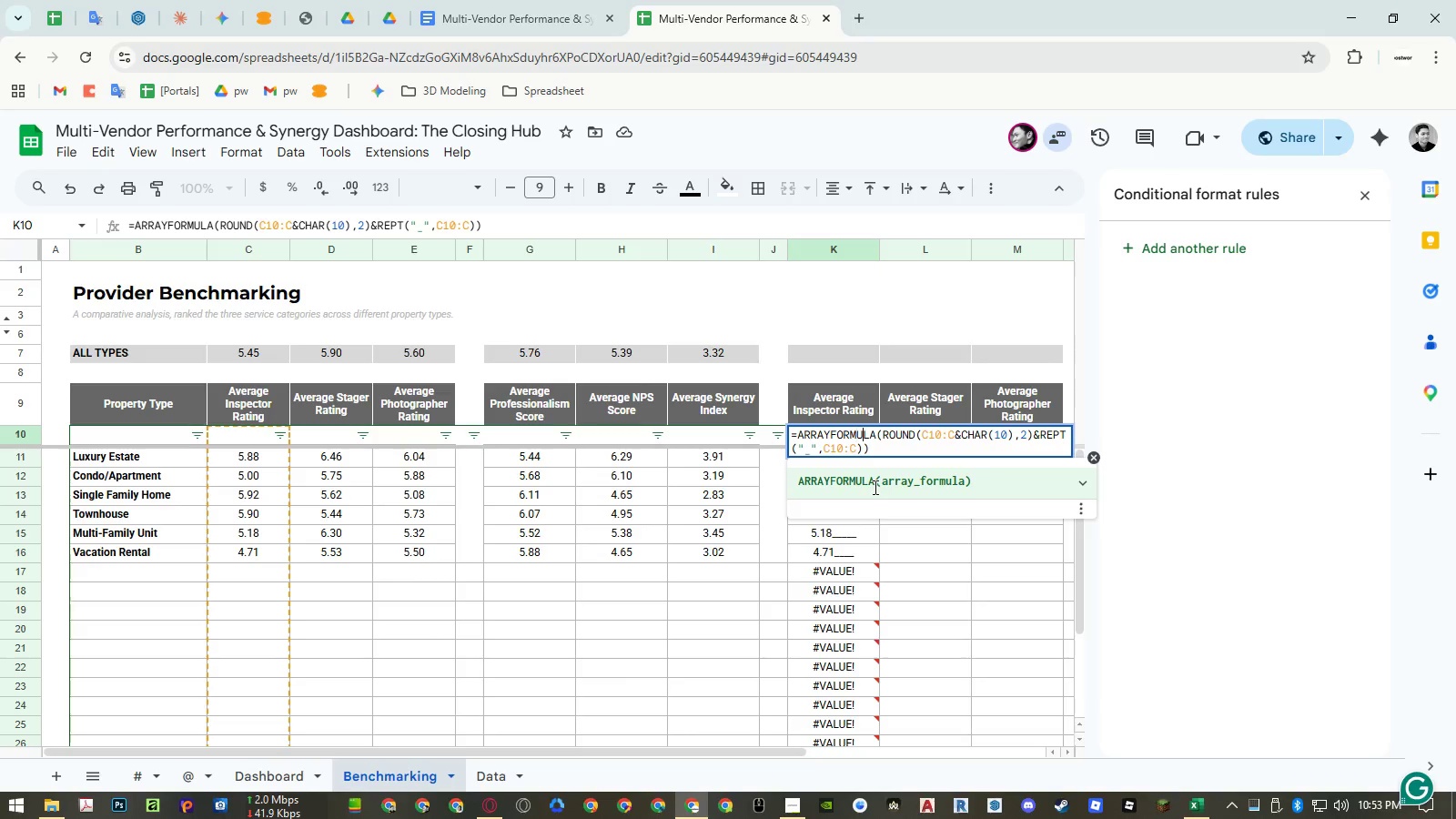 
key(ArrowRight)
 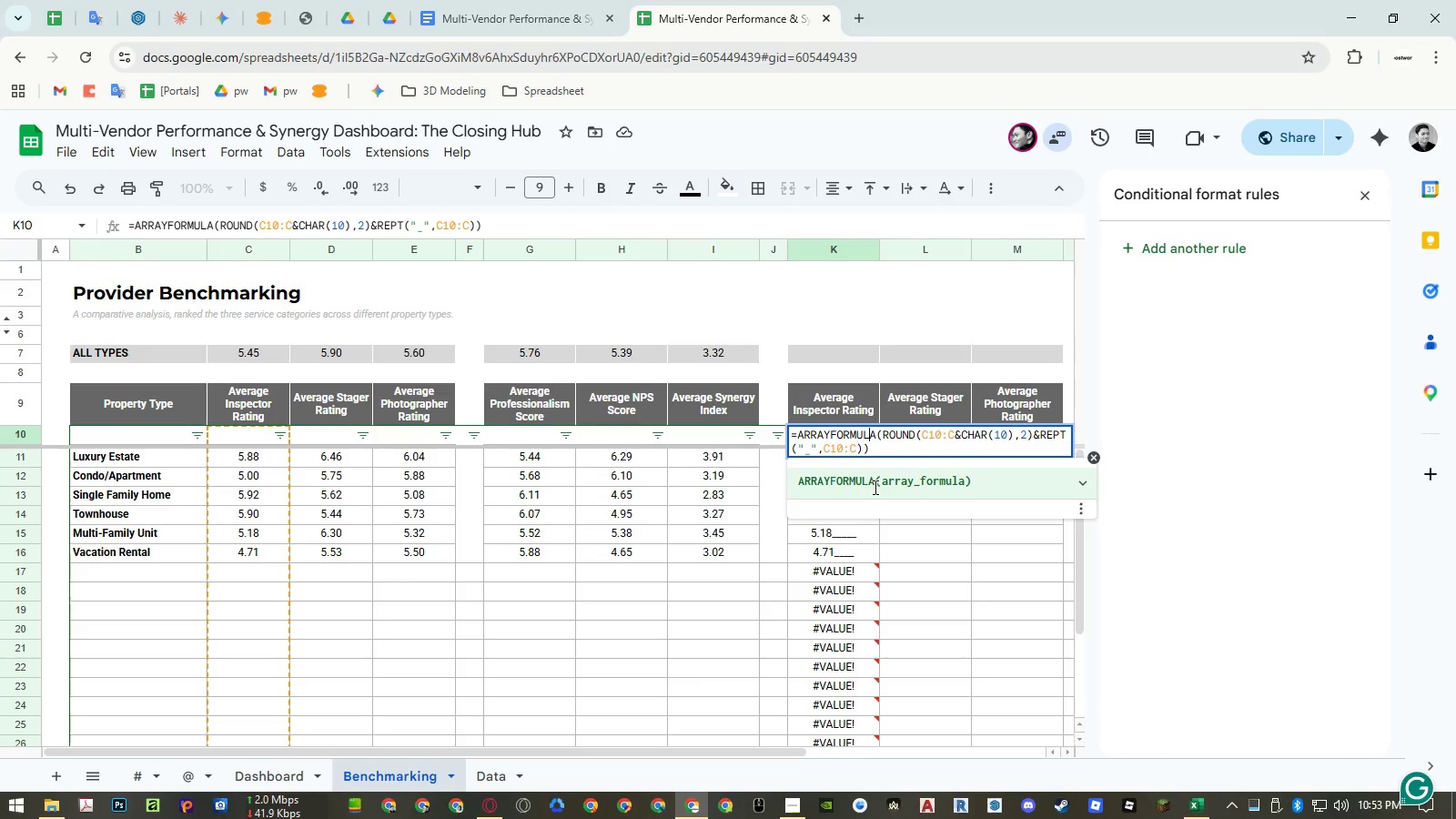 
key(ArrowRight)
 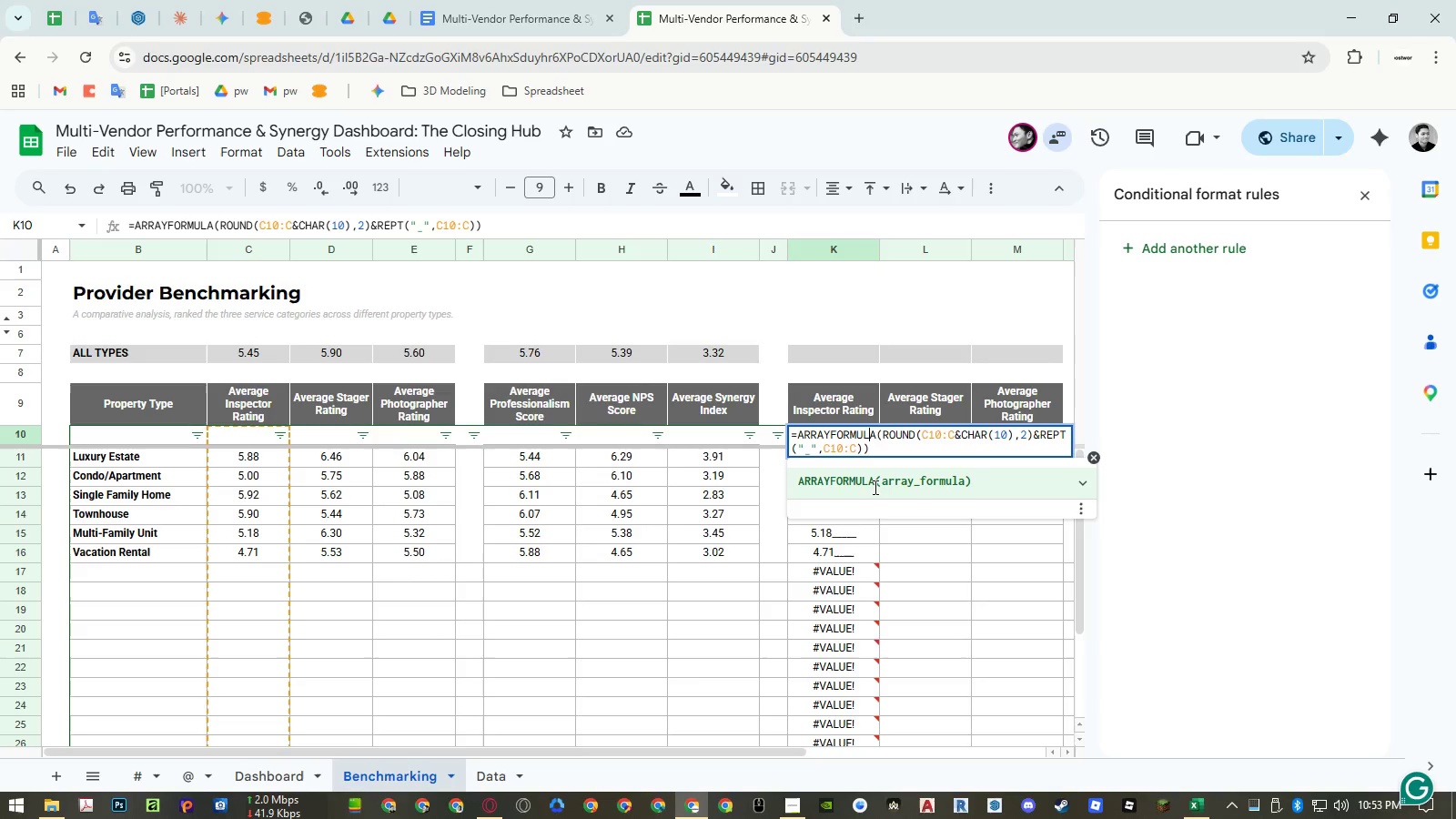 
key(ArrowRight)
 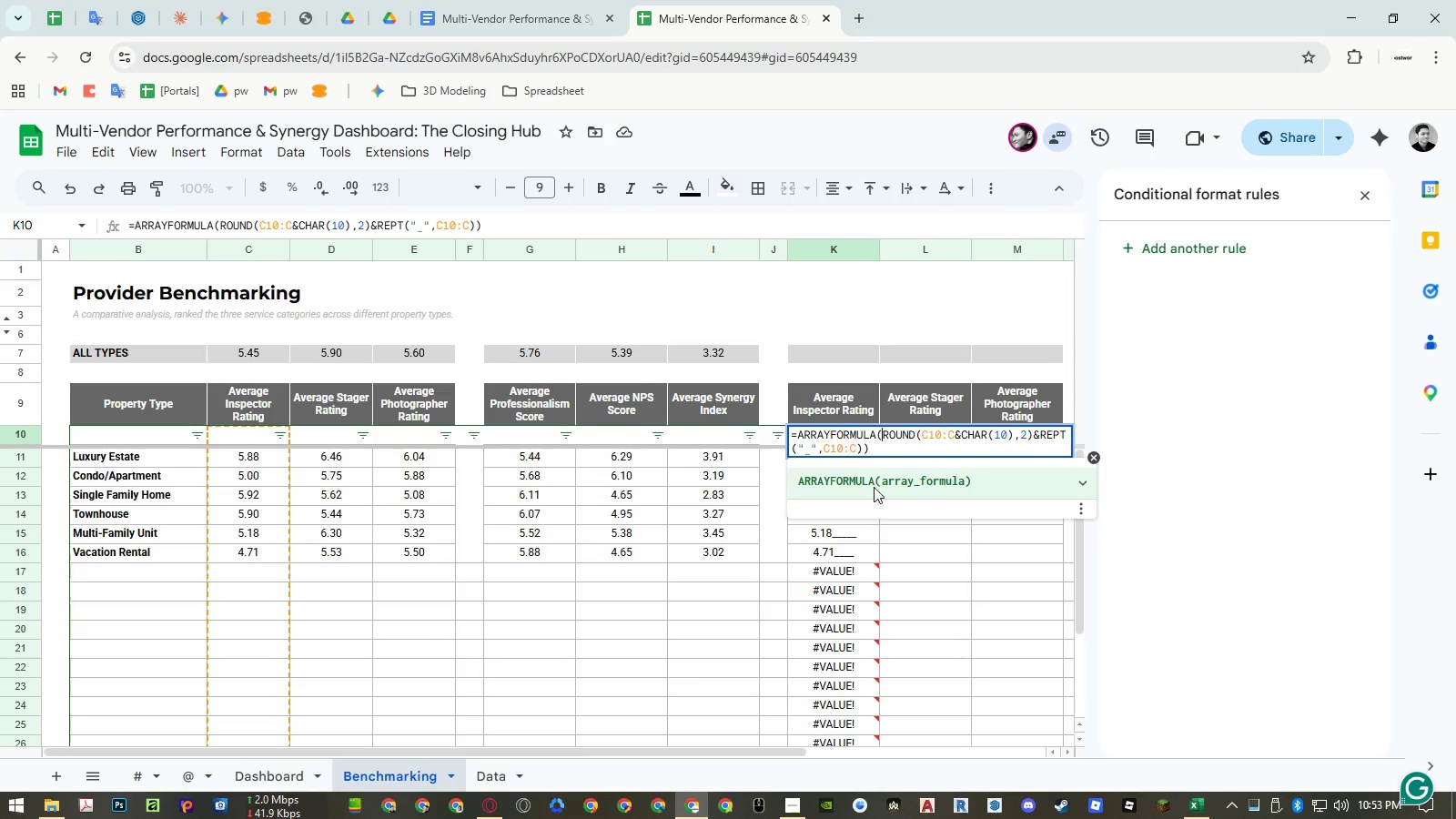 
key(ArrowRight)
 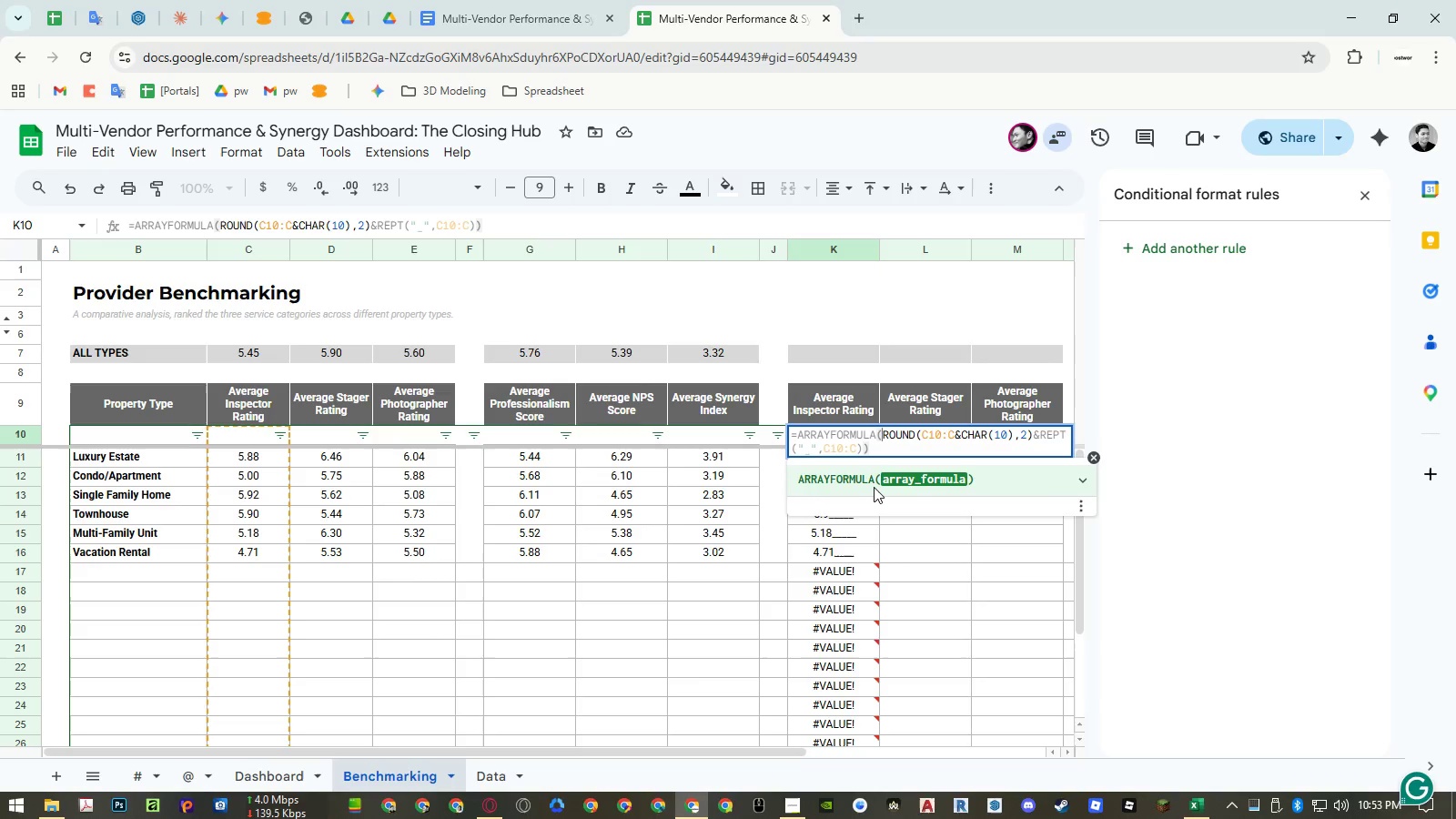 
key(Control+Enter)
 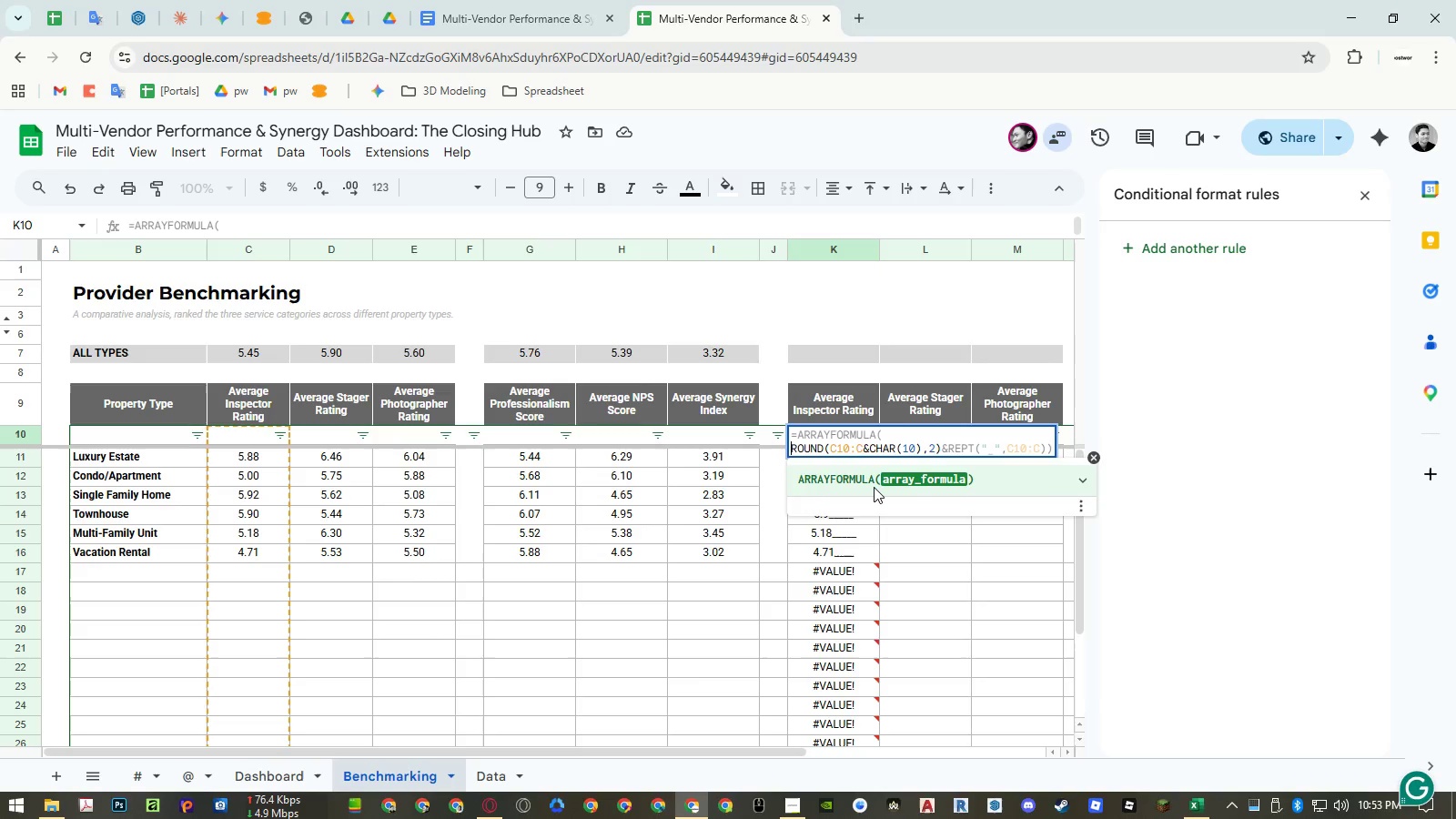 
key(ArrowLeft)
 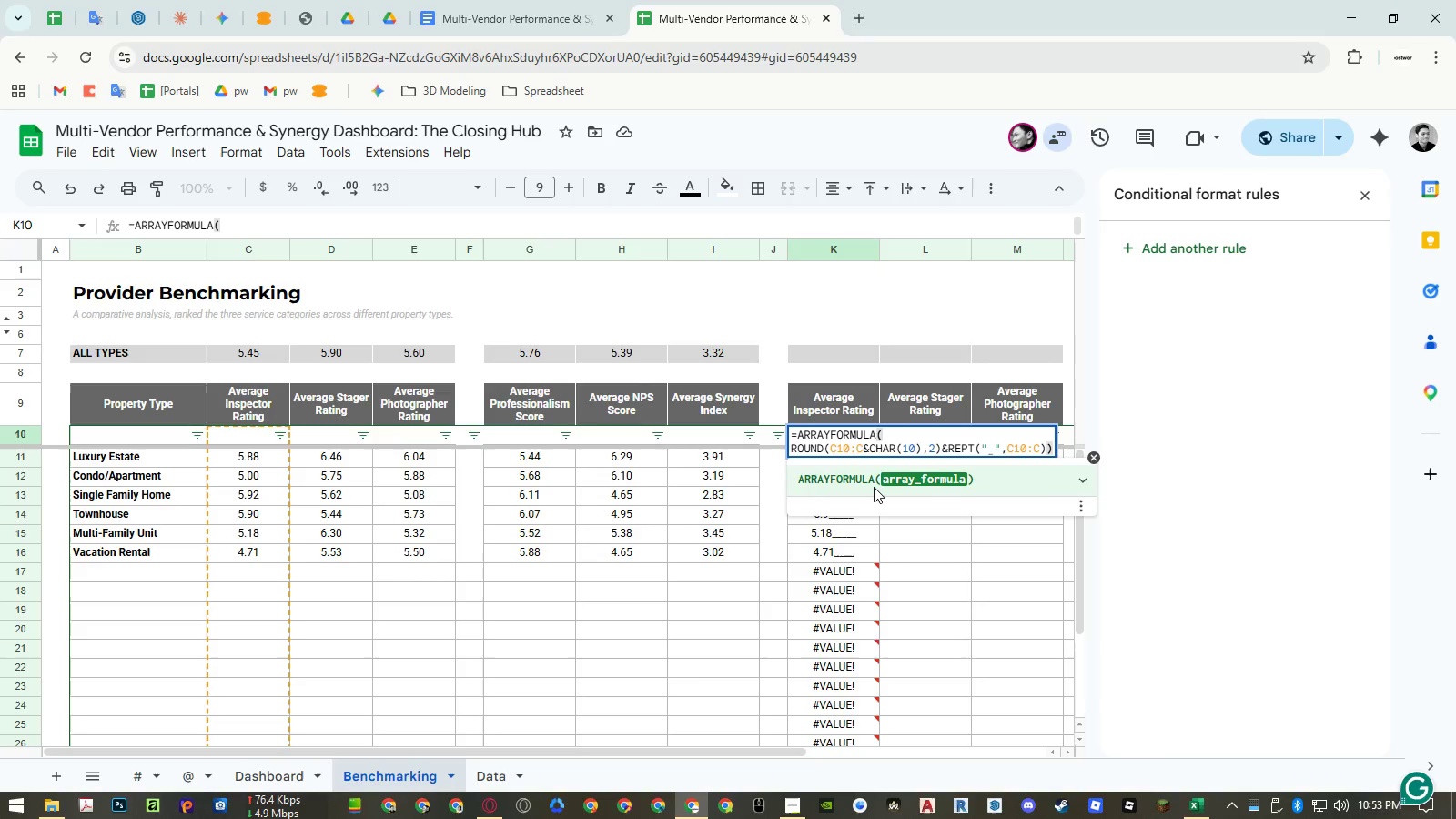 
type(if)
 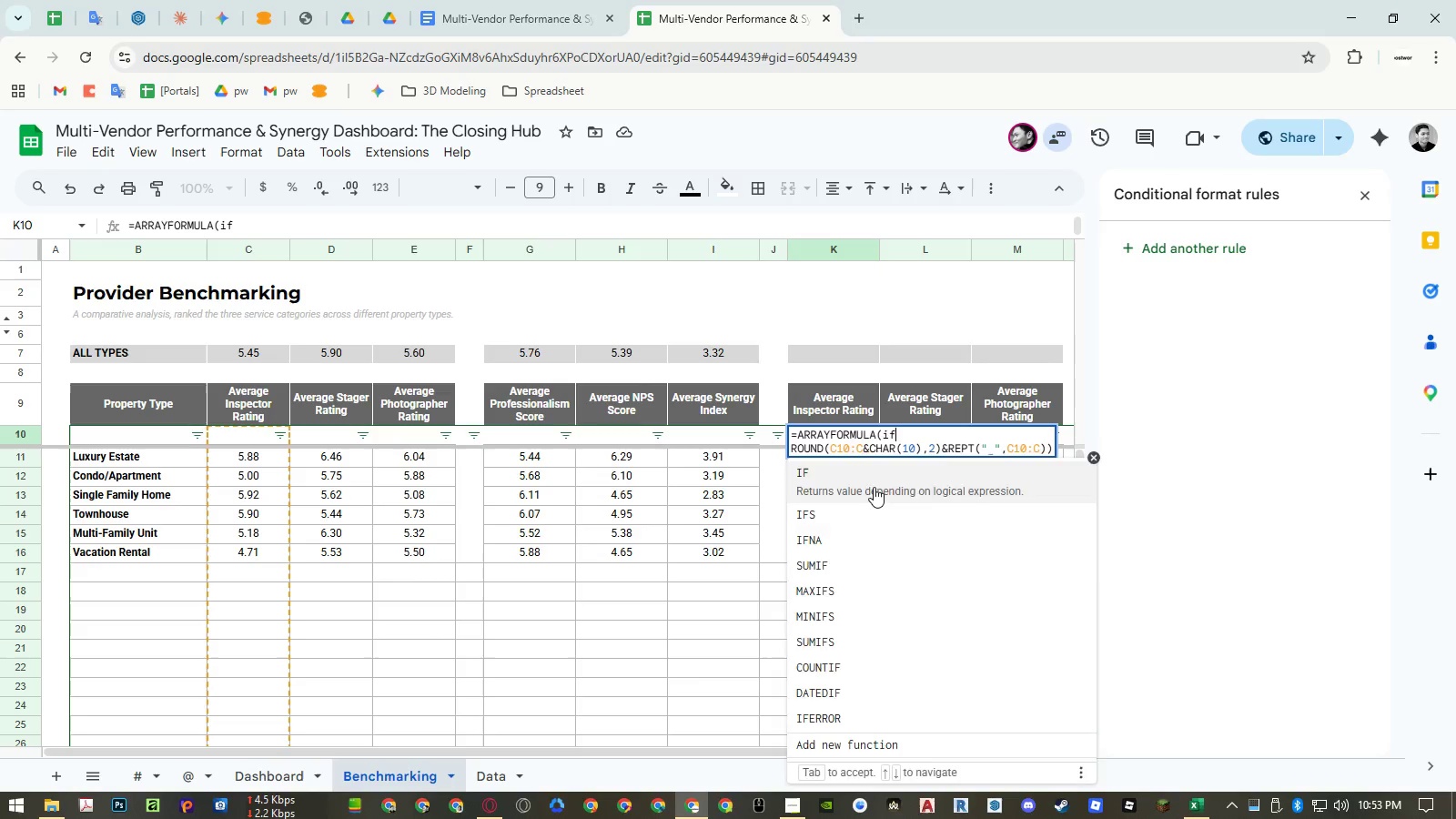 
key(Enter)
 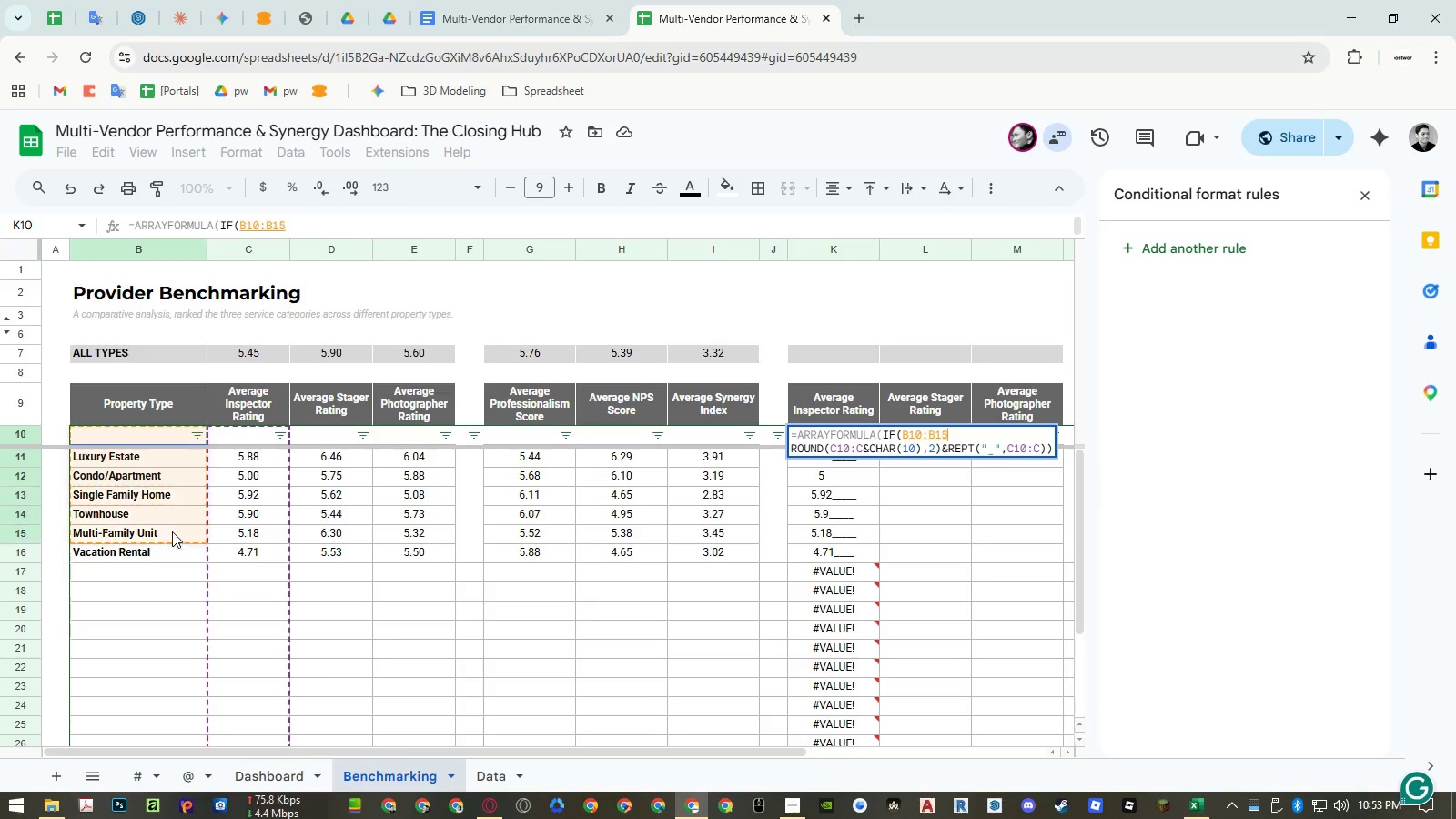 
key(Backspace)
 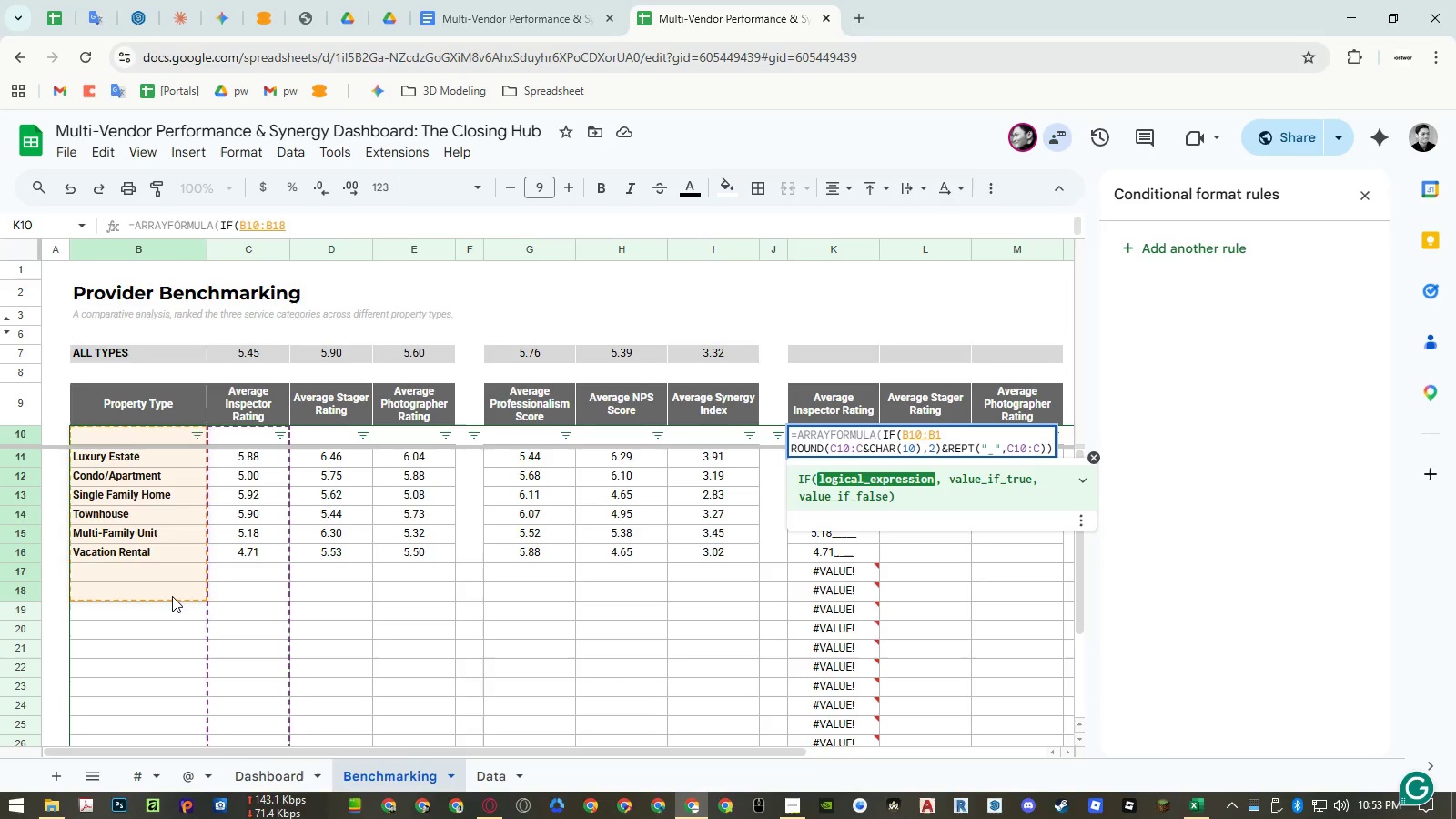 
key(Backspace)
 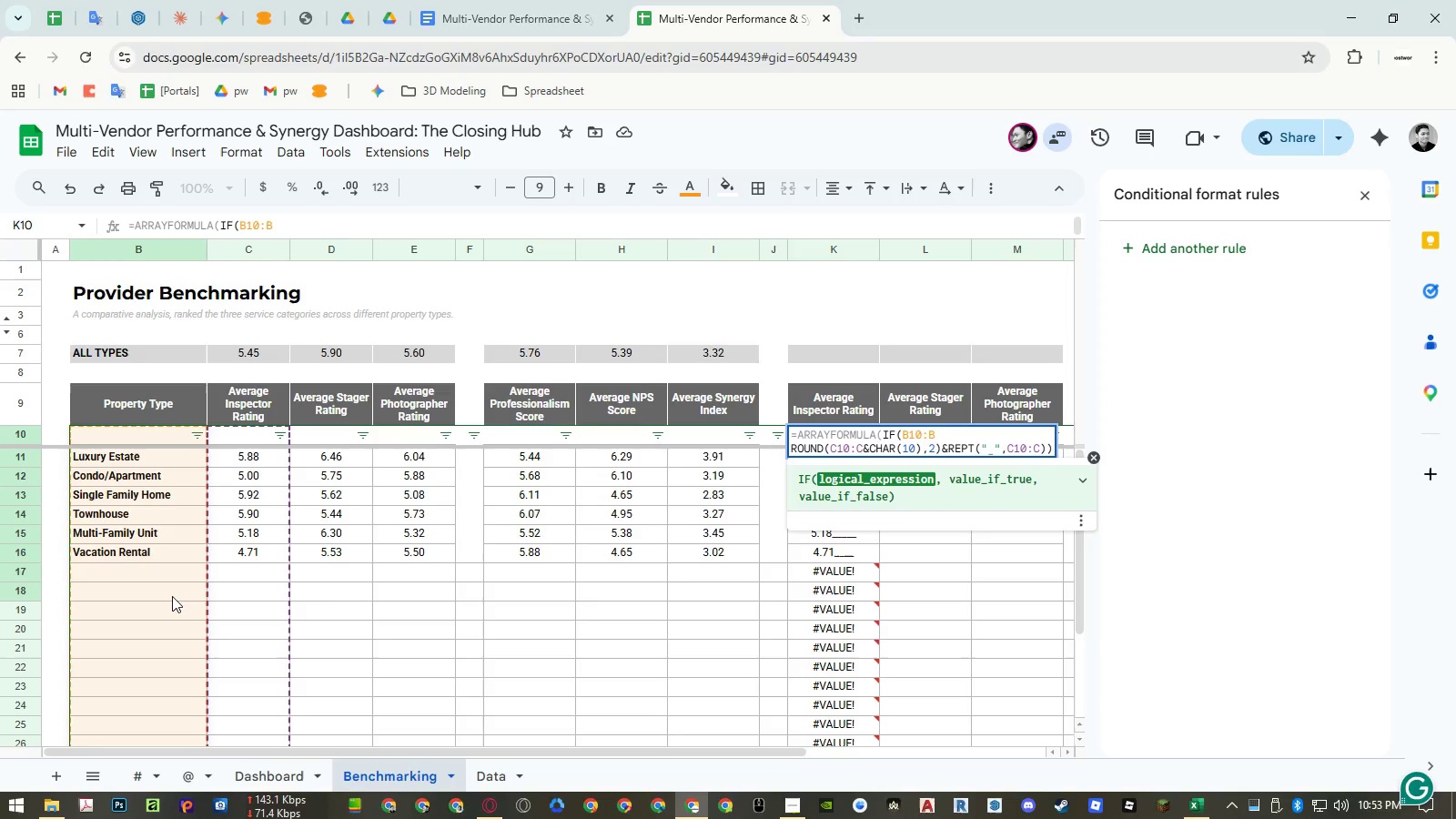 
key(Equal)
 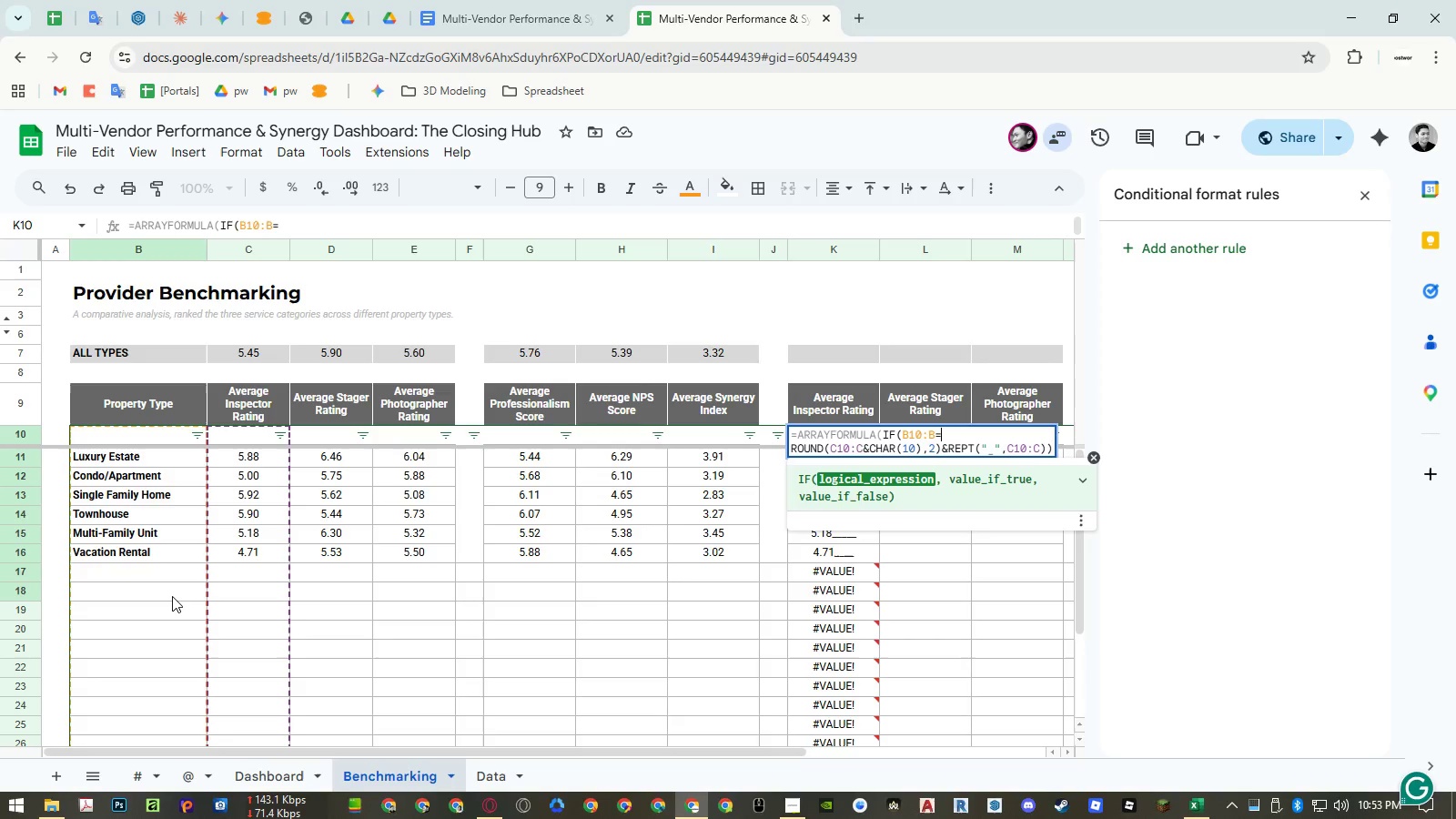 
key(Shift+Quote)
 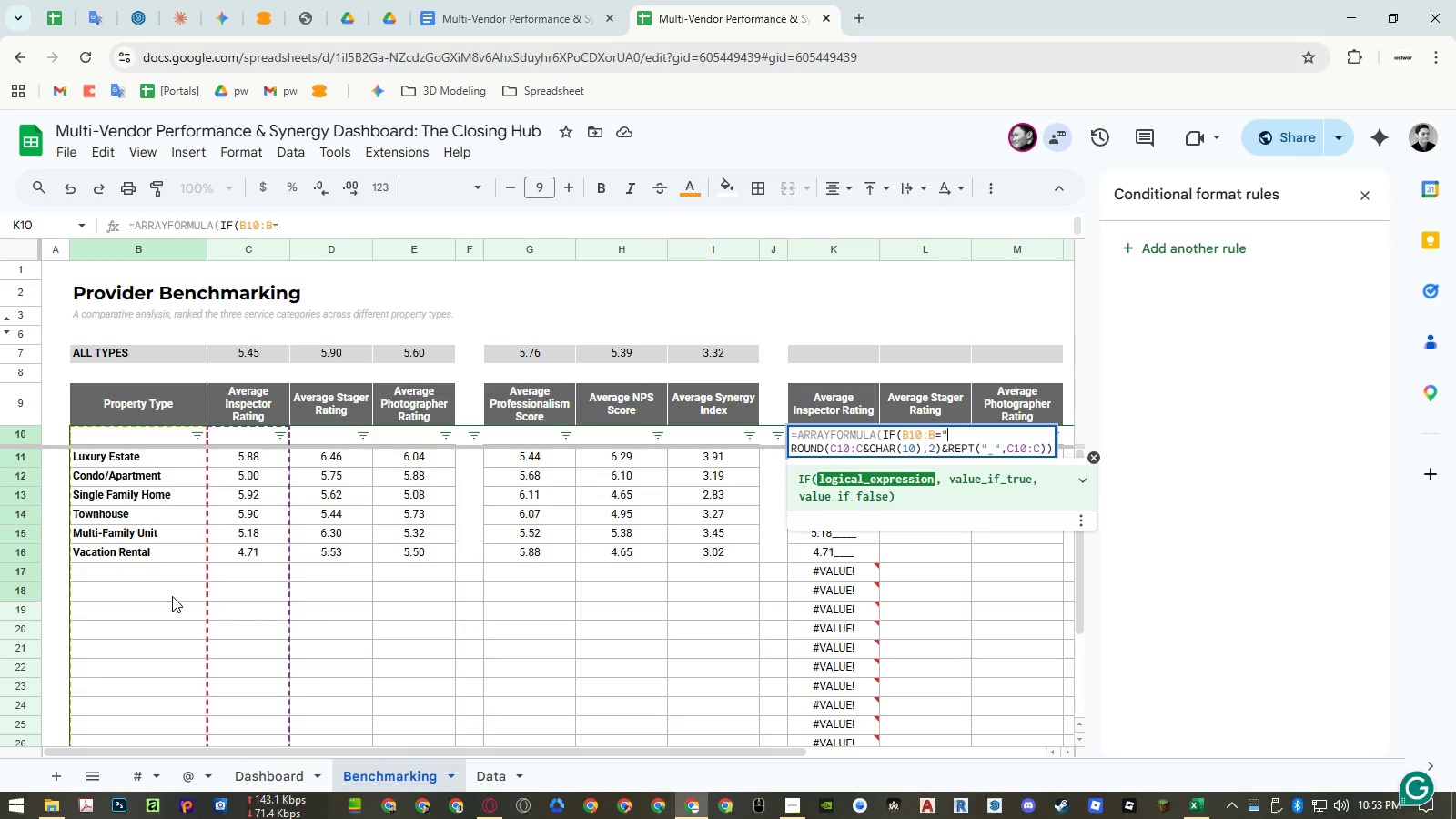 
key(Shift+Quote)
 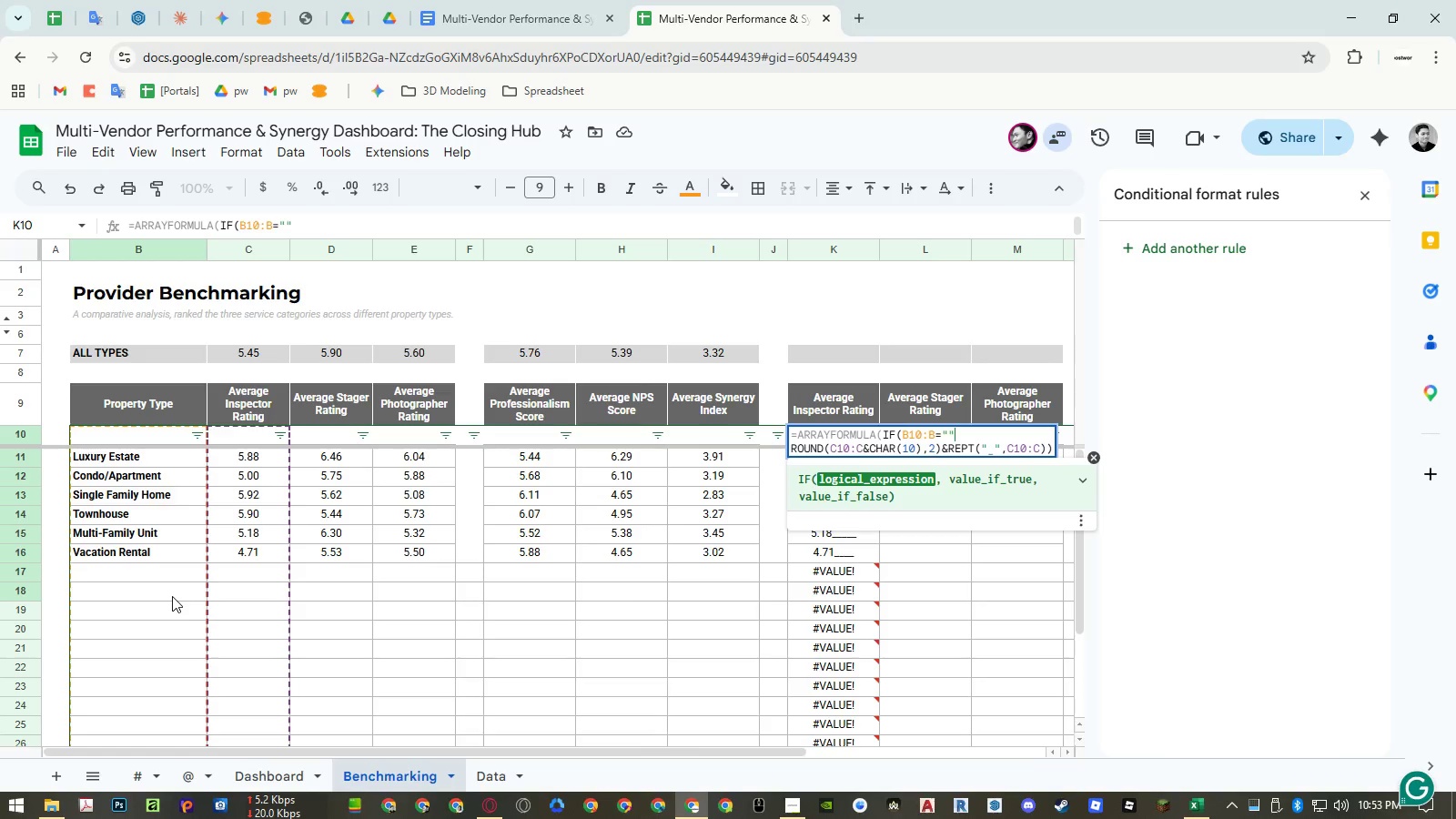 
key(Comma)
 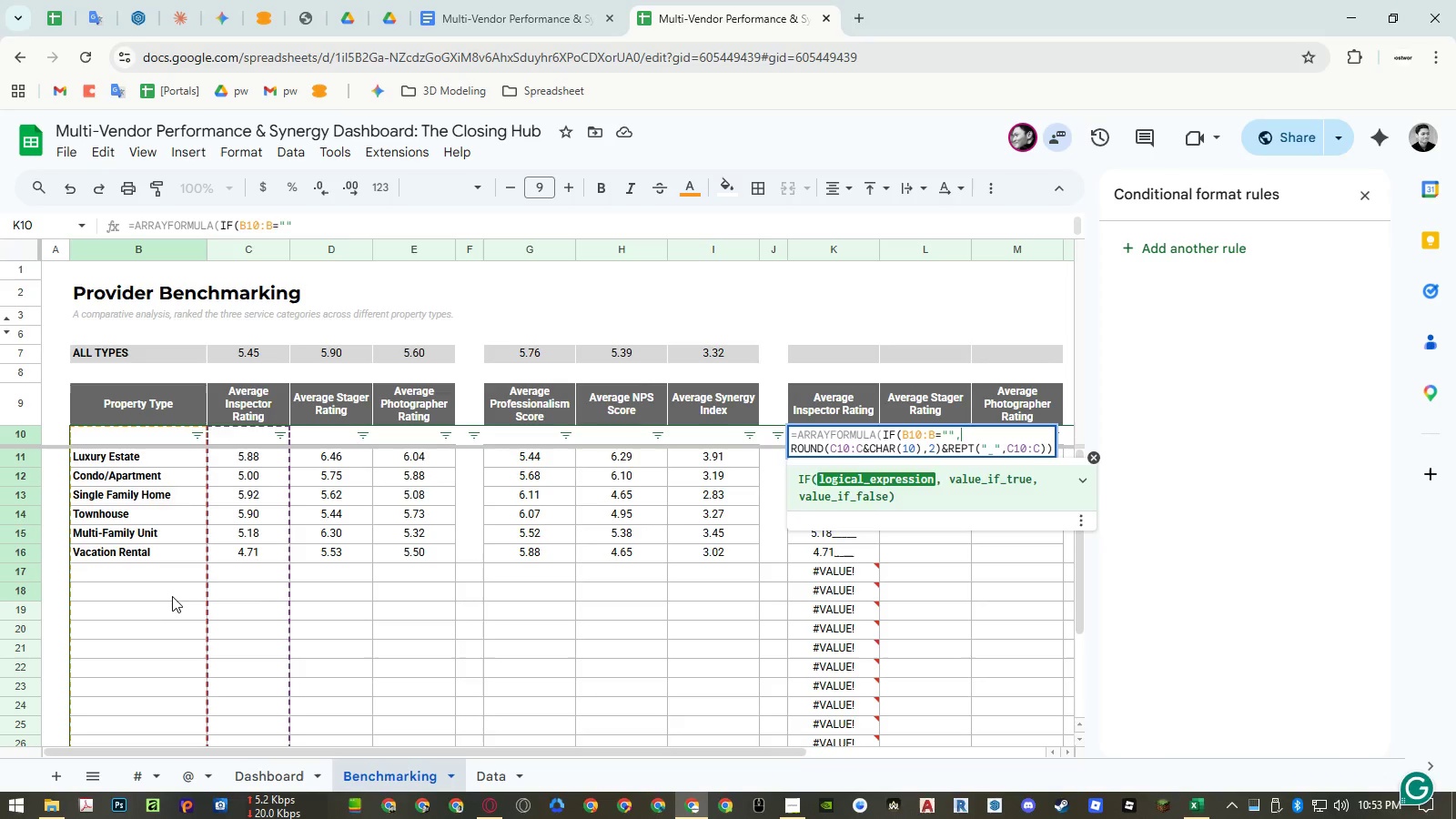 
key(Comma)
 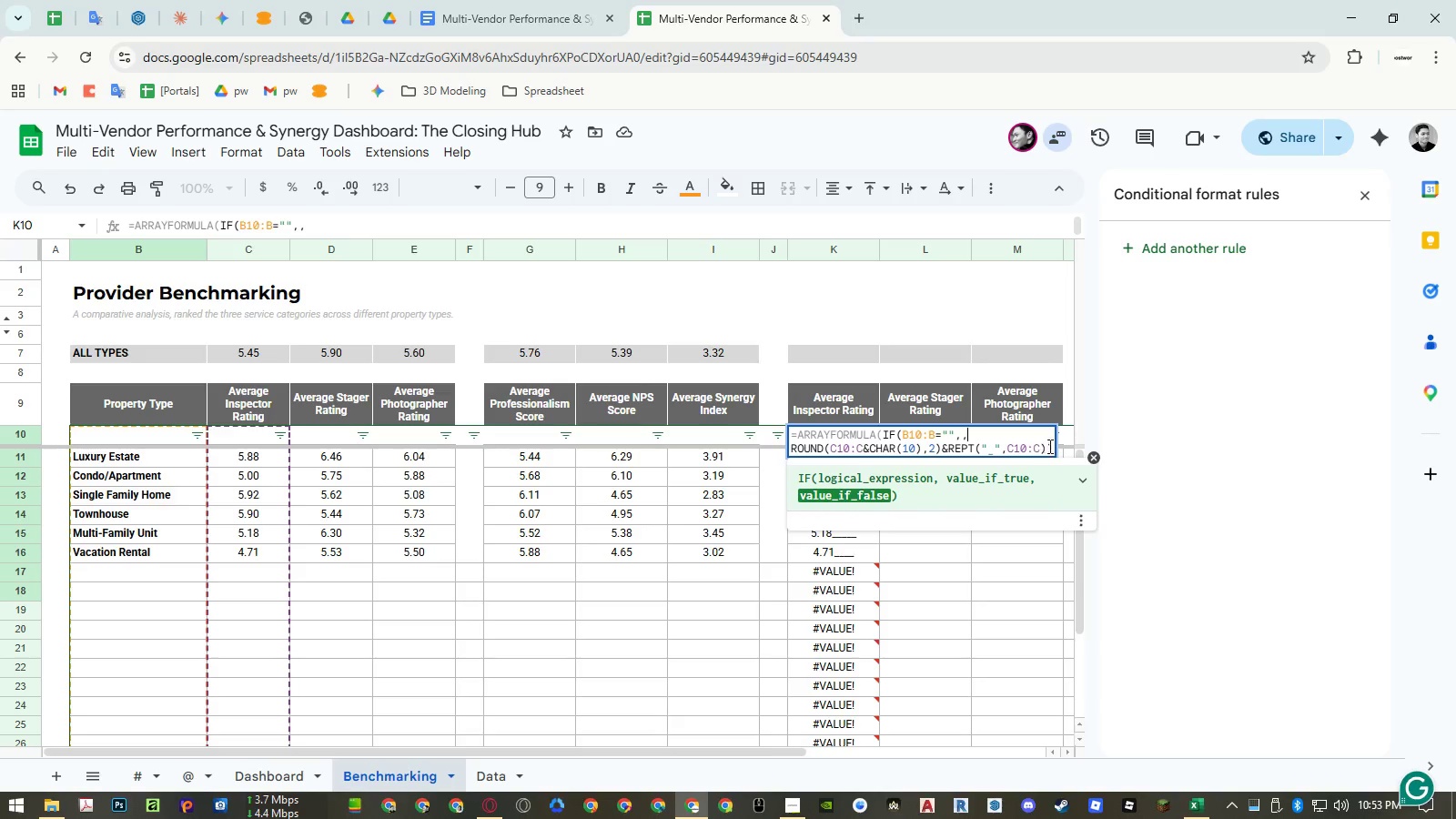 
left_click([1049, 446])
 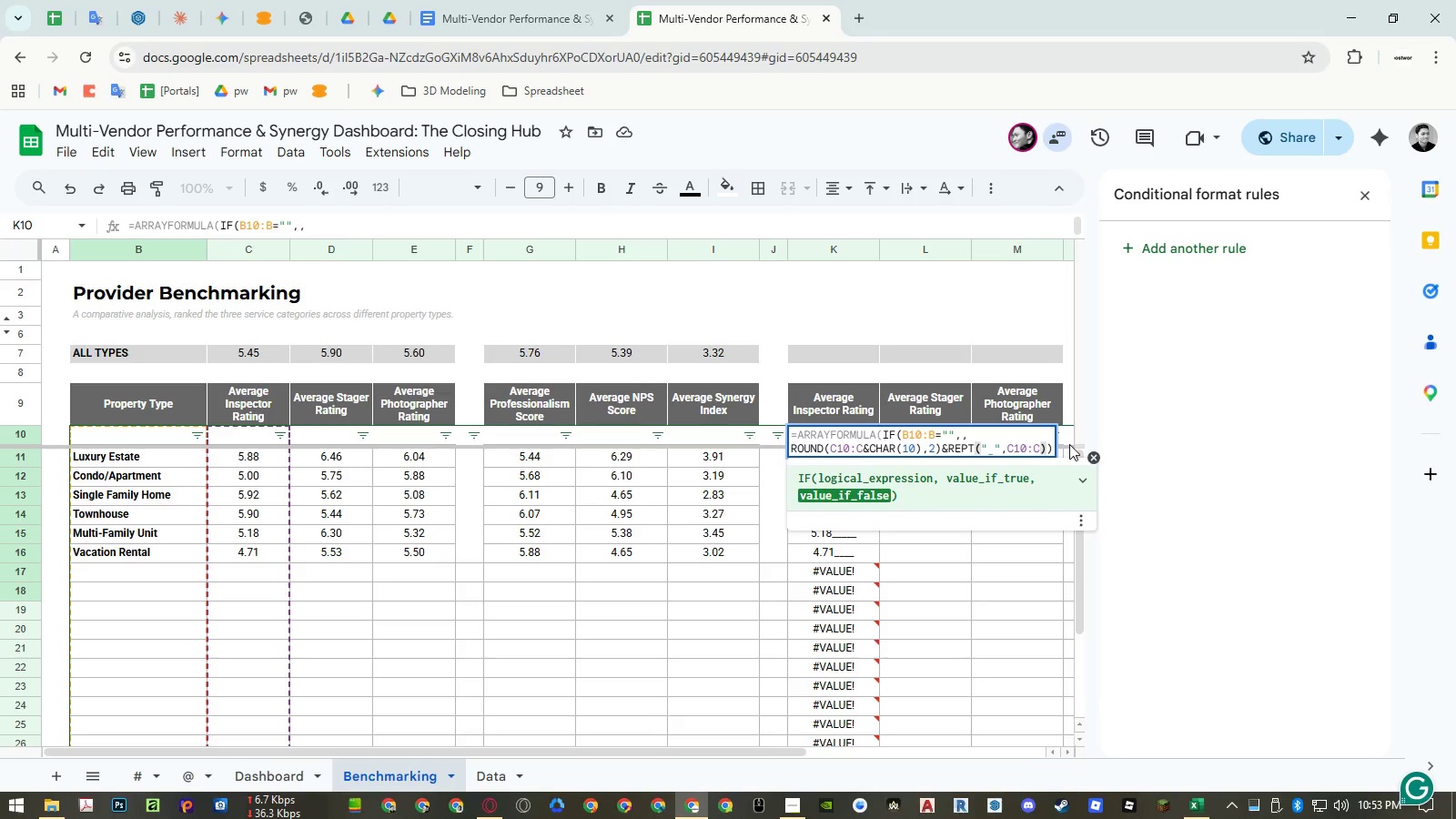 
key(Delete)
 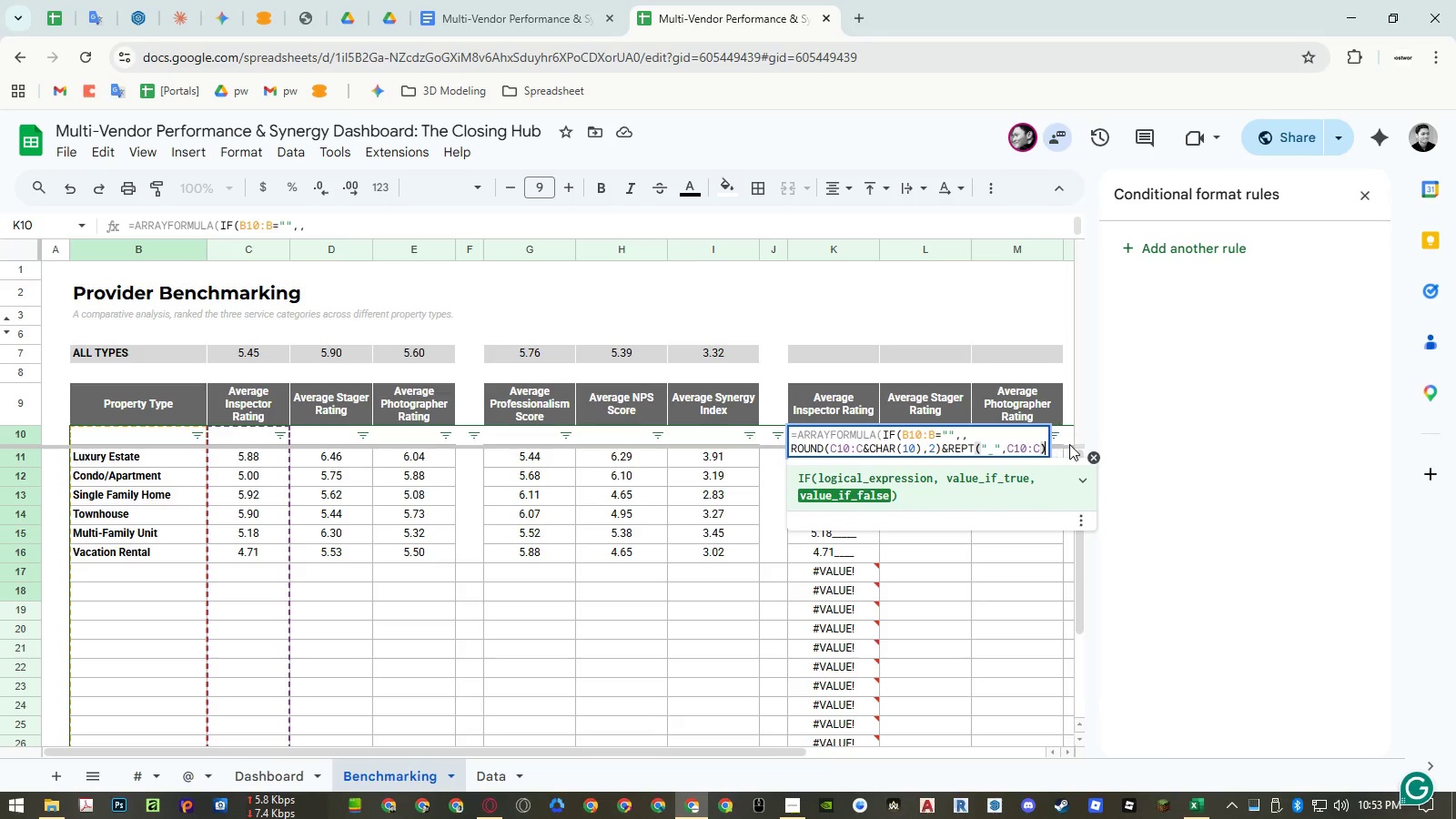 
key(Control+Enter)
 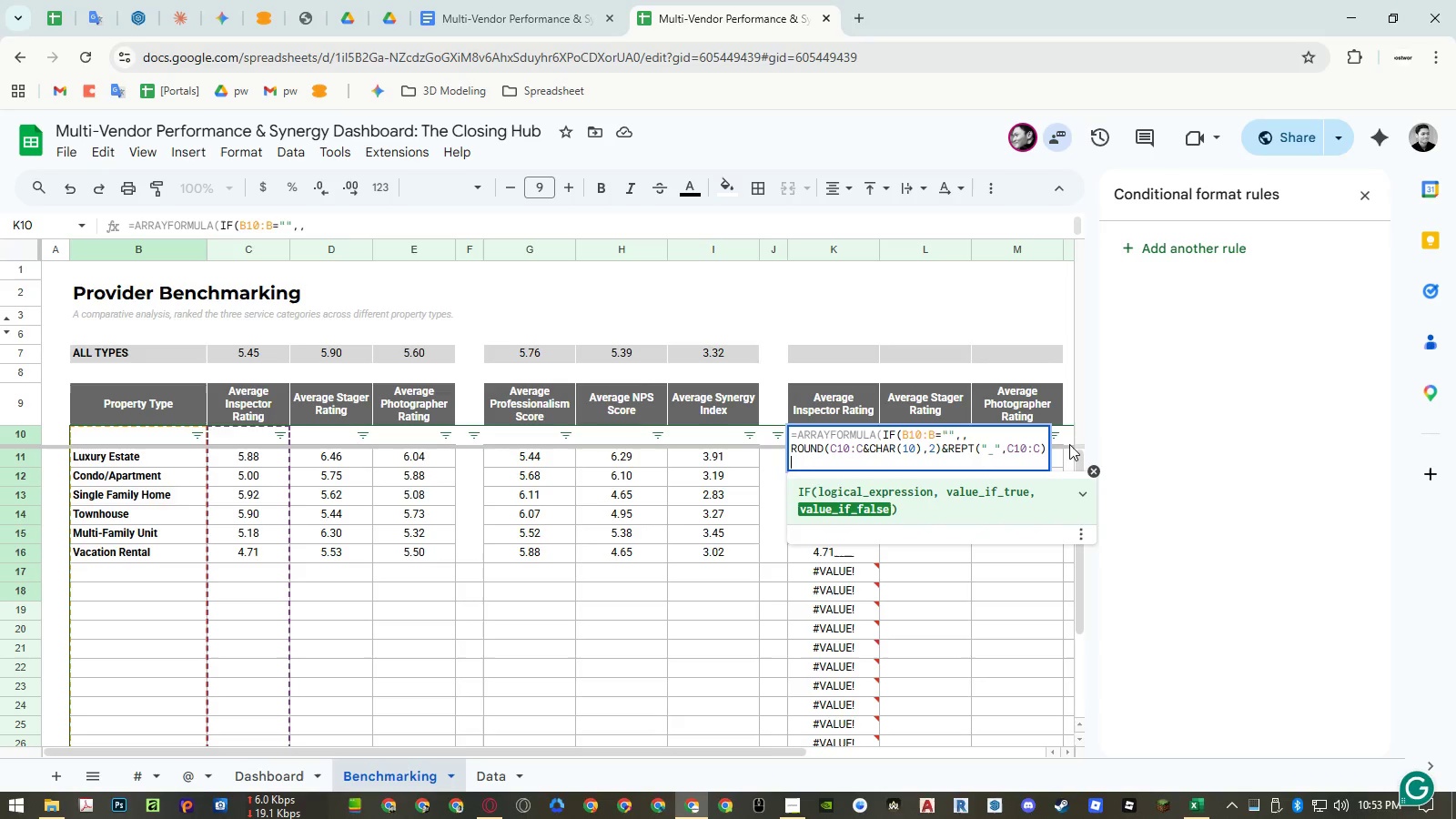 
type()))
 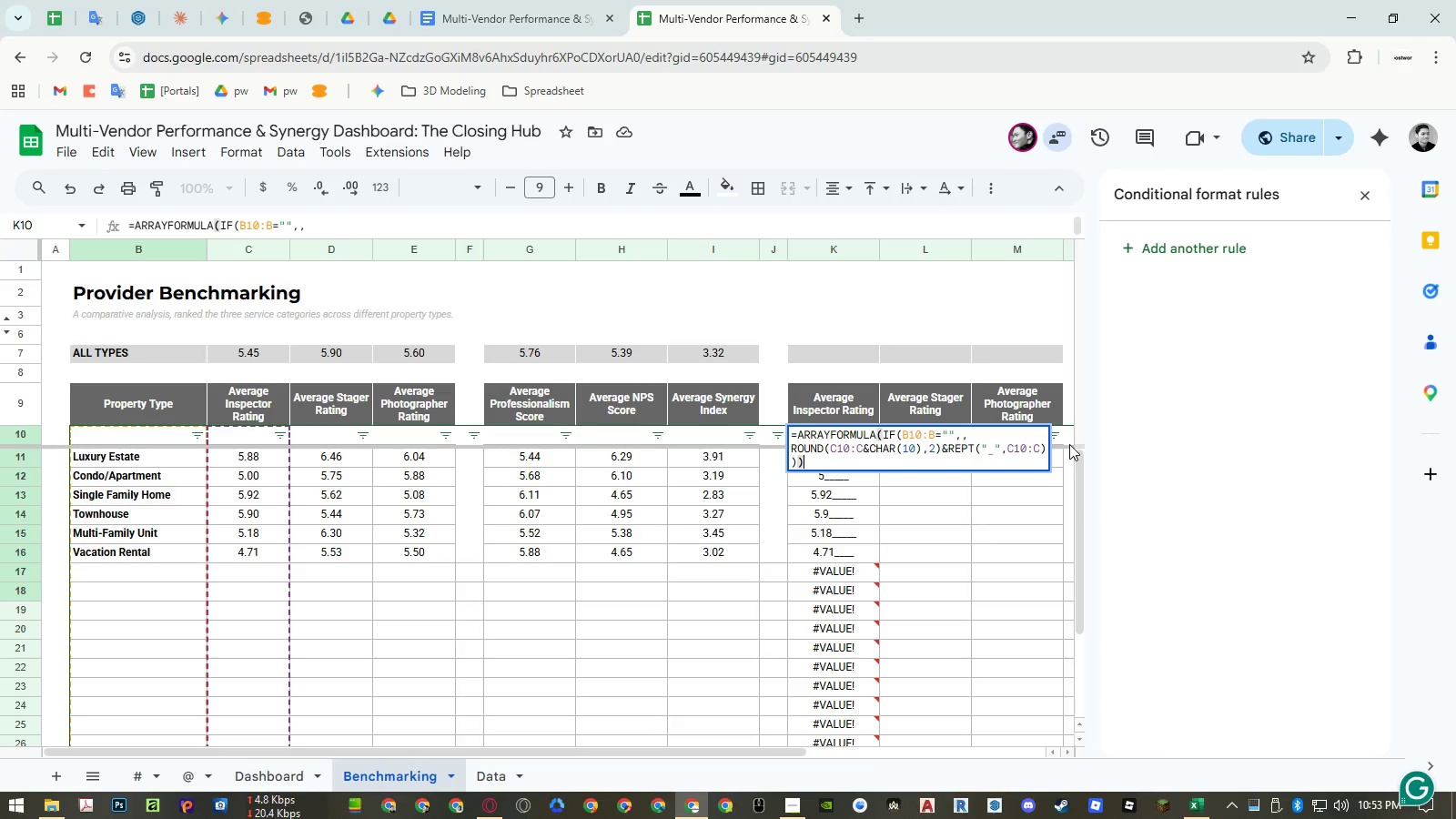 
key(Enter)
 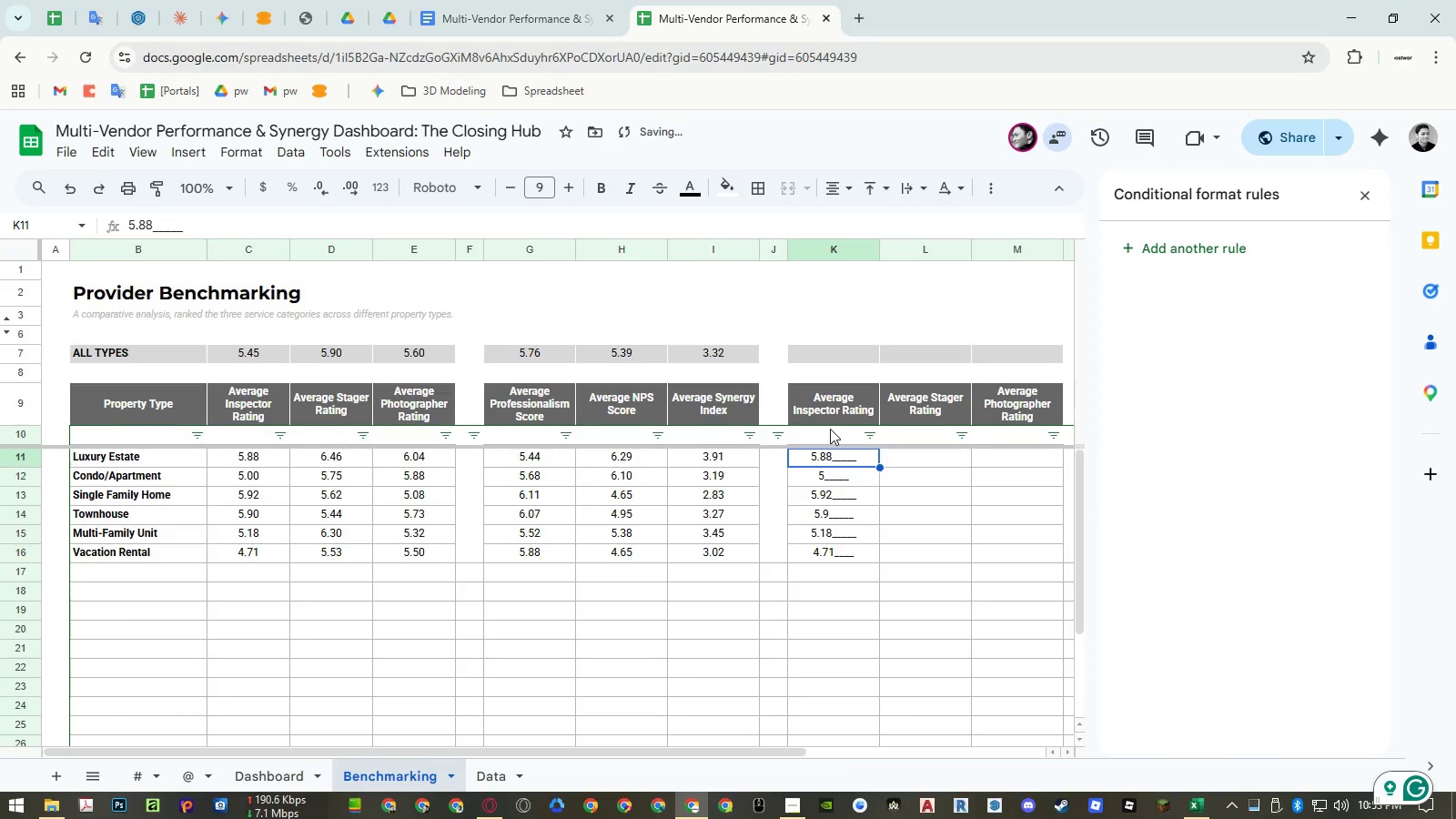 
left_click([829, 433])
 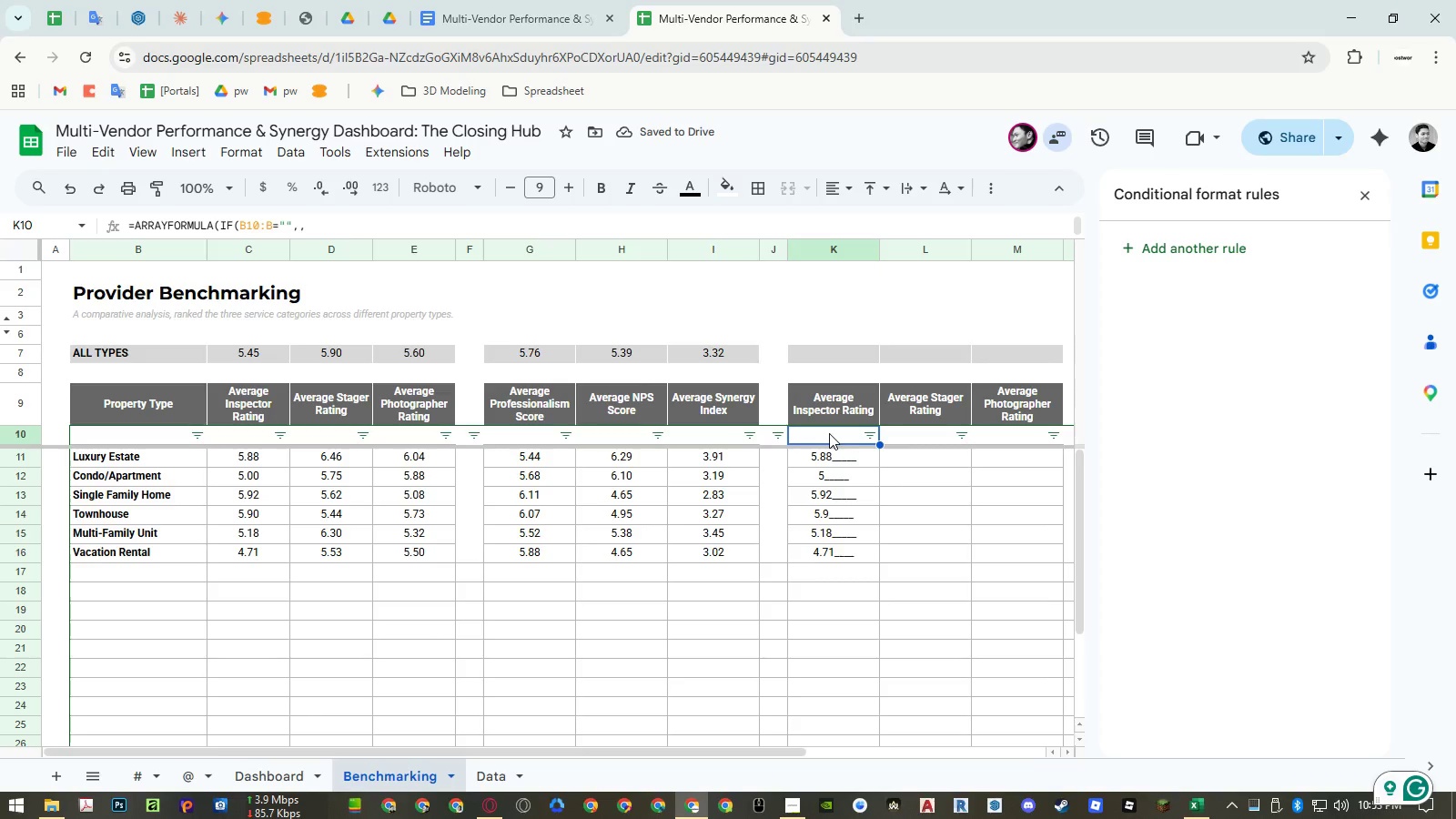 
double_click([829, 433])
 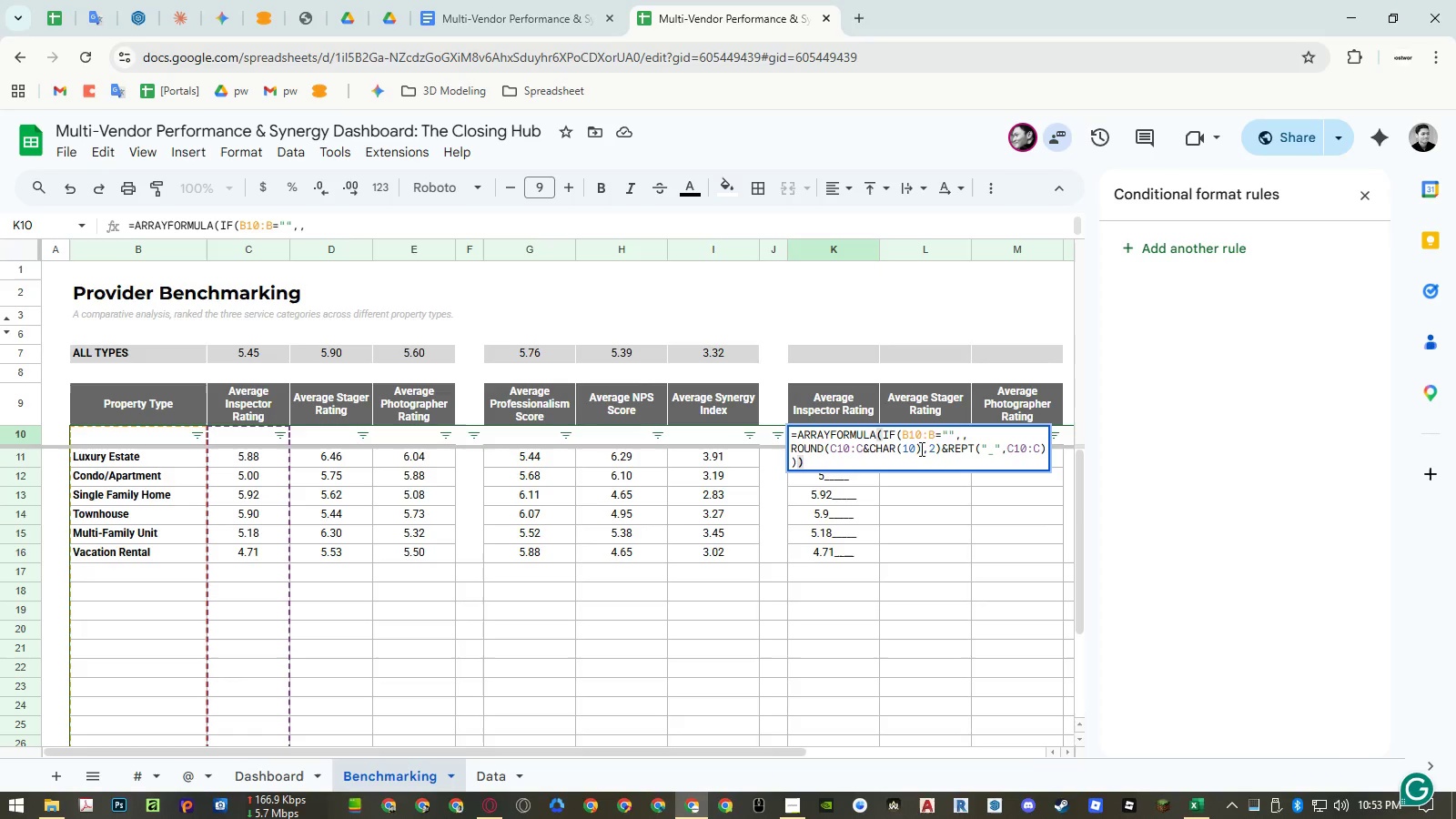 
left_click([921, 449])
 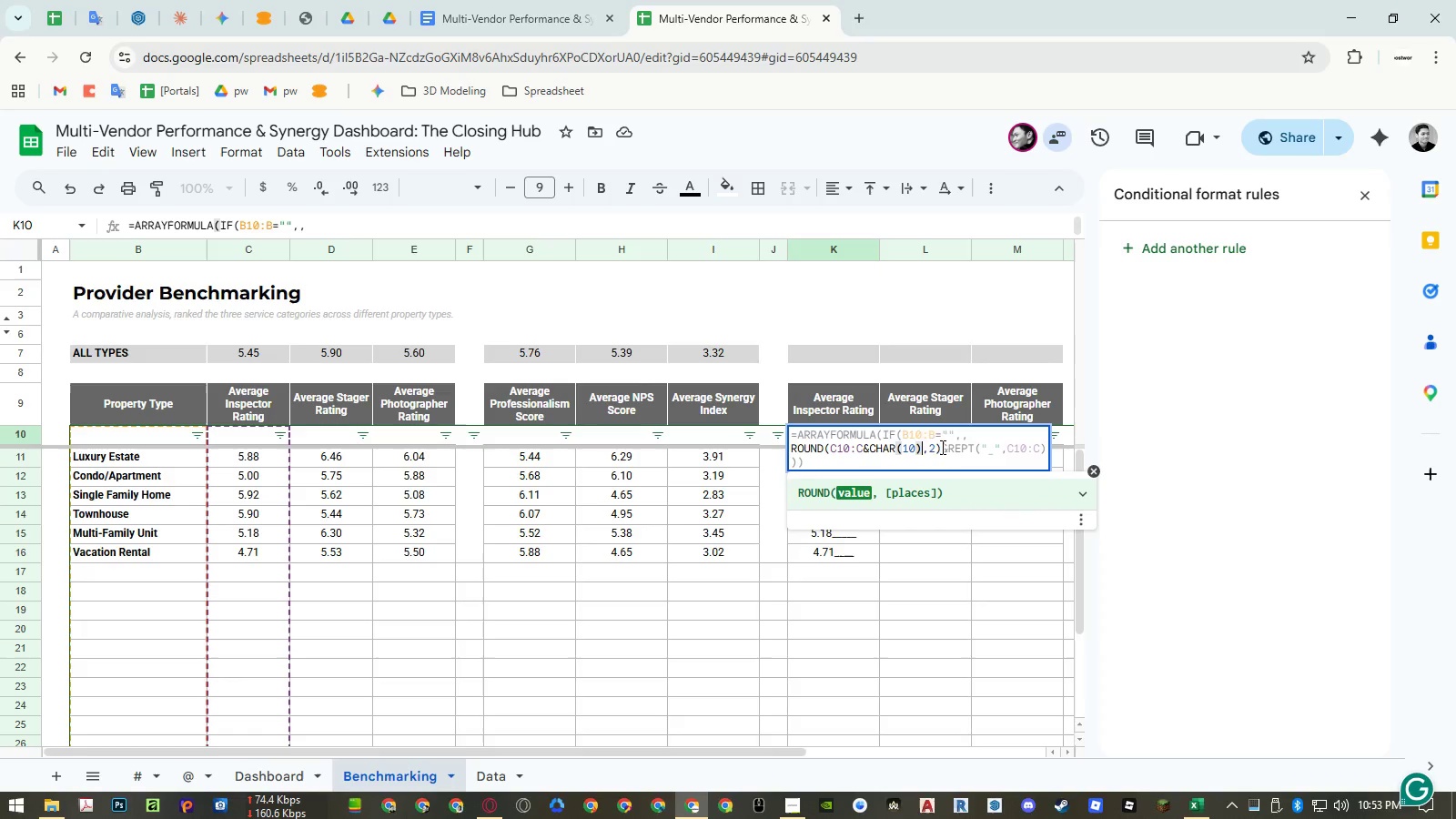 
wait(6.2)
 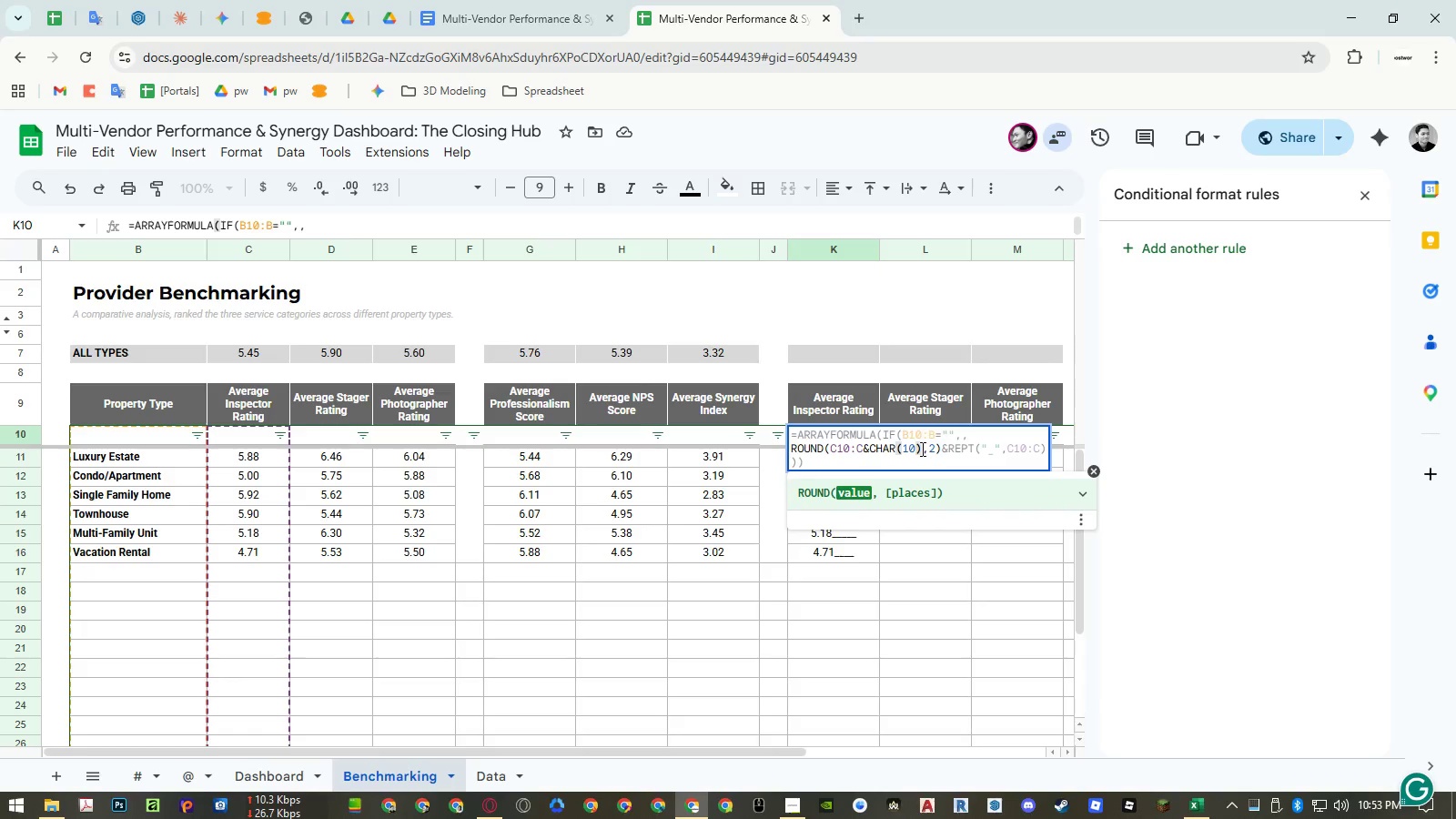 
left_click_drag(start_coordinate=[920, 447], to_coordinate=[864, 448])
 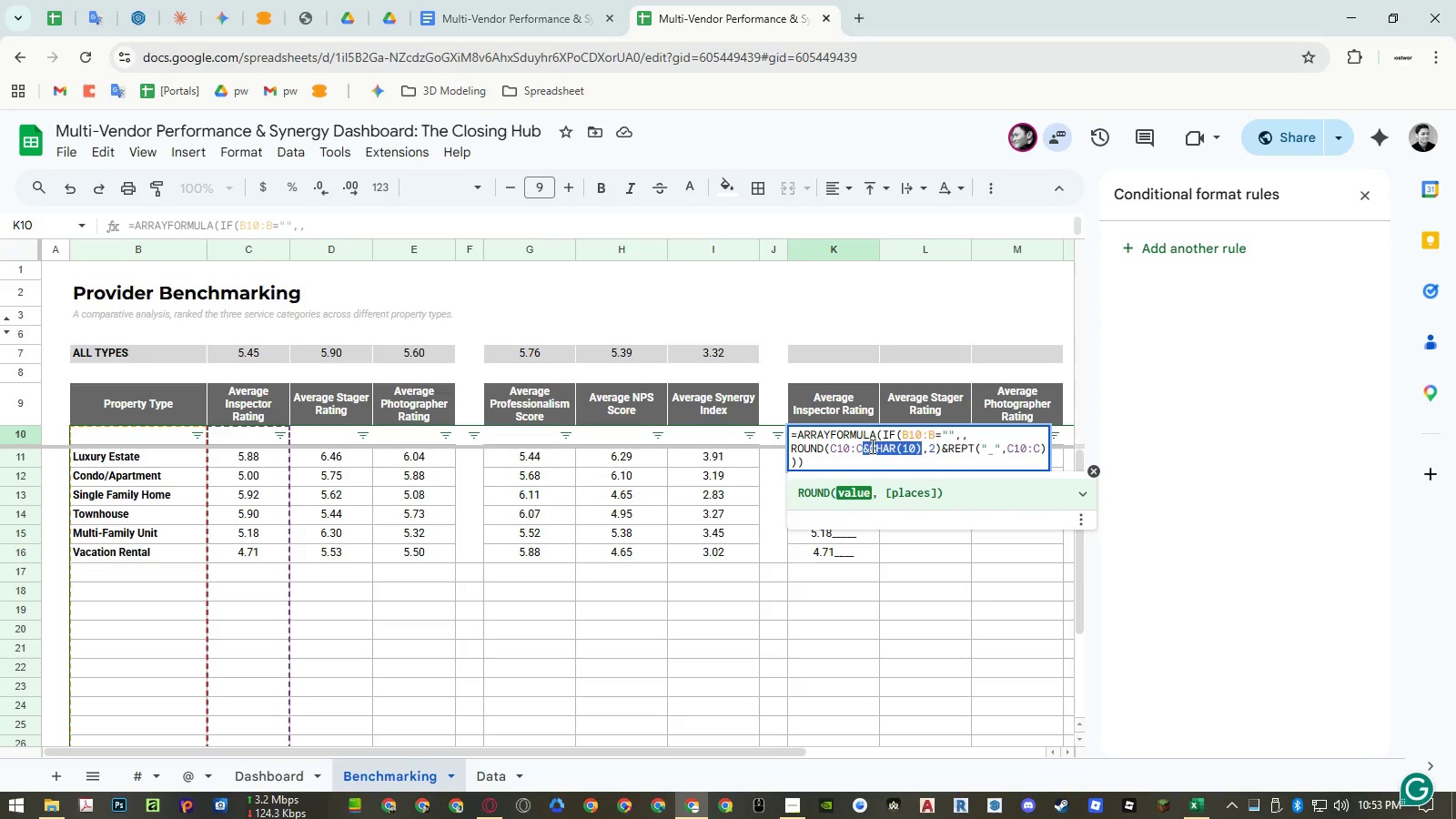 
key(Control+X)
 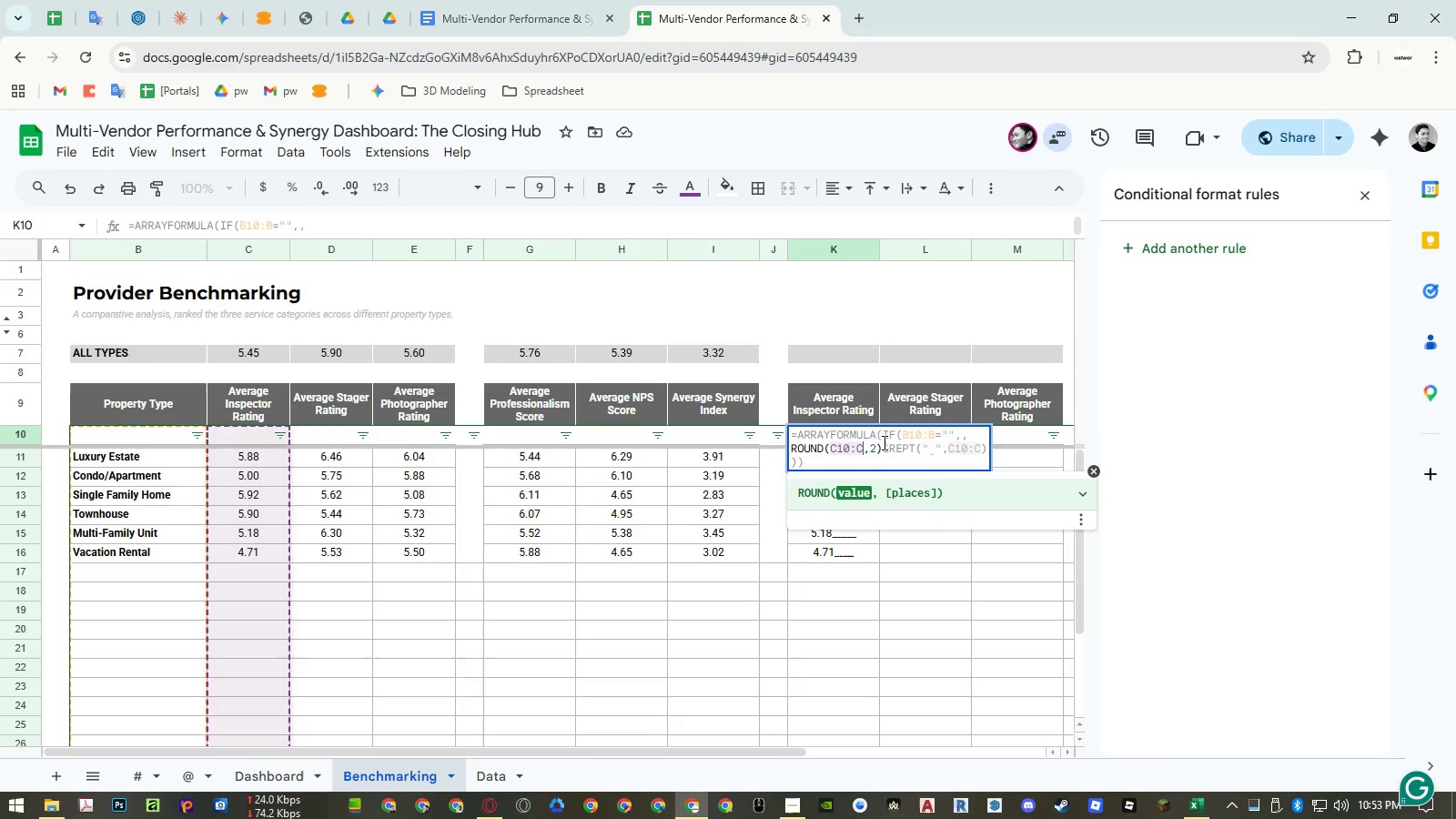 
left_click([882, 442])
 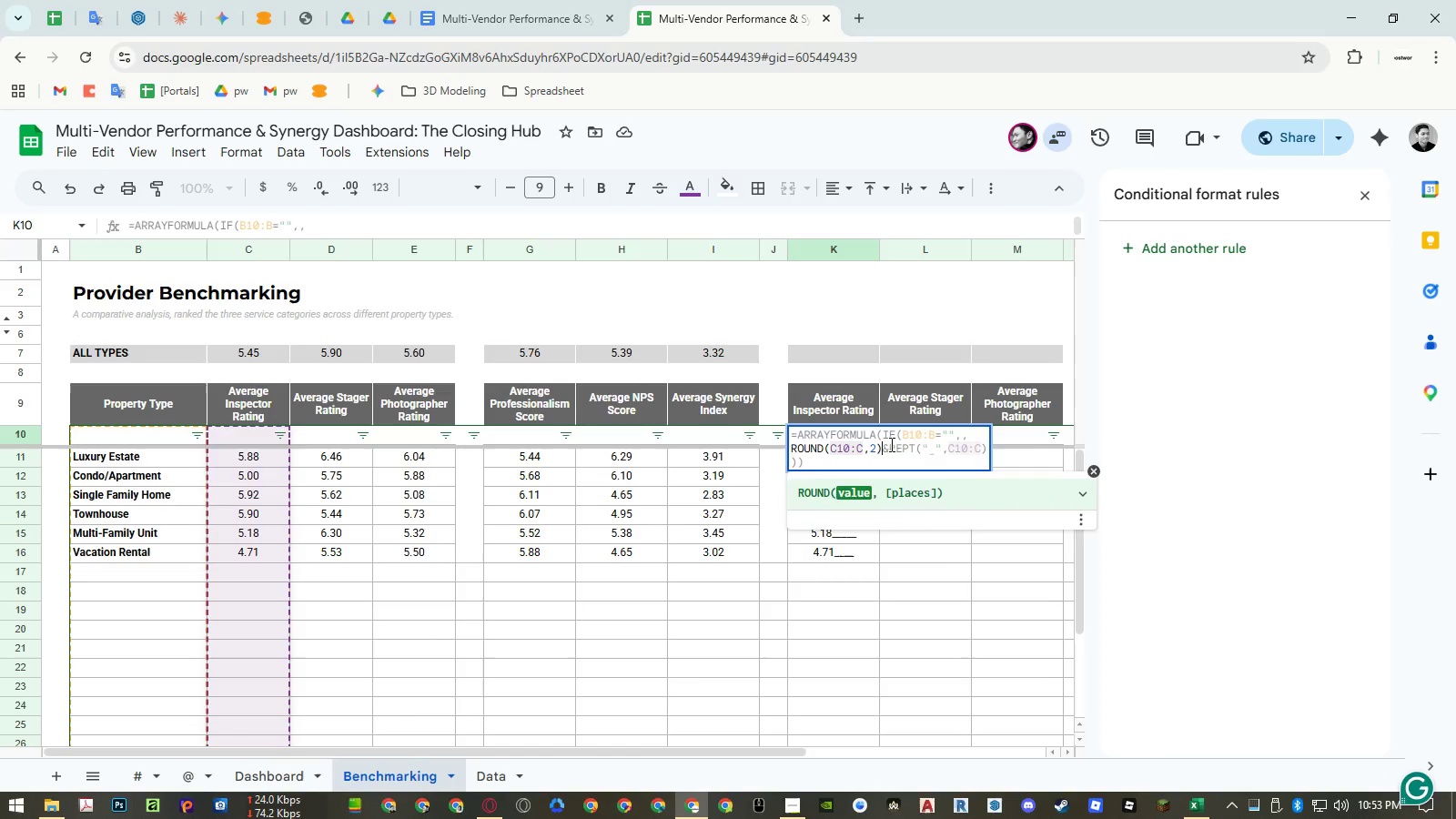 
key(Control+ControlLeft)
 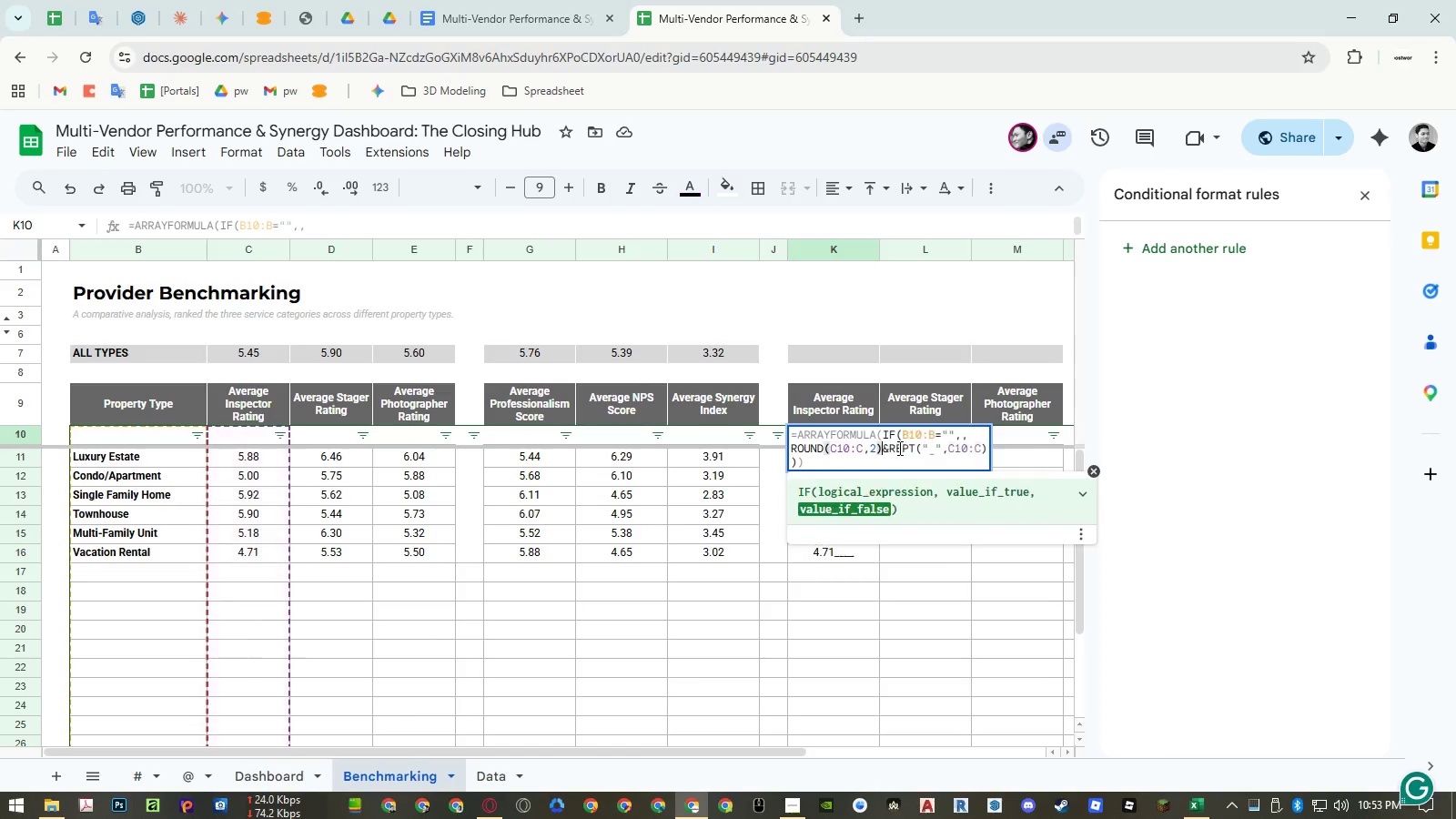 
key(Control+V)
 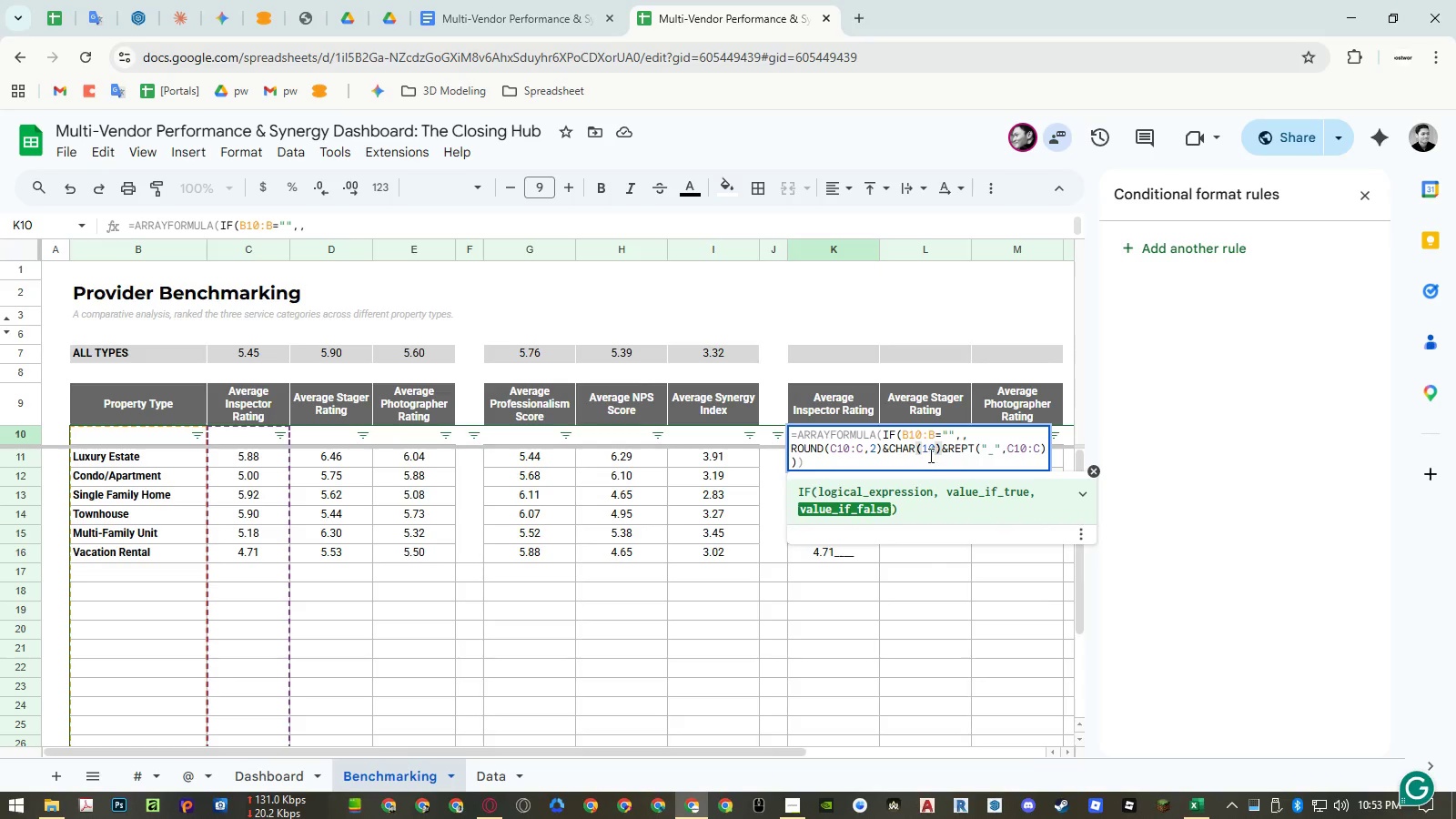 
left_click([917, 459])
 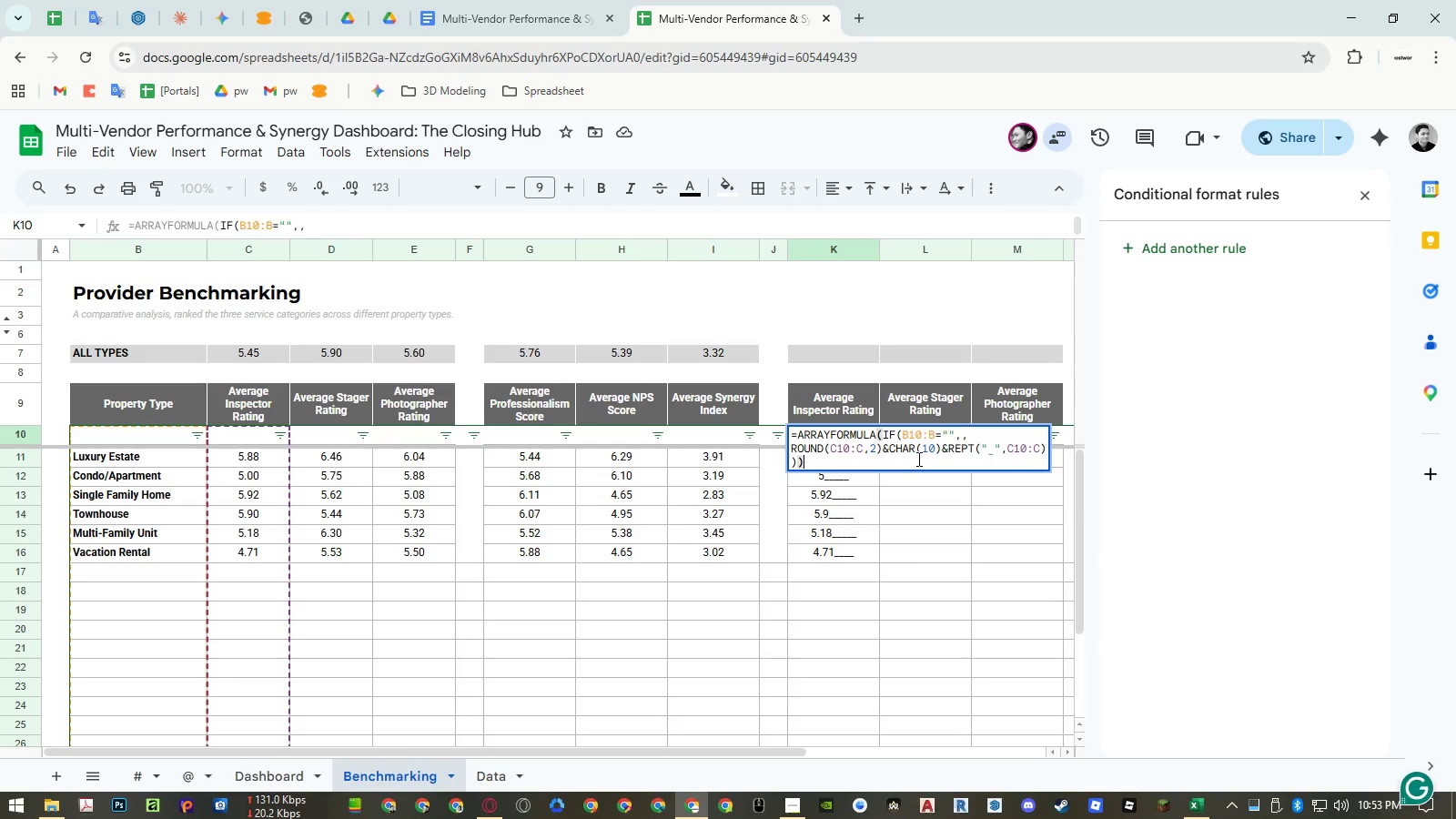 
key(Enter)
 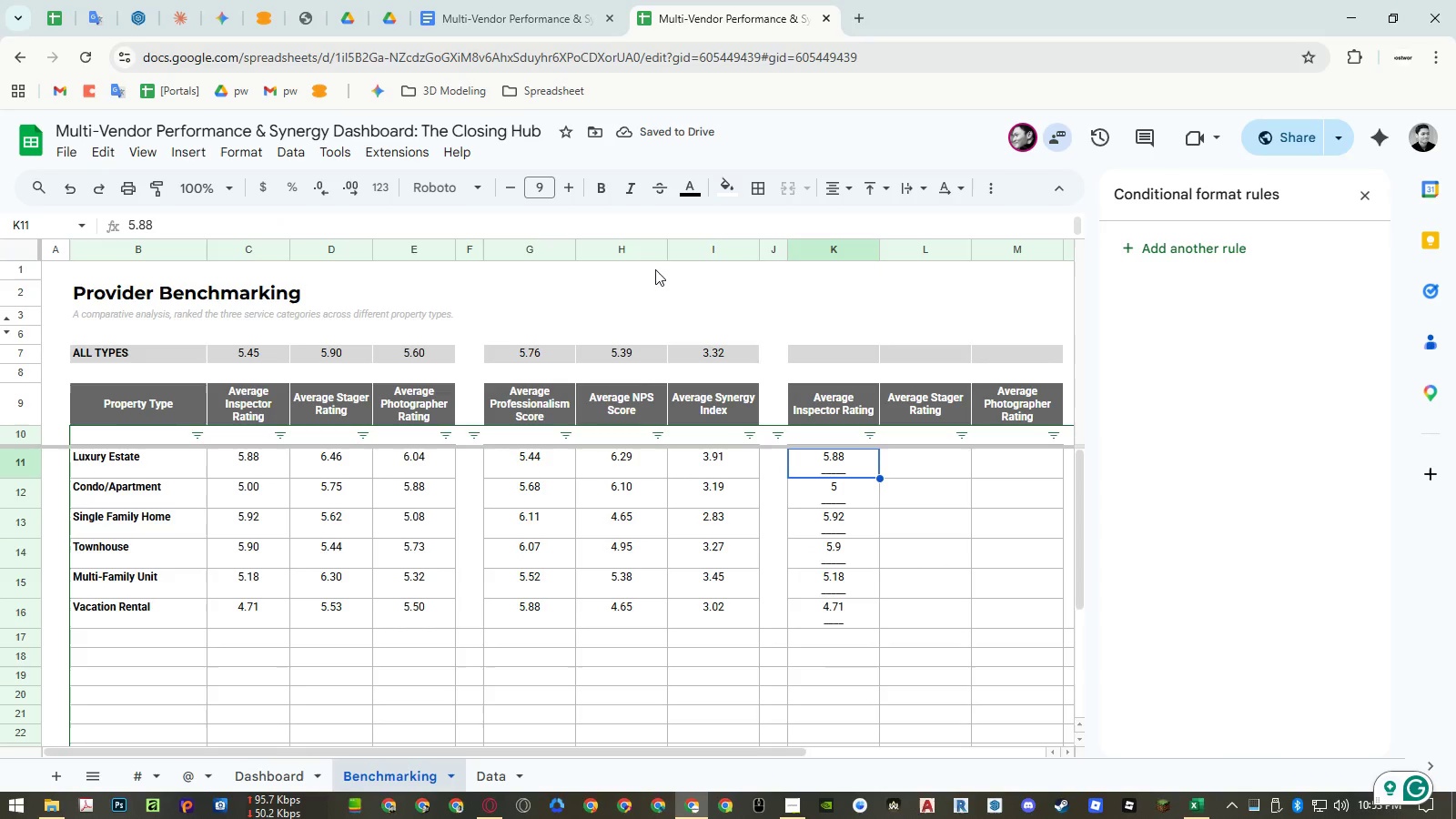 
left_click([292, 16])
 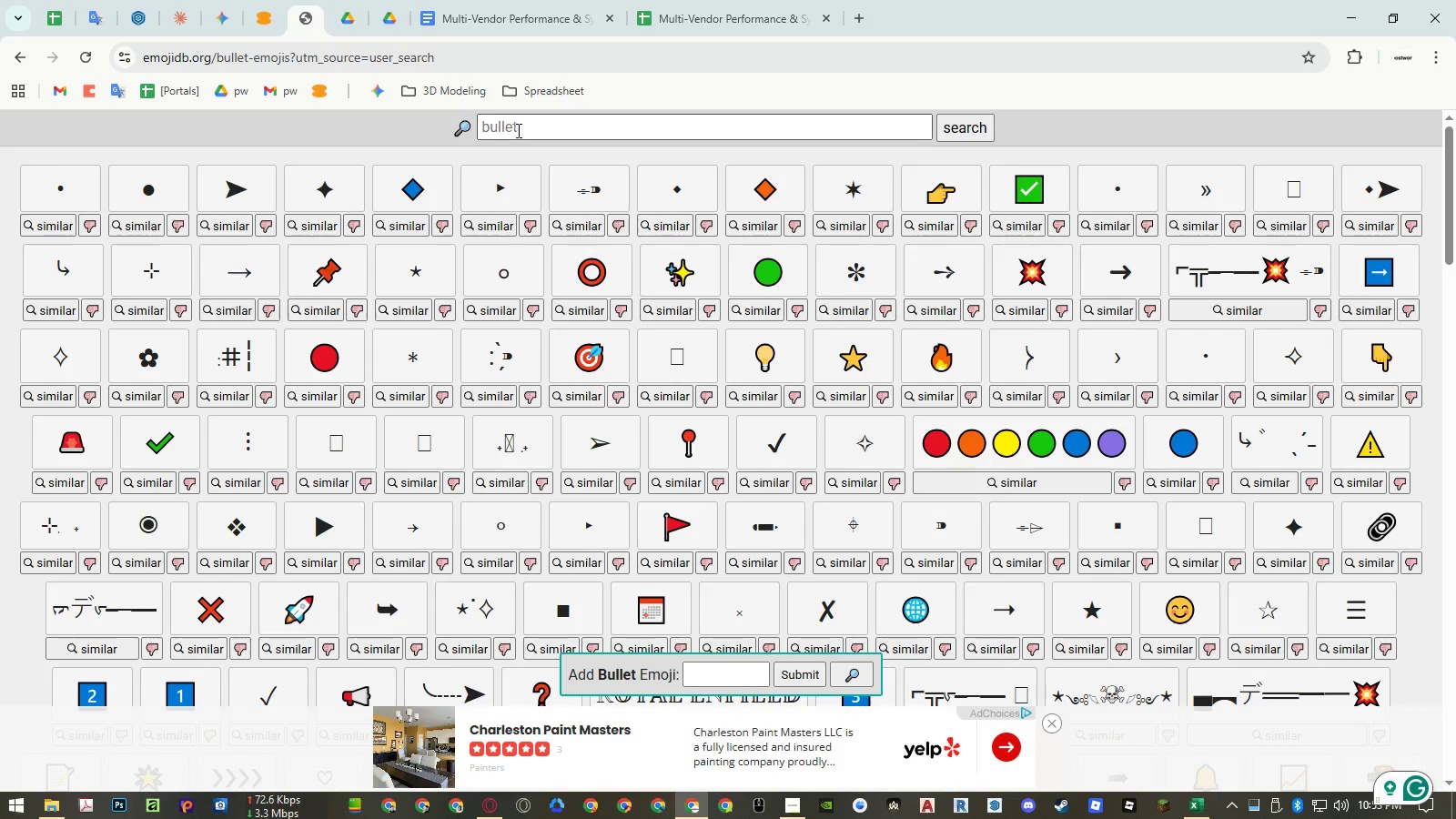 
left_click([527, 123])
 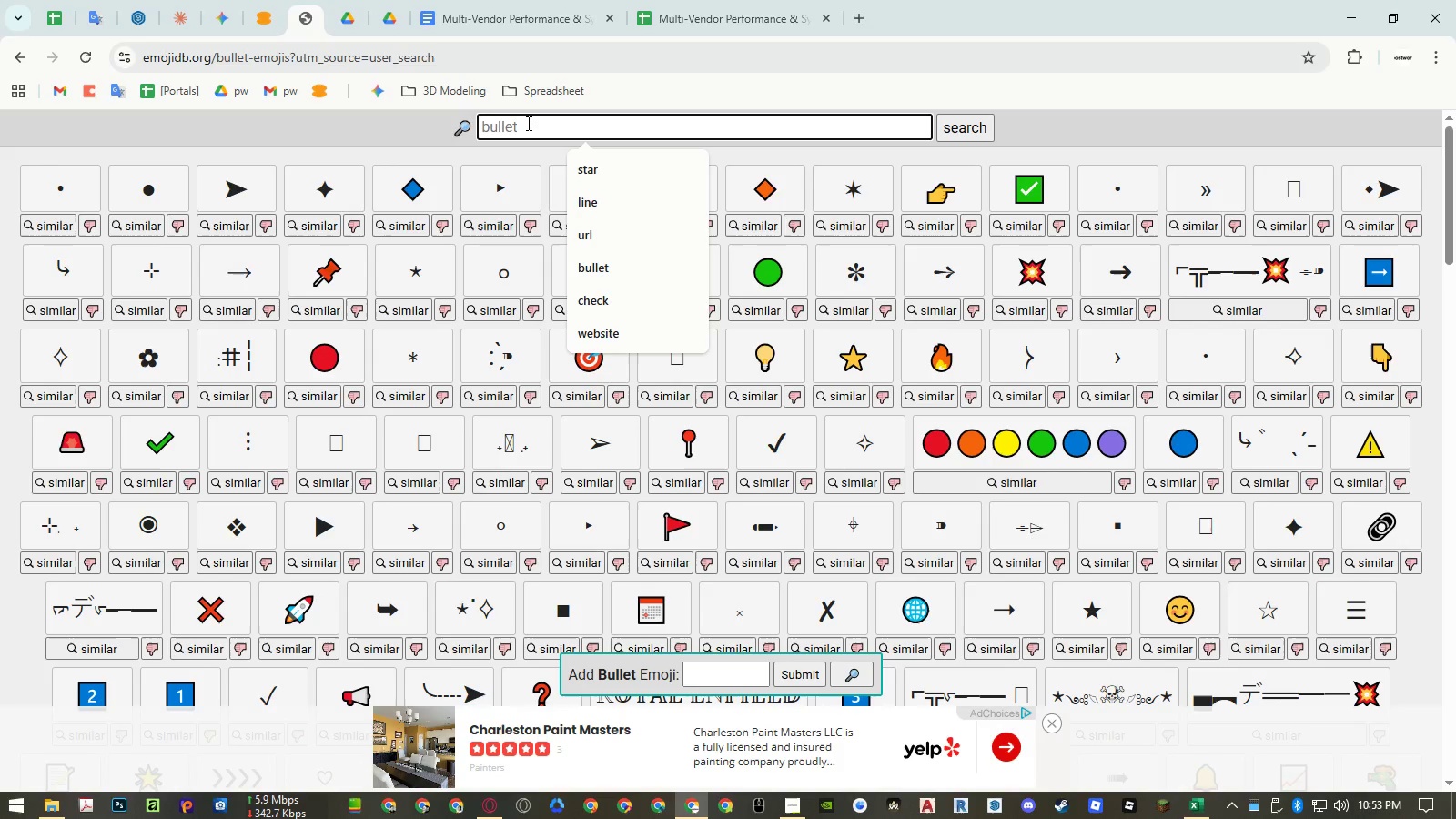 
type(star)
 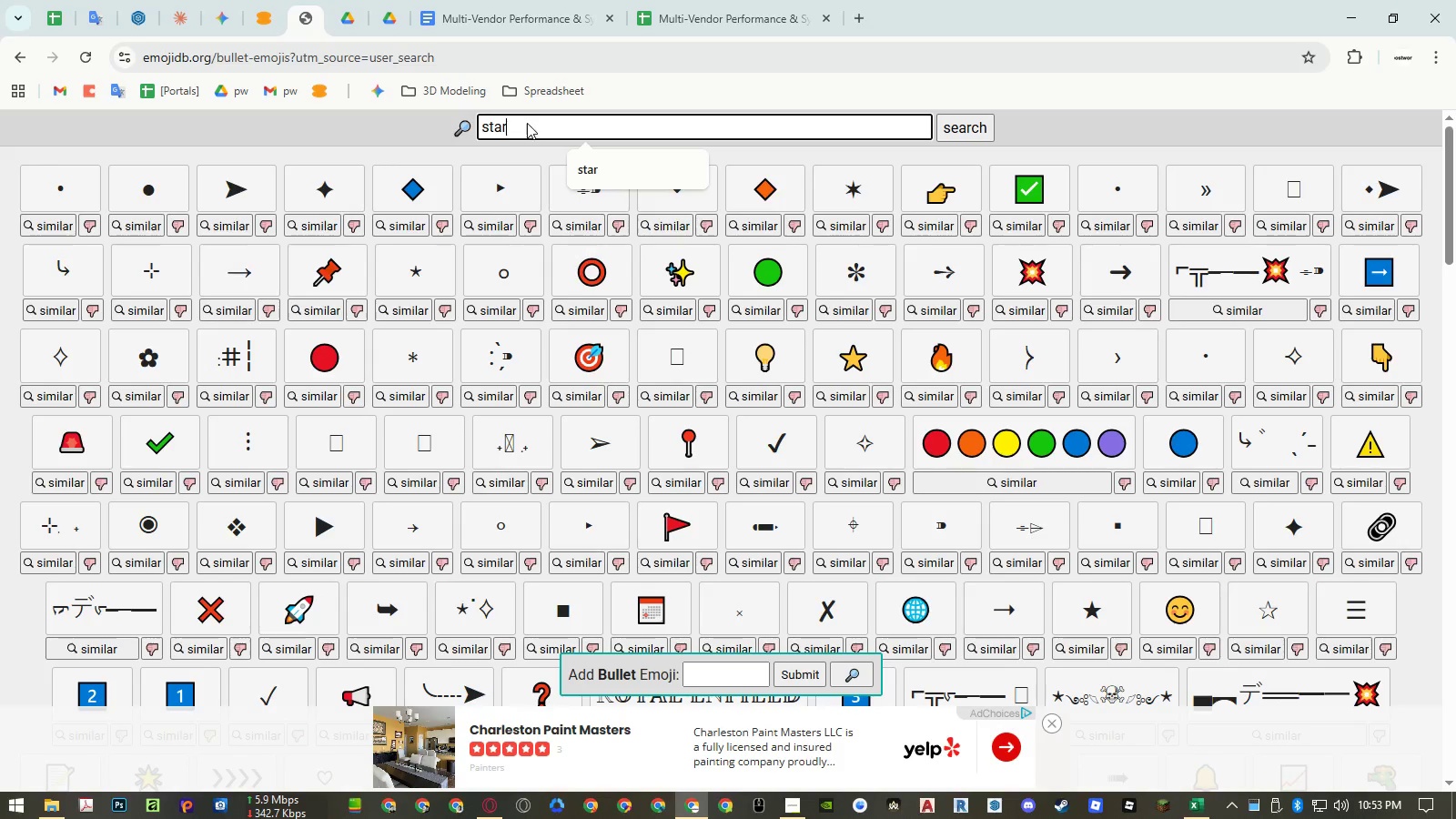 
key(Enter)
 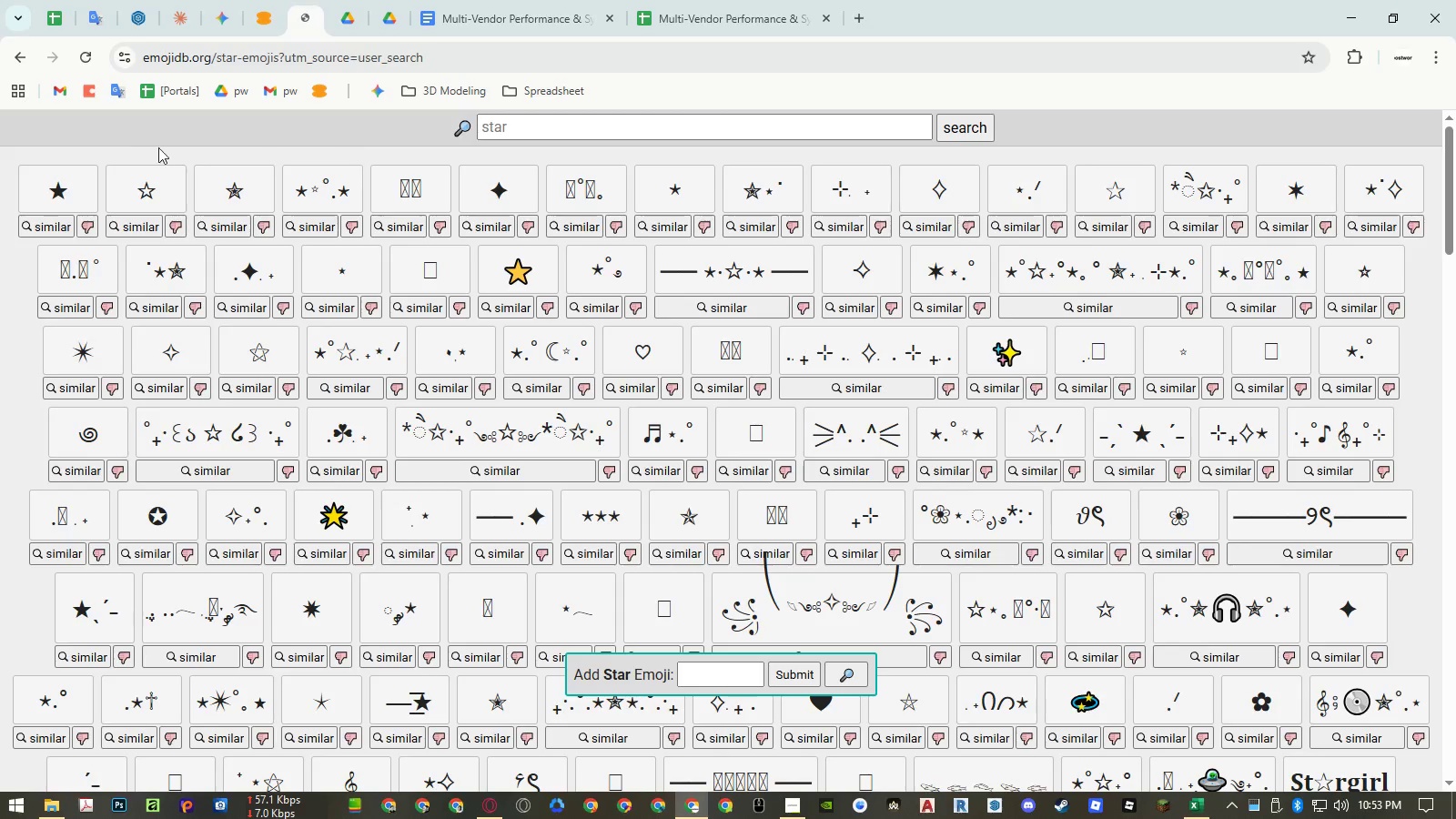 
left_click([74, 179])
 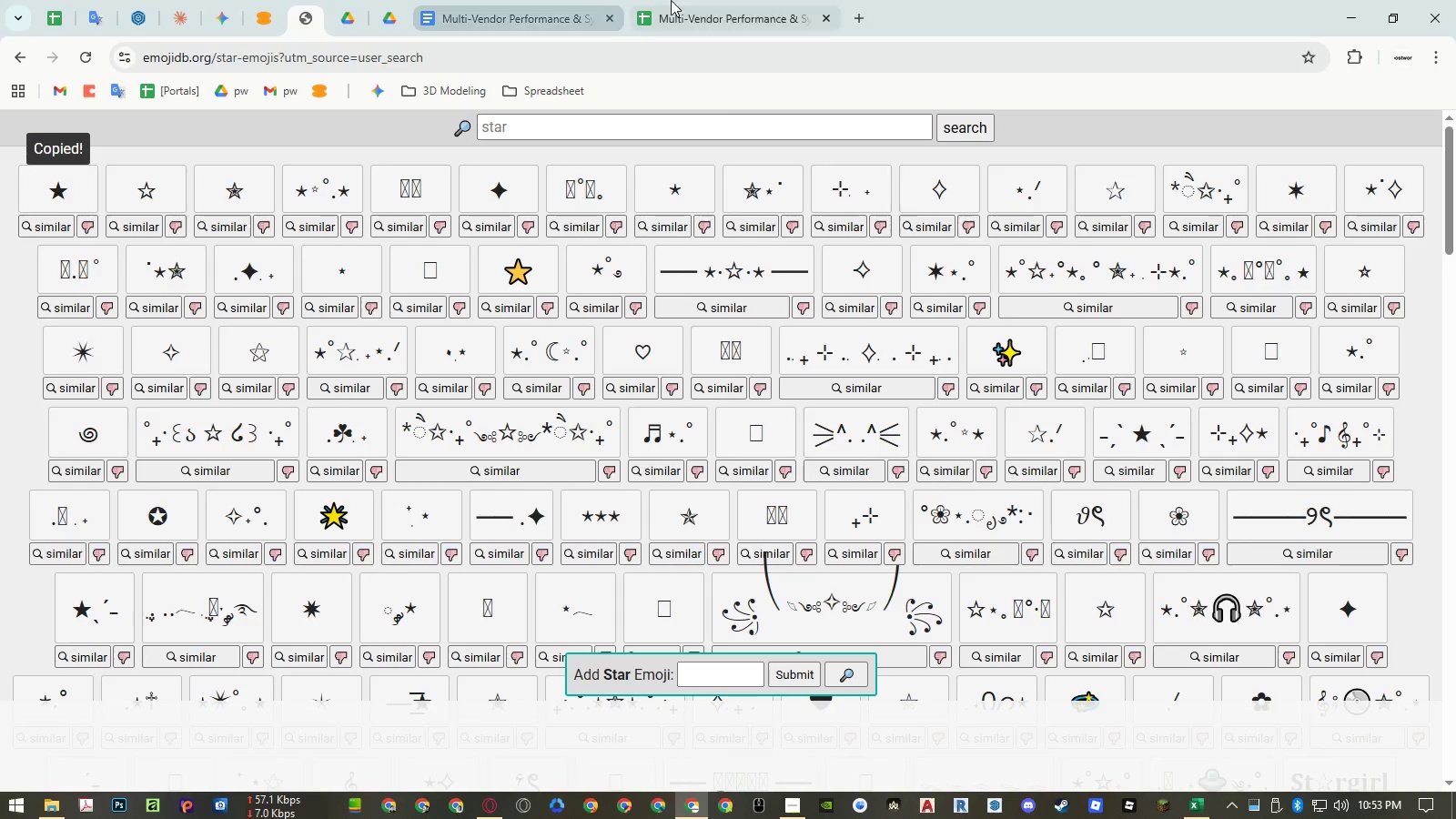 
left_click([696, 5])
 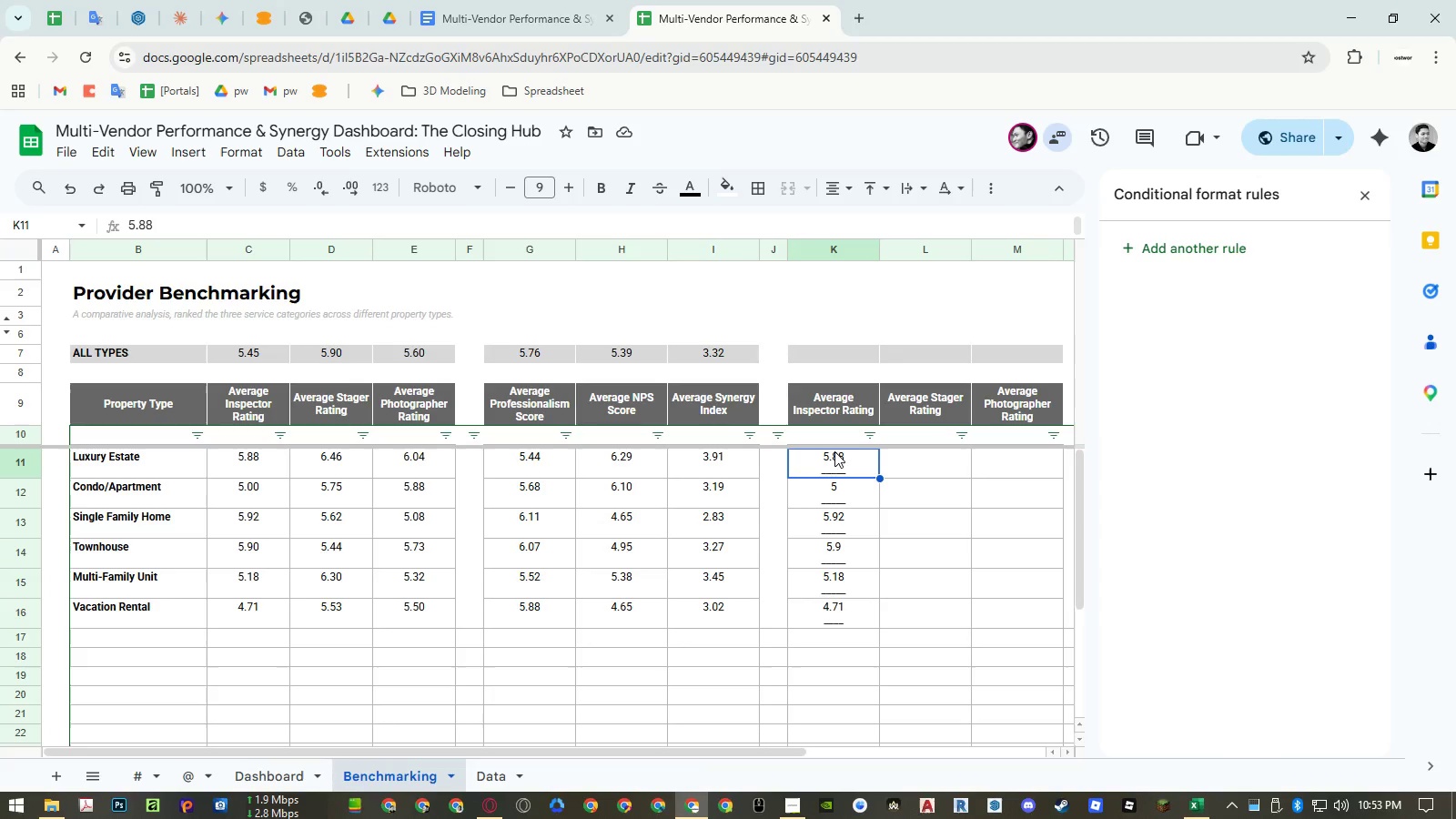 
double_click([834, 457])
 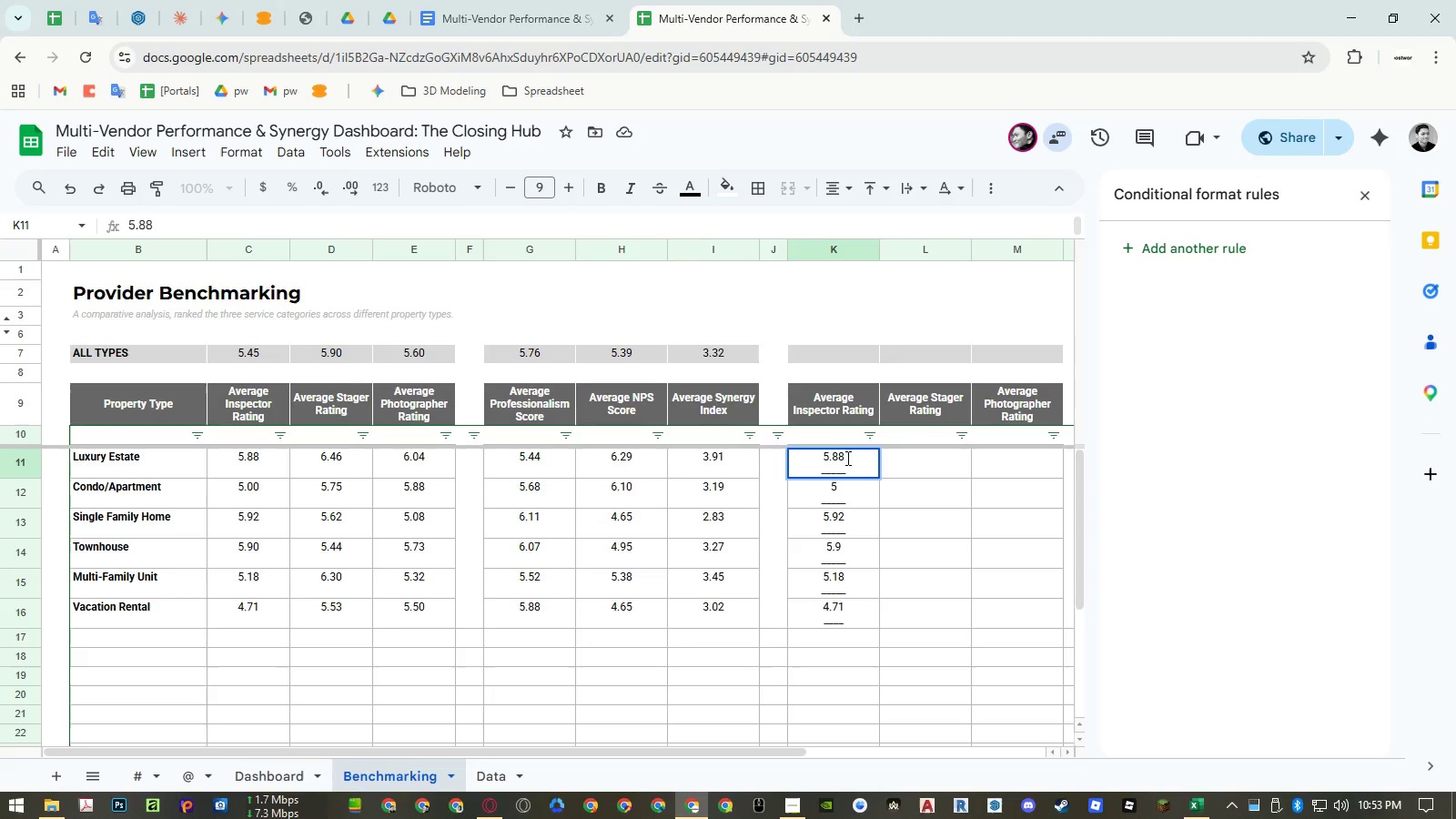 
key(Escape)
 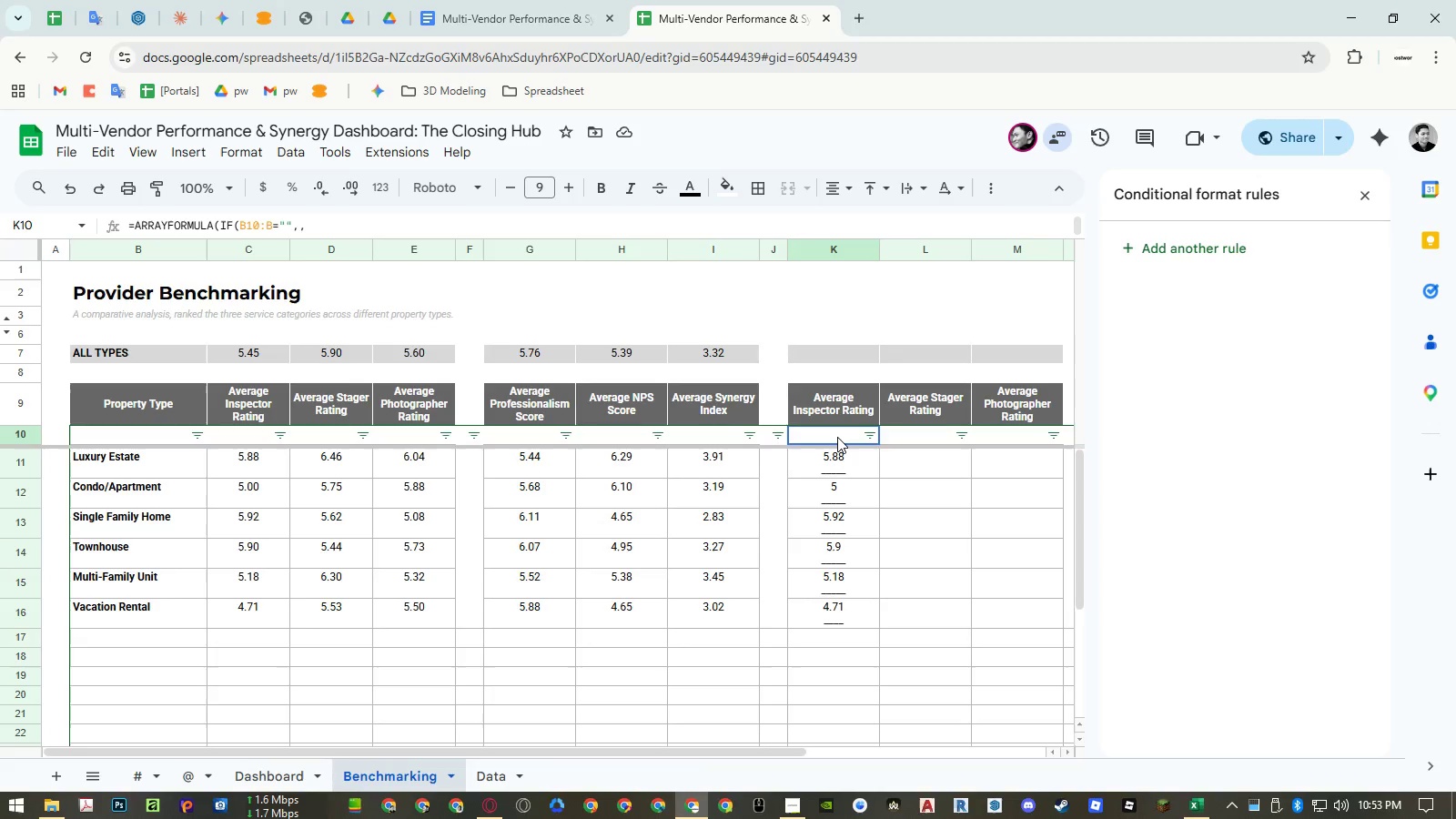 
double_click([837, 437])
 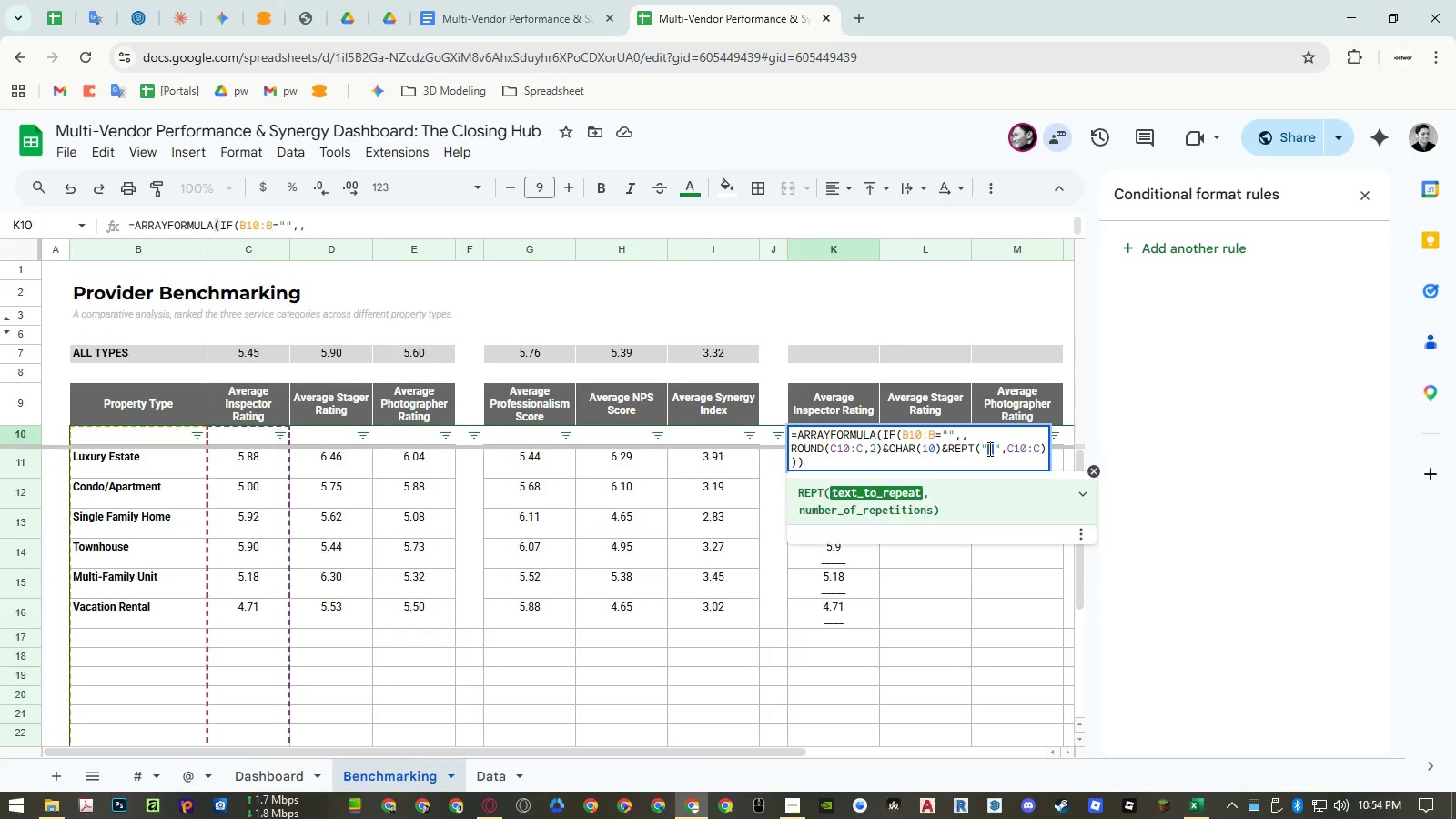 
key(Control+ControlLeft)
 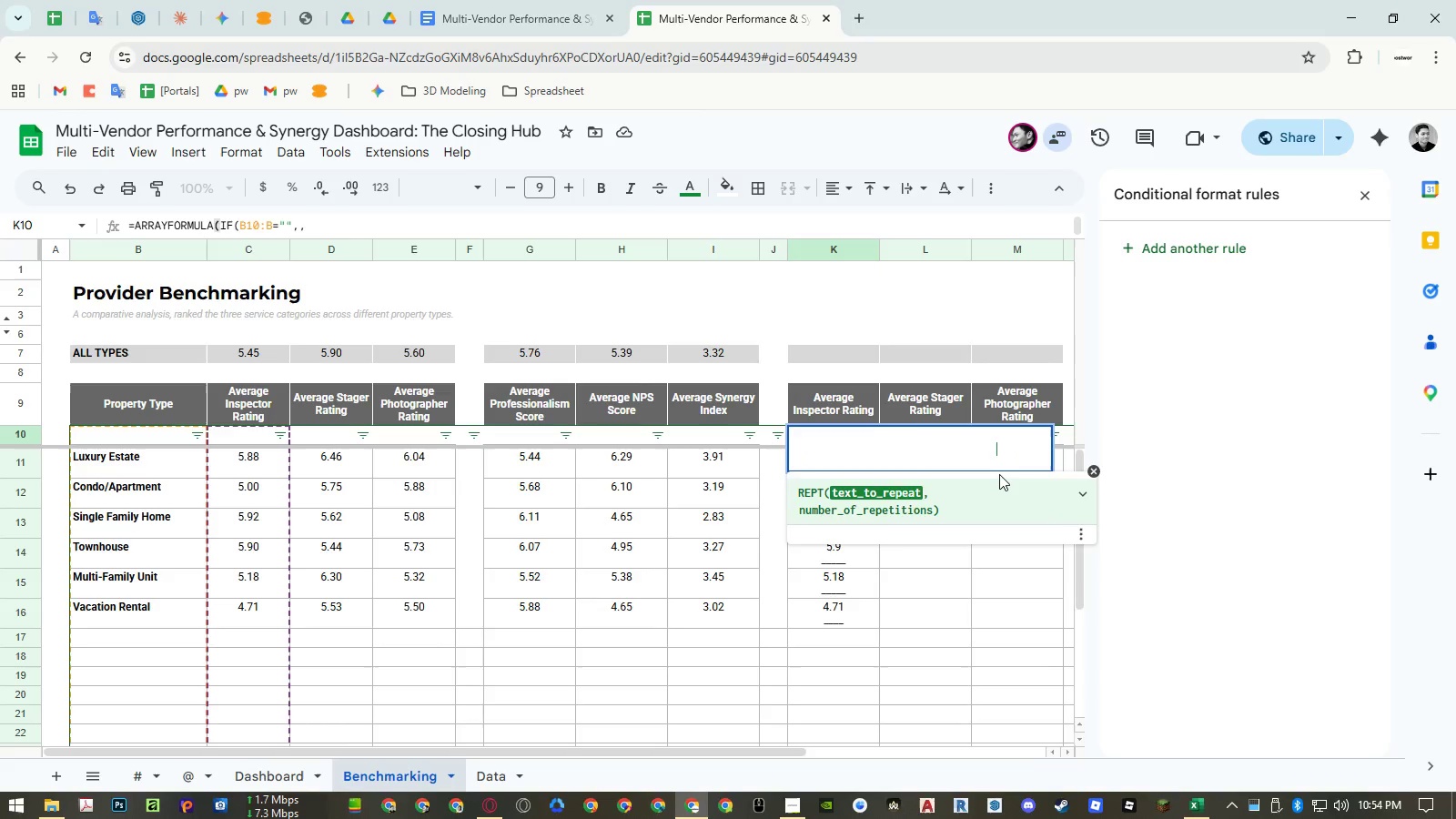 
key(Control+V)
 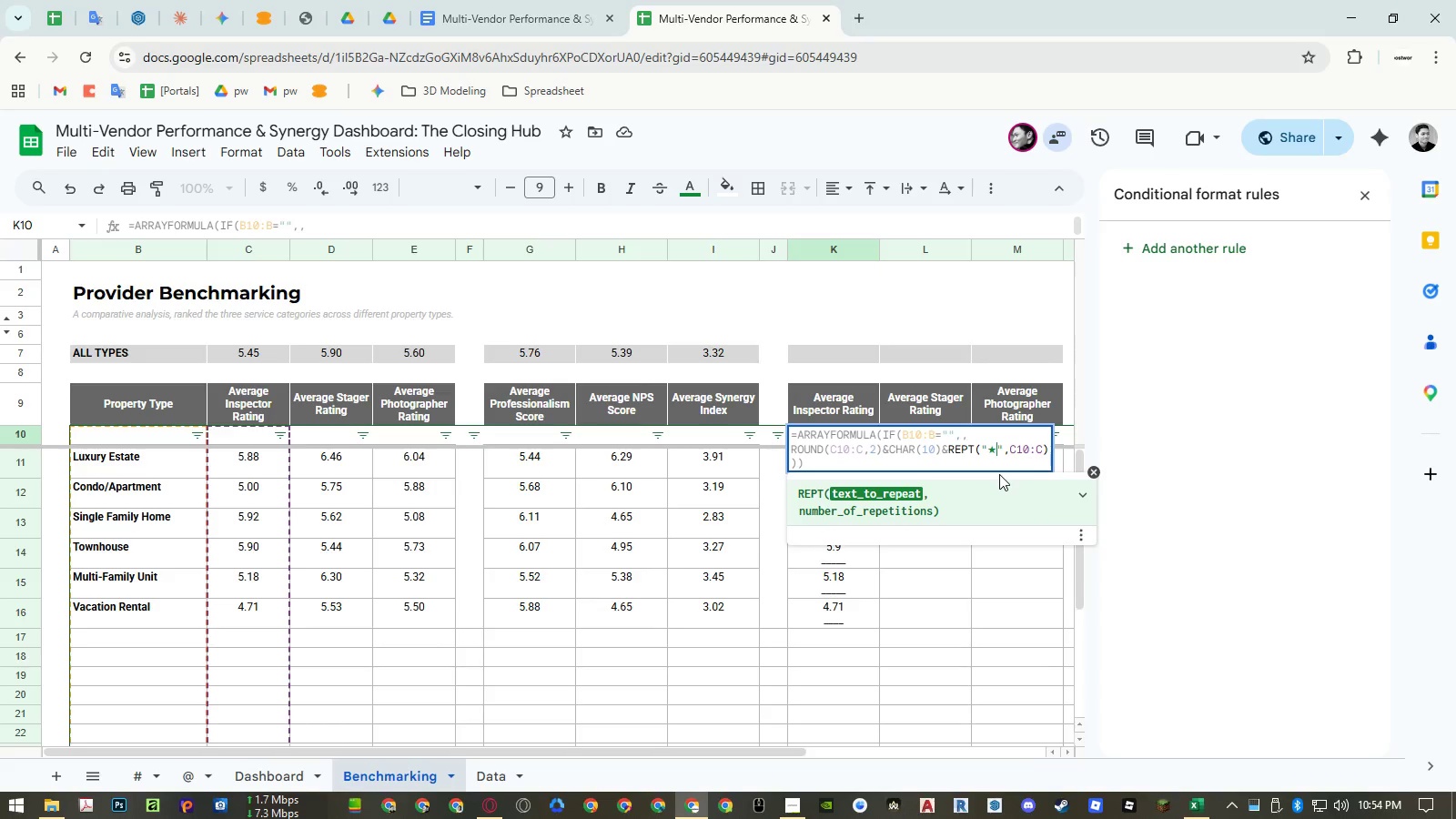 
key(Enter)
 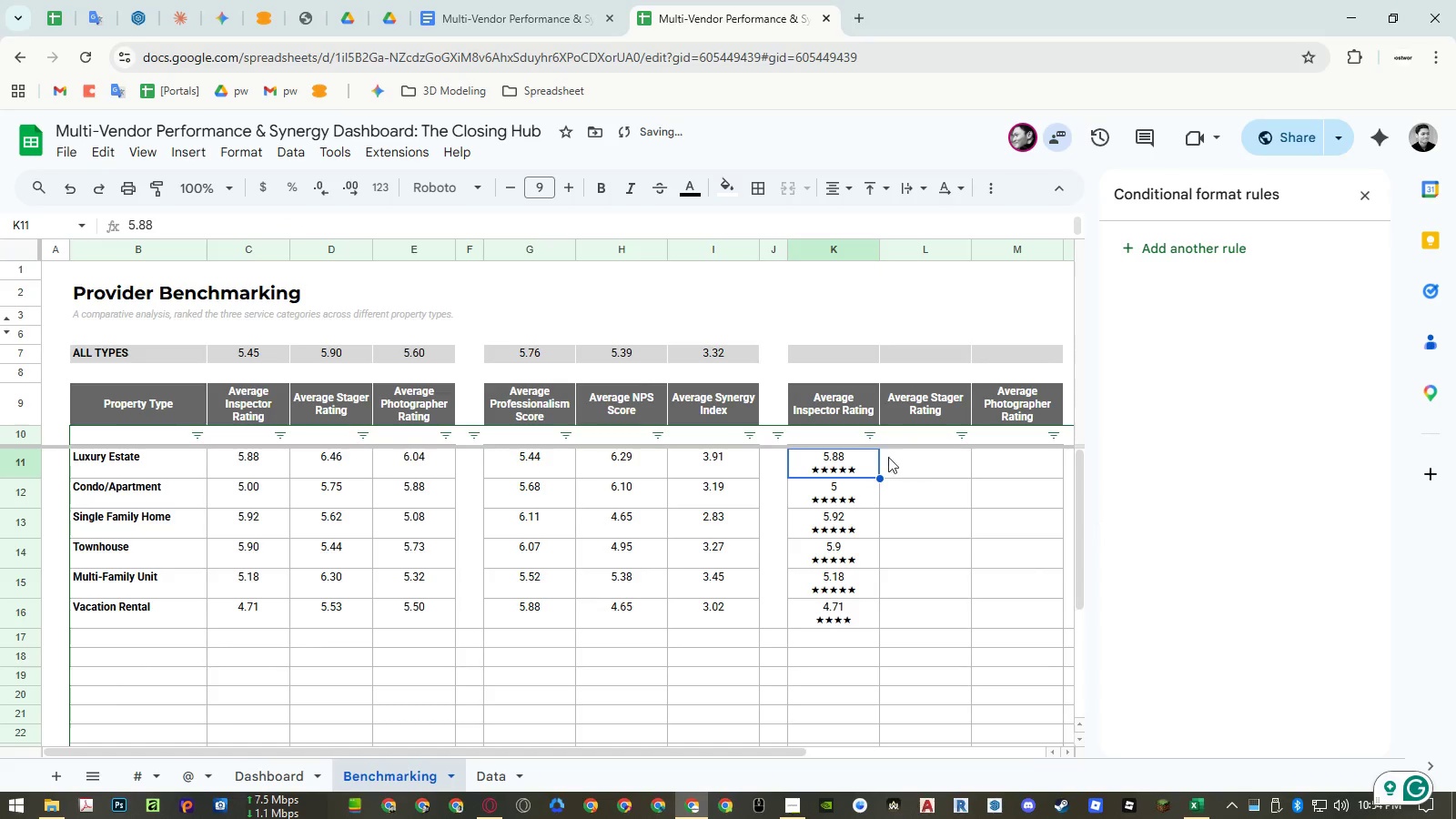 
double_click([835, 438])
 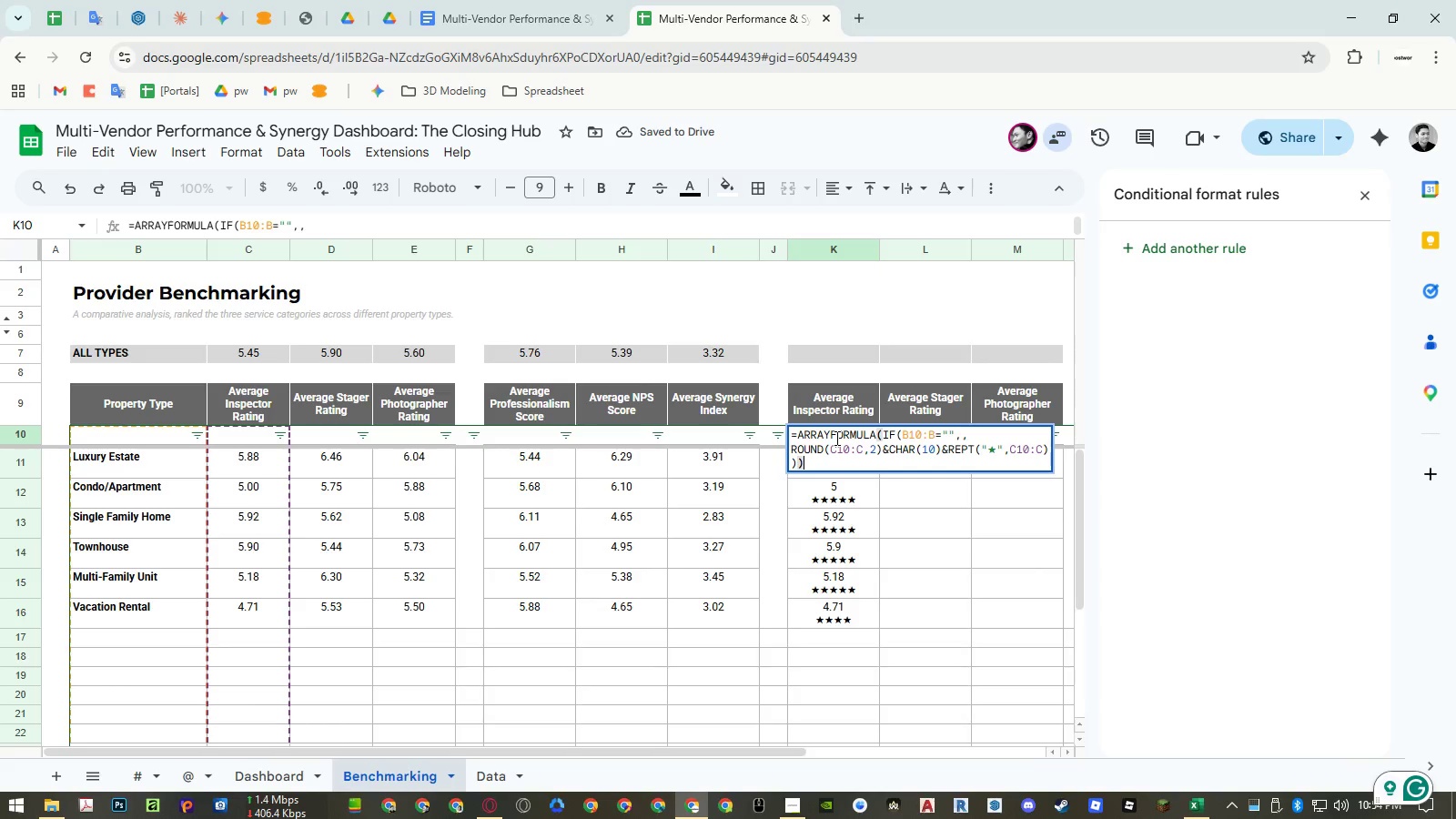 
hold_key(key=ControlLeft, duration=1.5)
 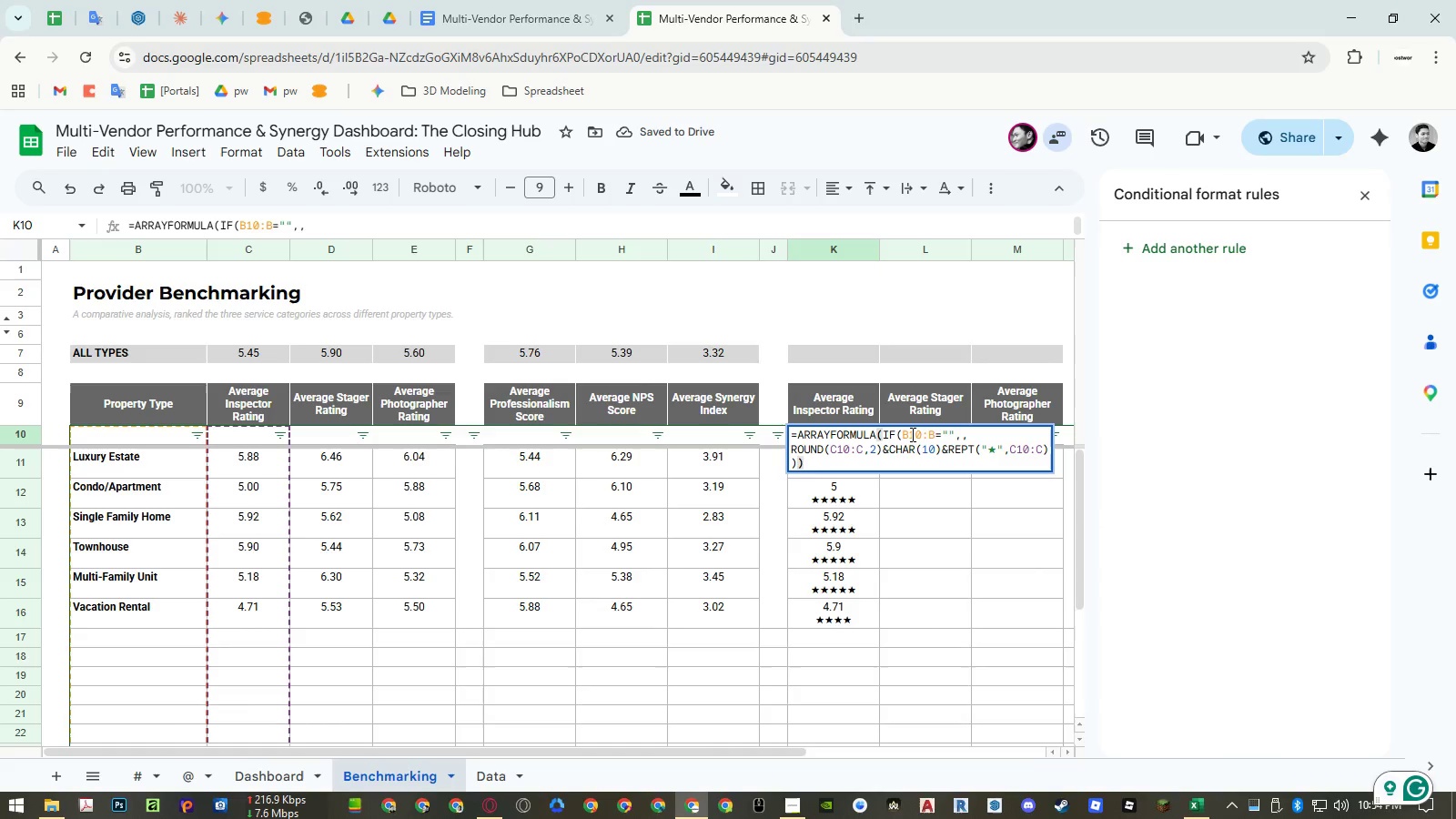 
left_click([911, 434])
 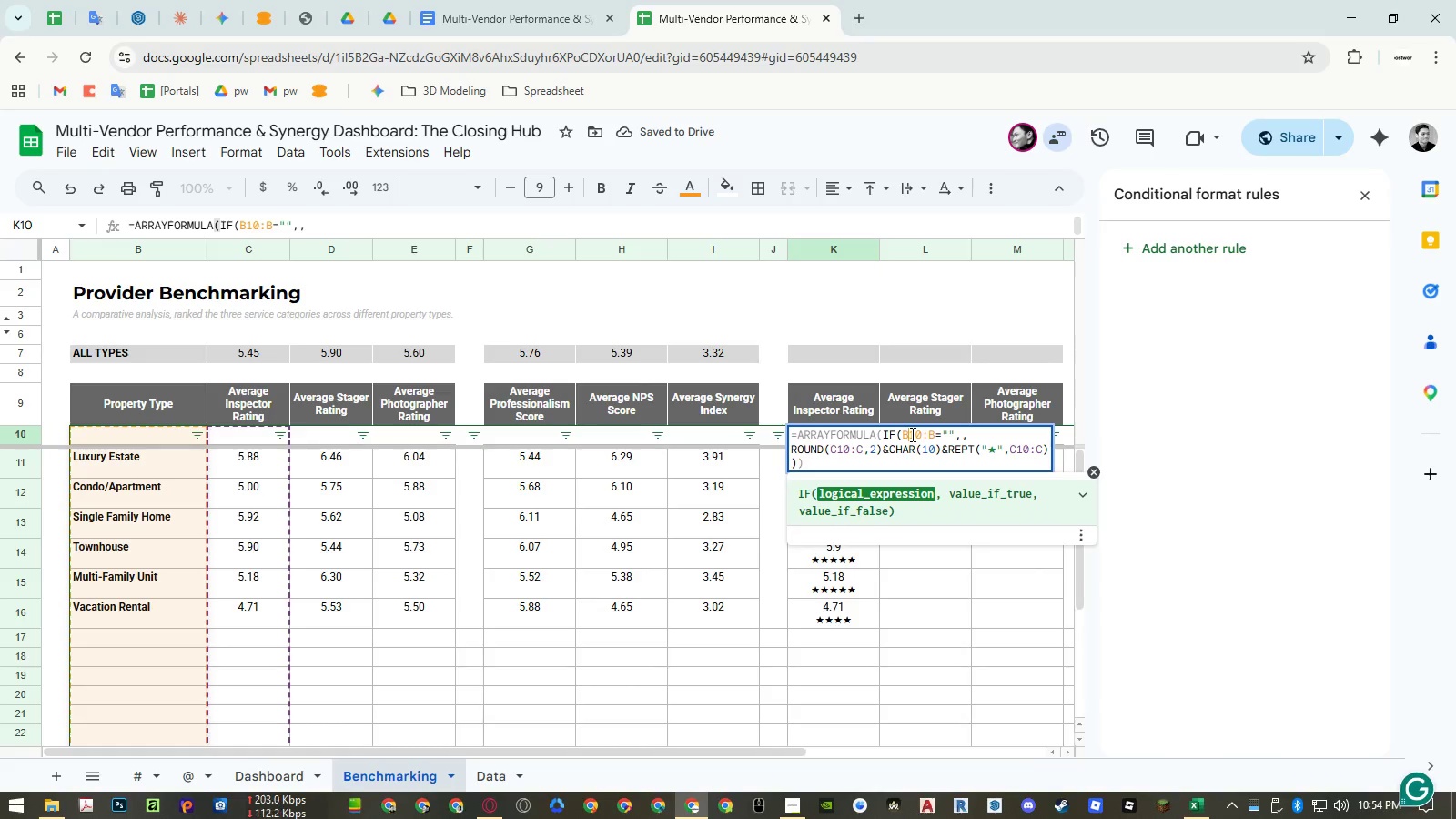 
key(F4)
 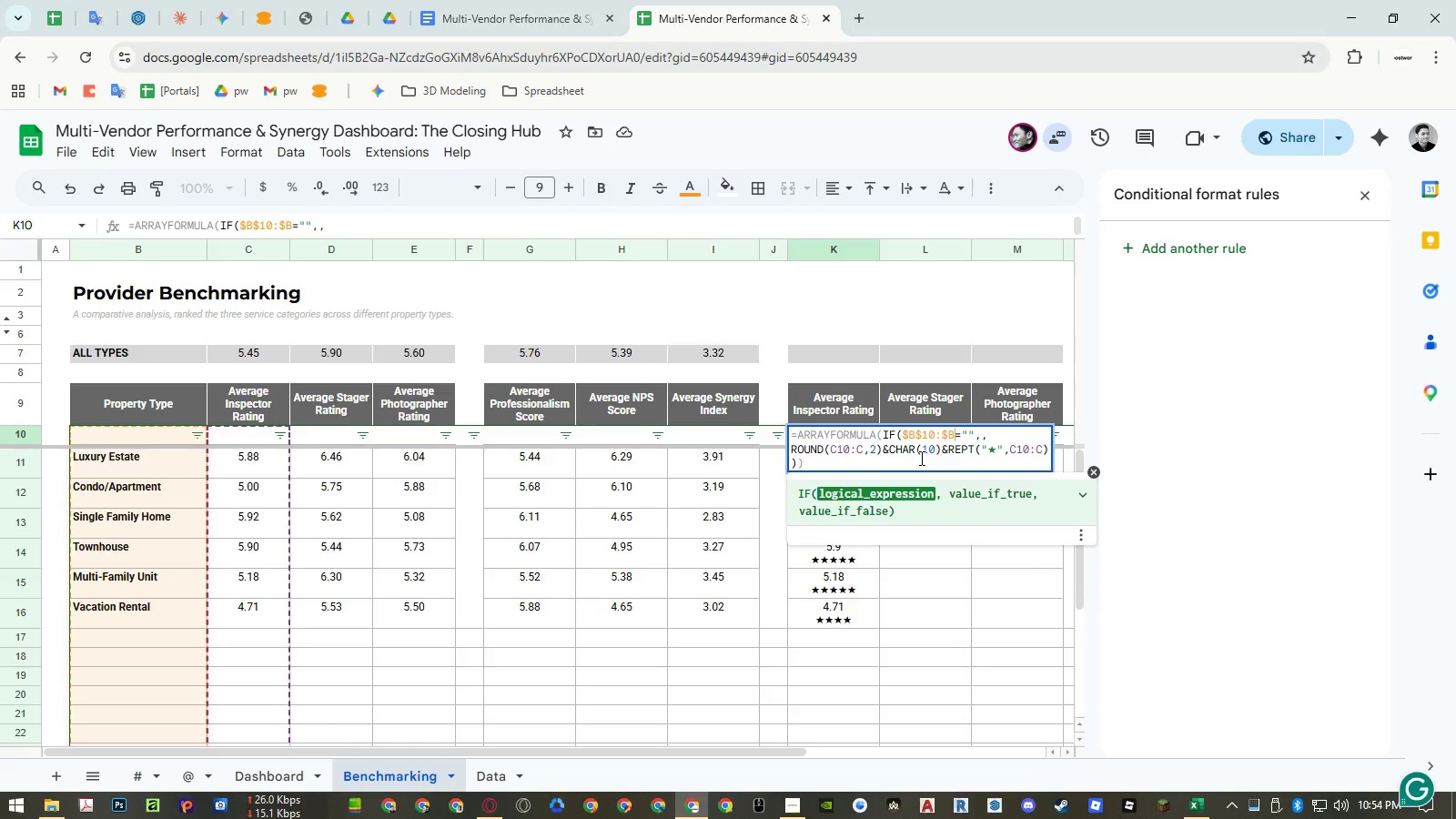 
key(Enter)
 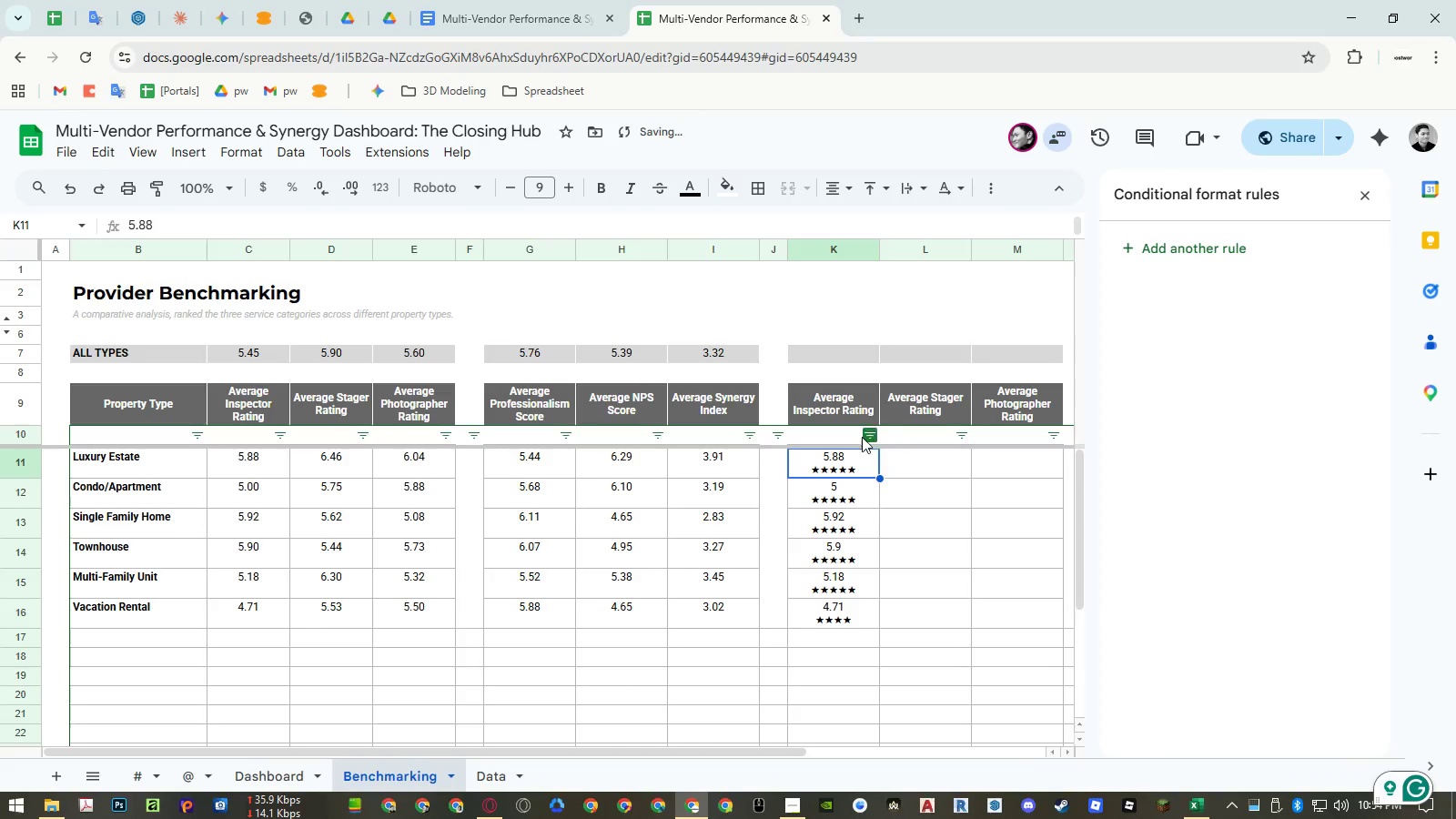 
left_click([855, 437])
 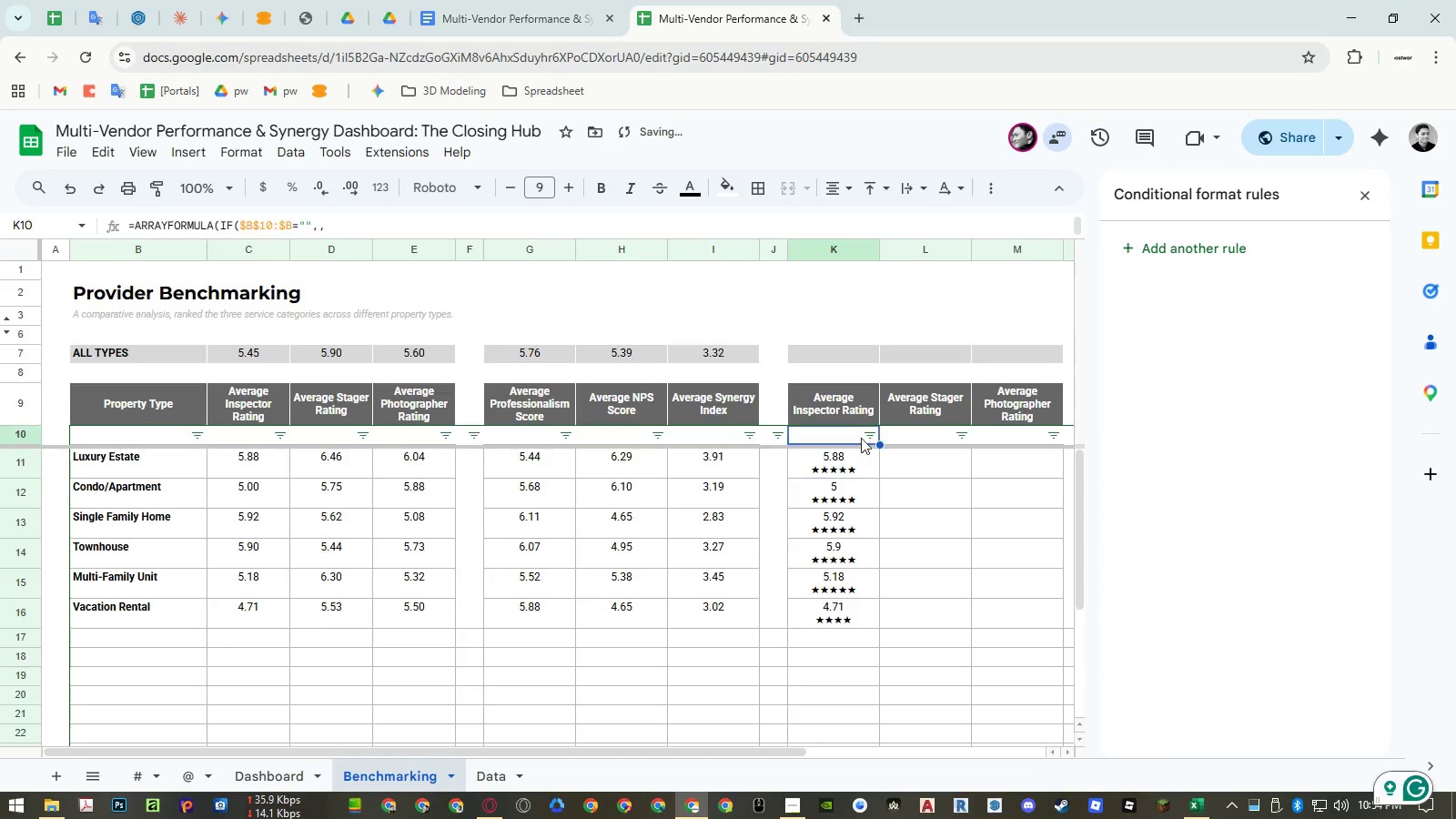 
key(Control+ControlLeft)
 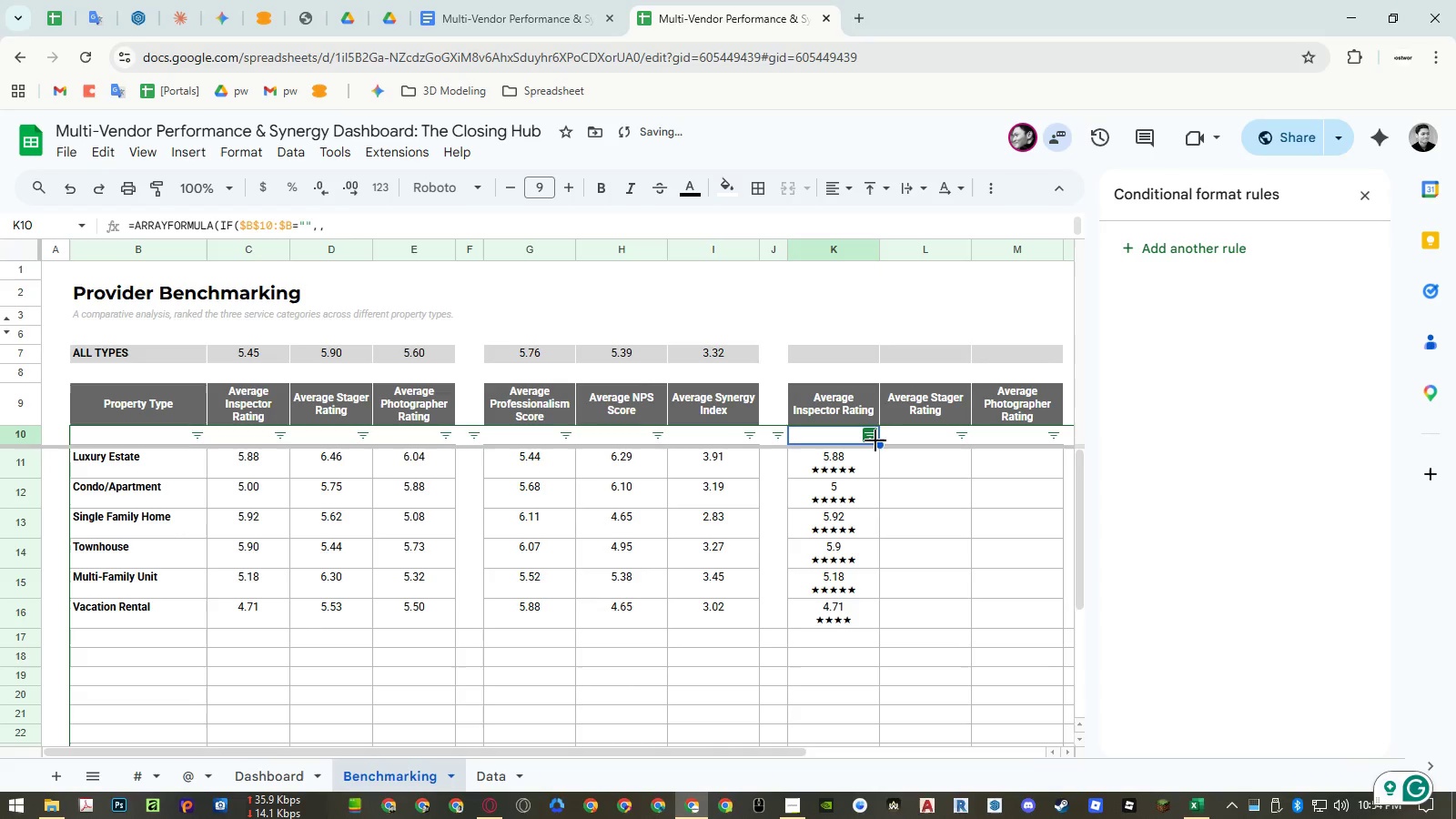 
key(Control+C)
 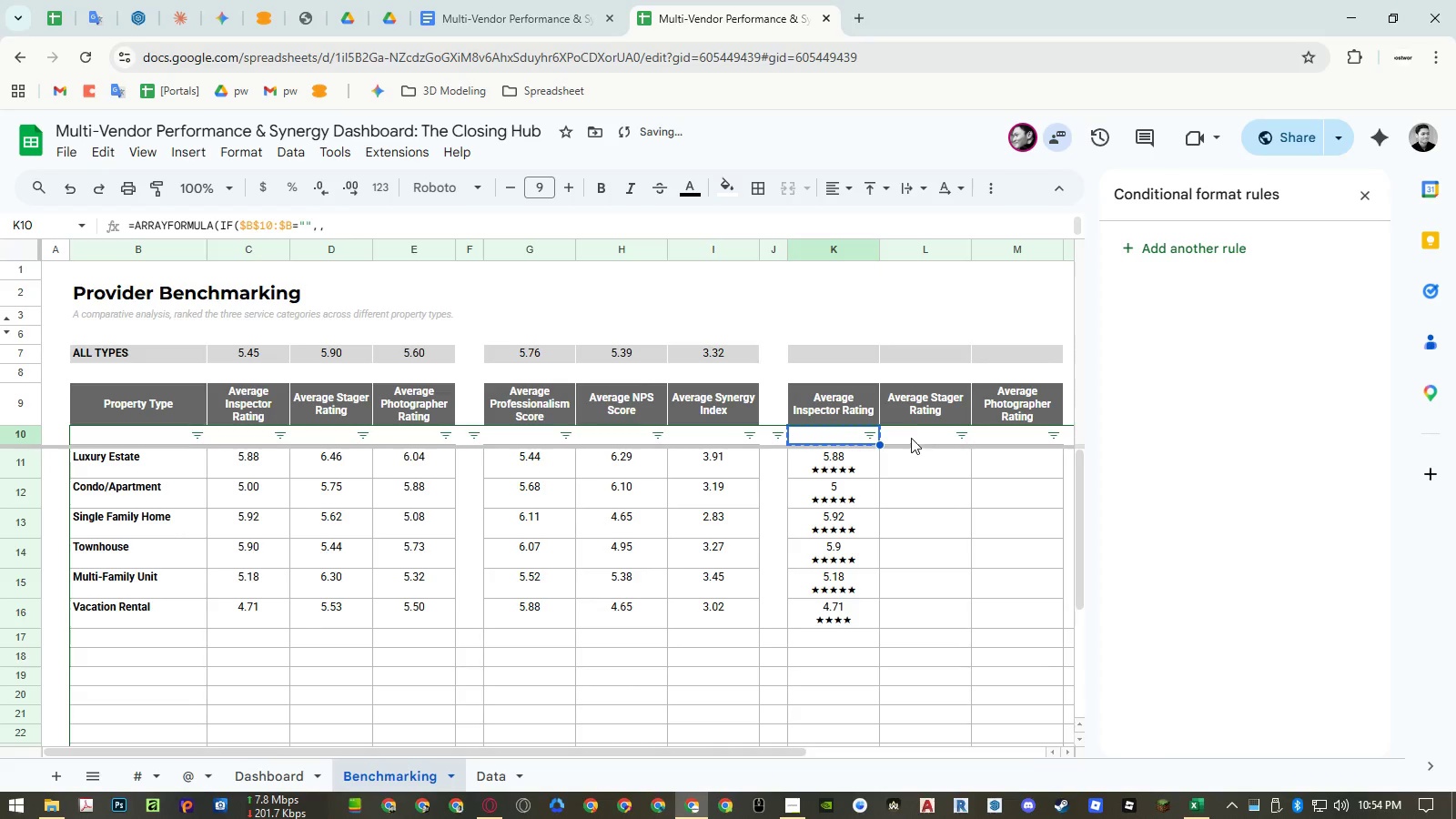 
left_click_drag(start_coordinate=[913, 434], to_coordinate=[994, 431])
 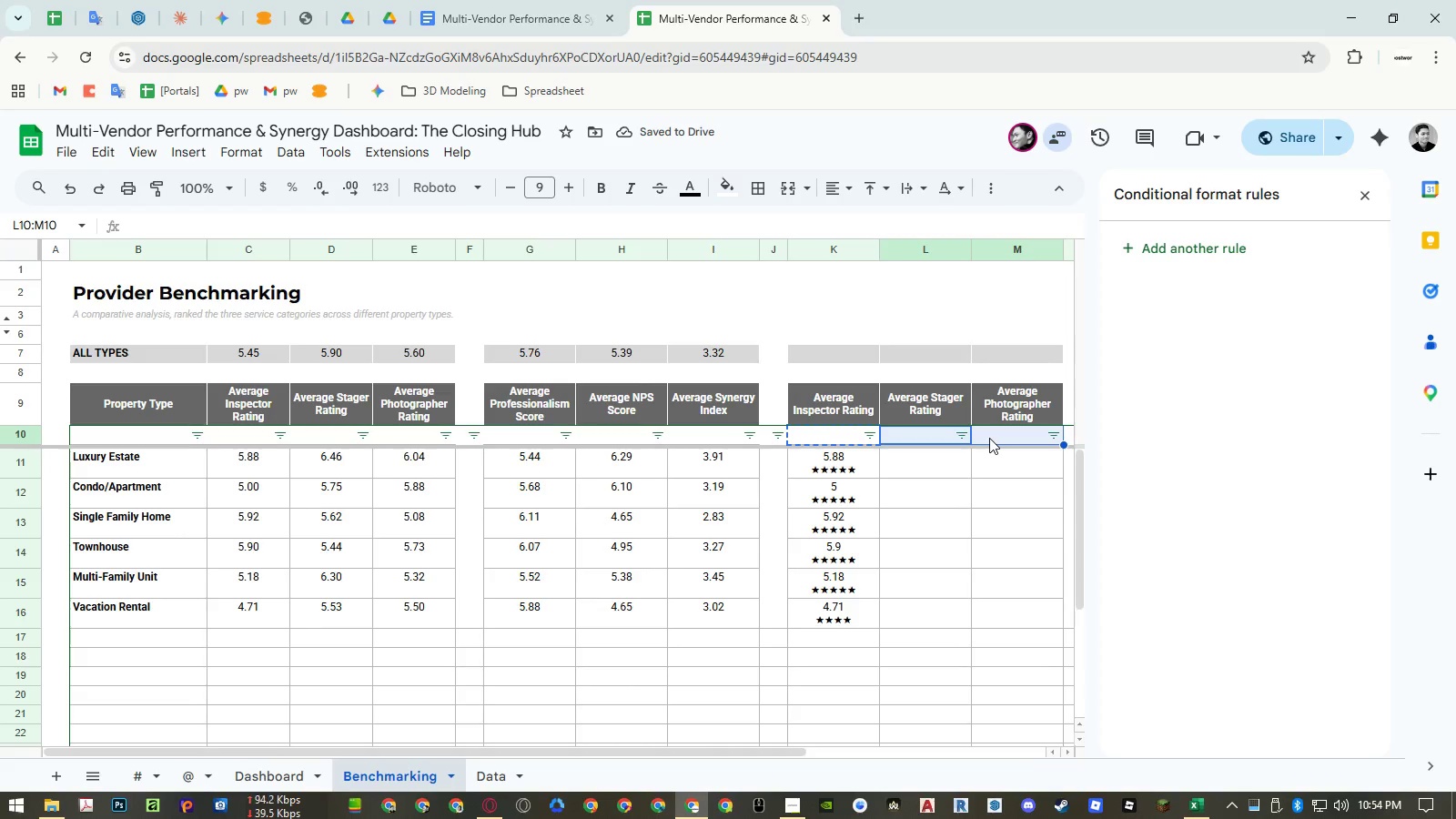 
key(Control+ControlLeft)
 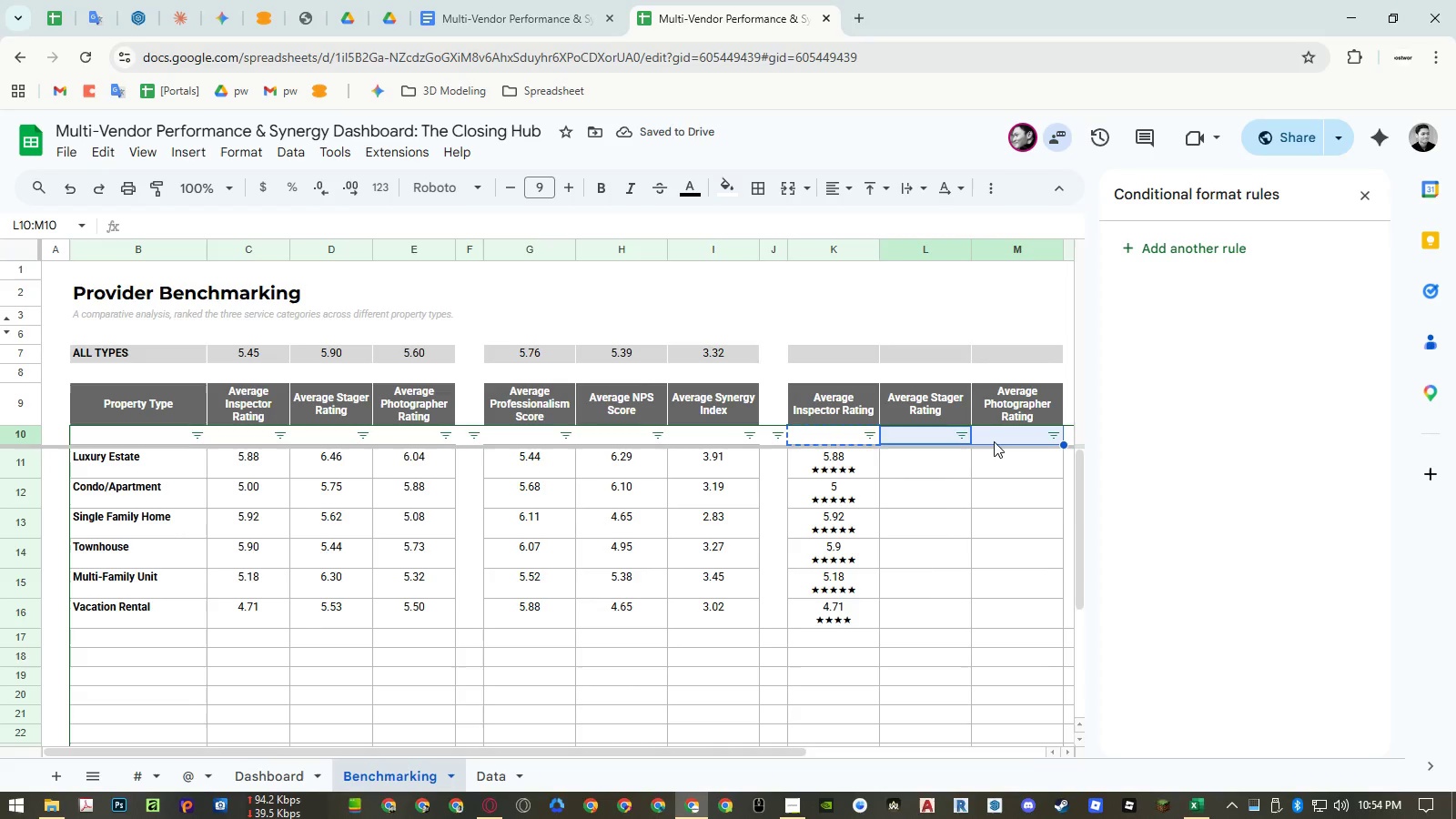 
key(Control+V)
 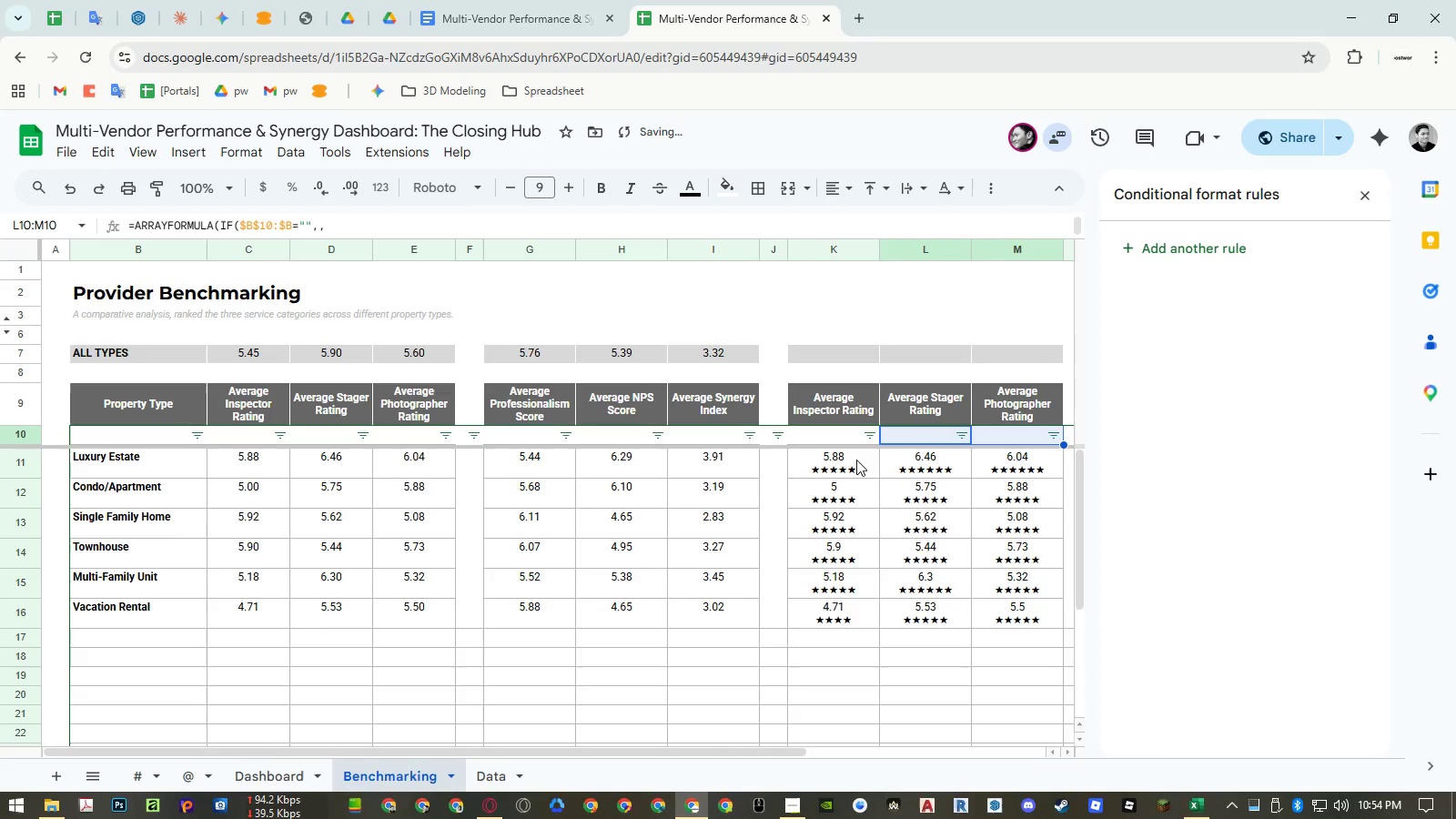 
hold_key(key=ShiftLeft, duration=1.19)
scroll: coordinate [808, 444], scroll_direction: down, amount: 7.0
 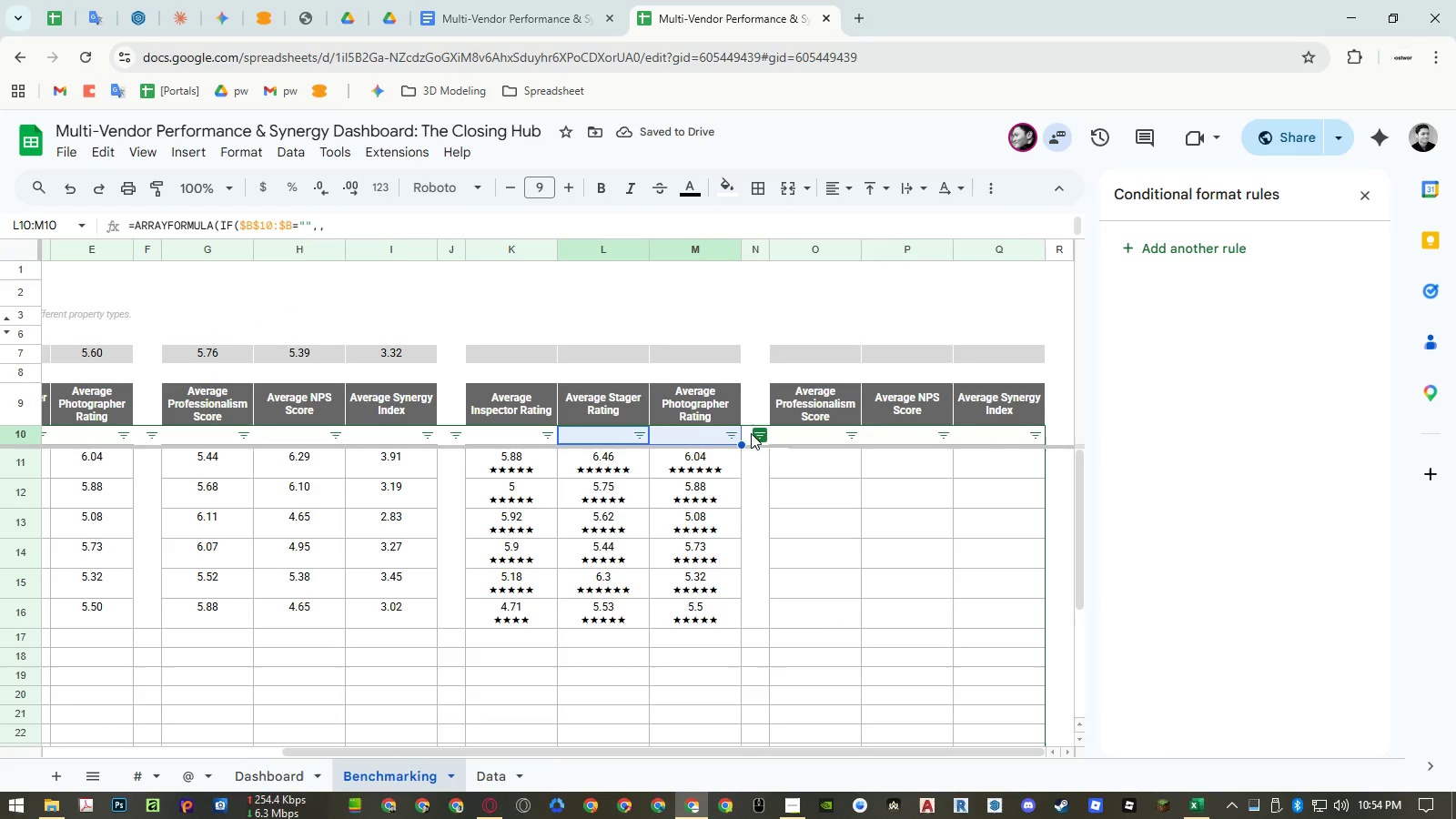 
left_click([711, 430])
 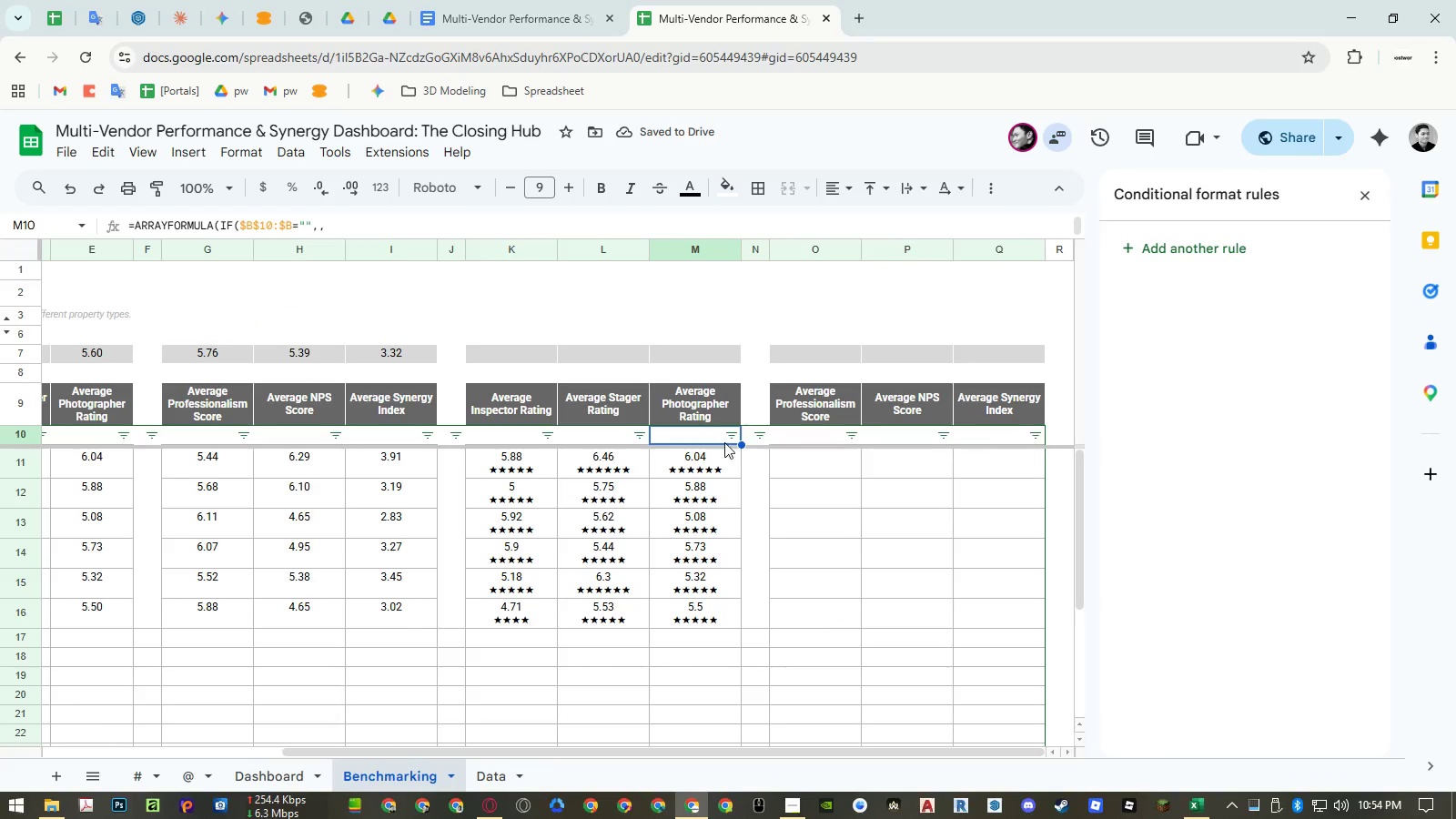 
key(Control+ControlLeft)
 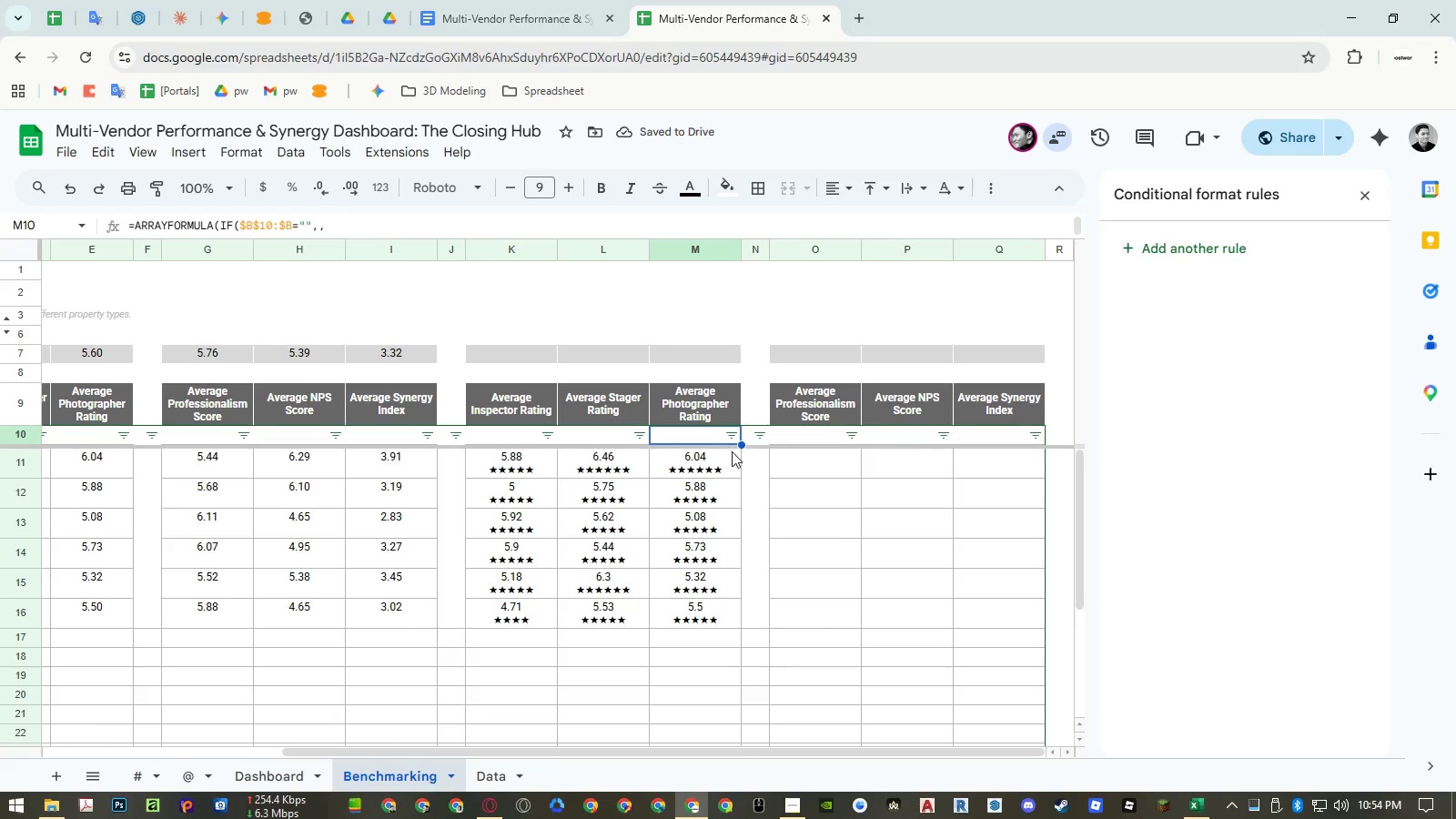 
key(Control+C)
 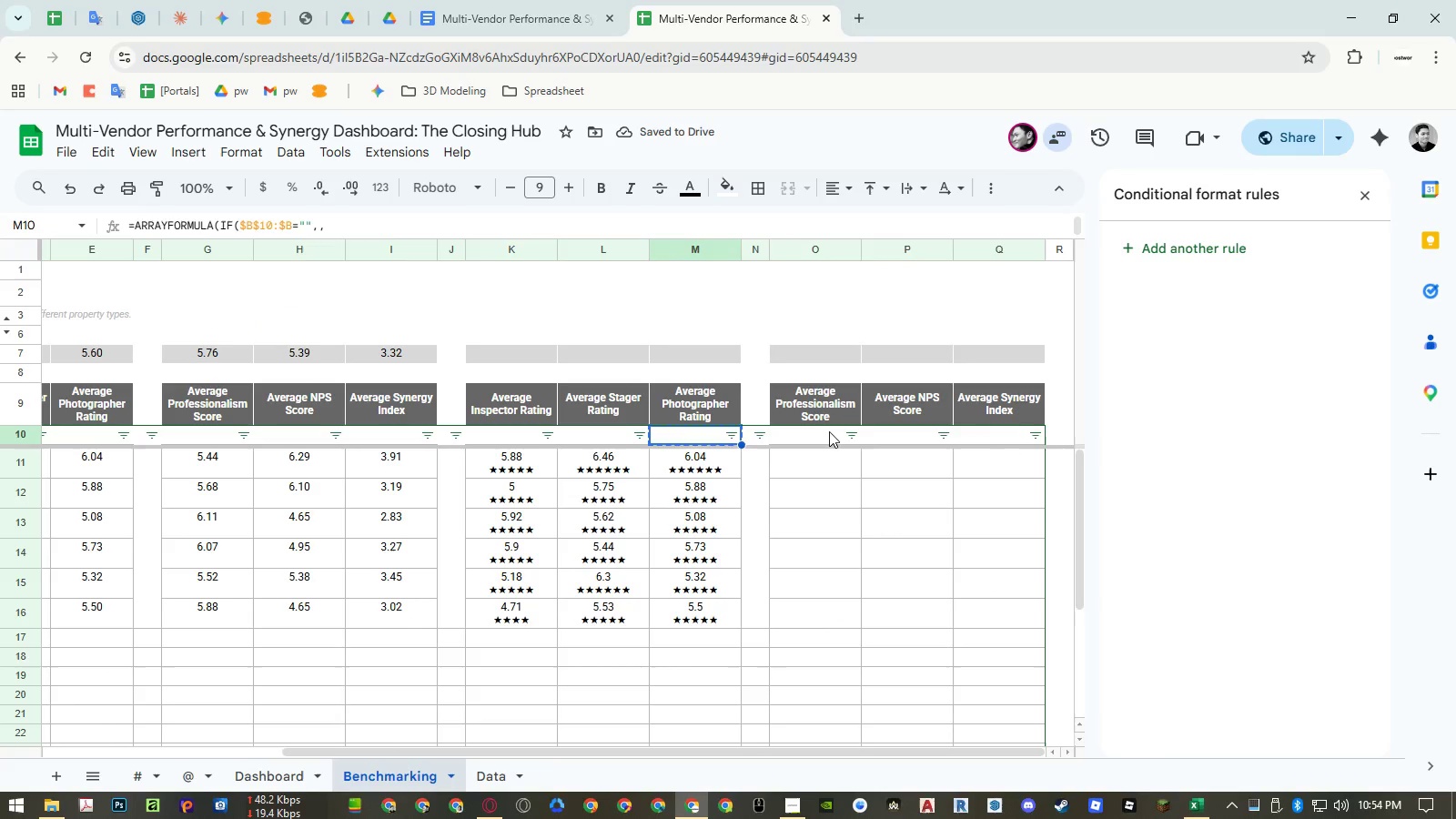 
left_click_drag(start_coordinate=[834, 433], to_coordinate=[1000, 438])
 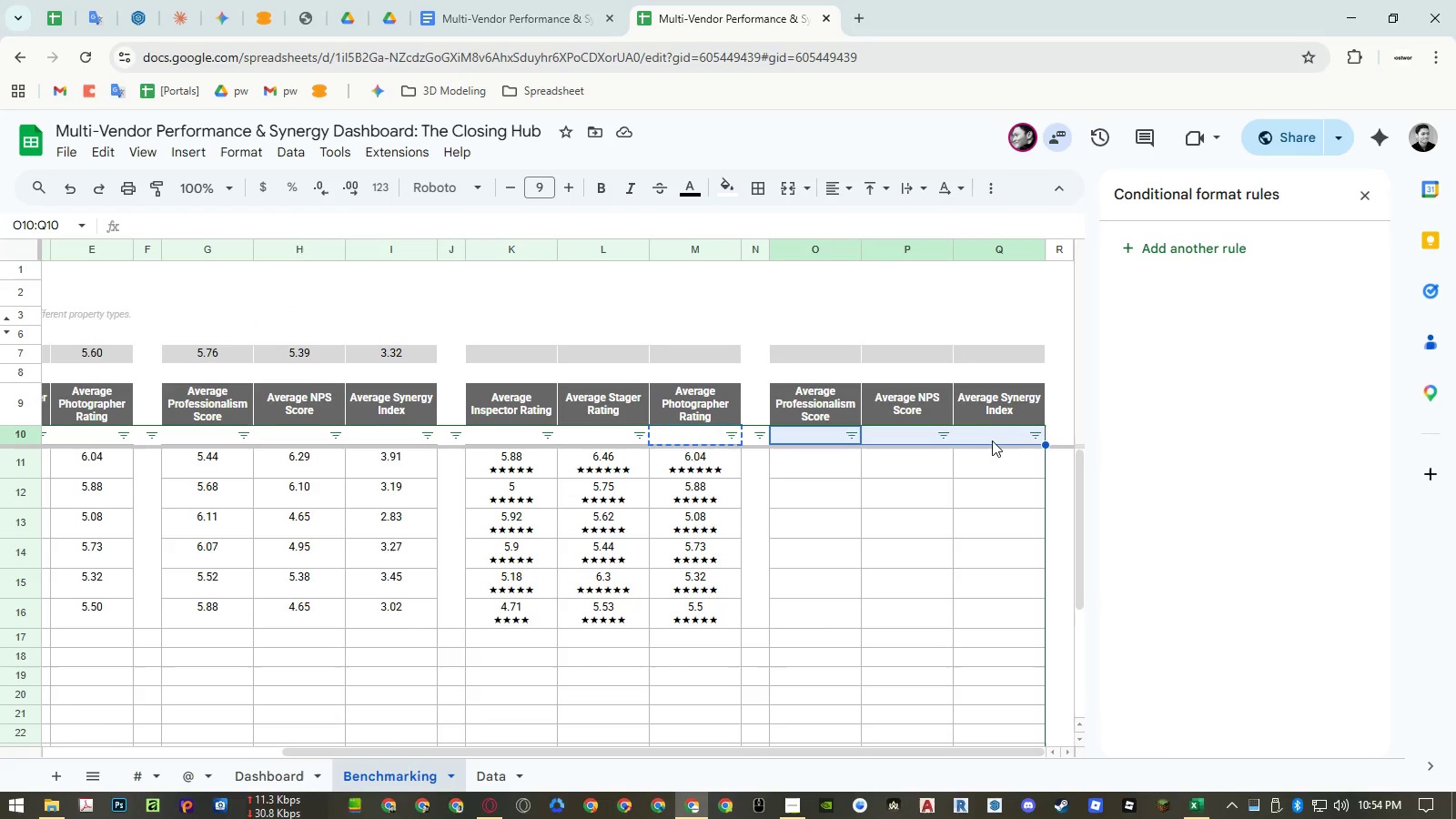 
key(Control+ControlLeft)
 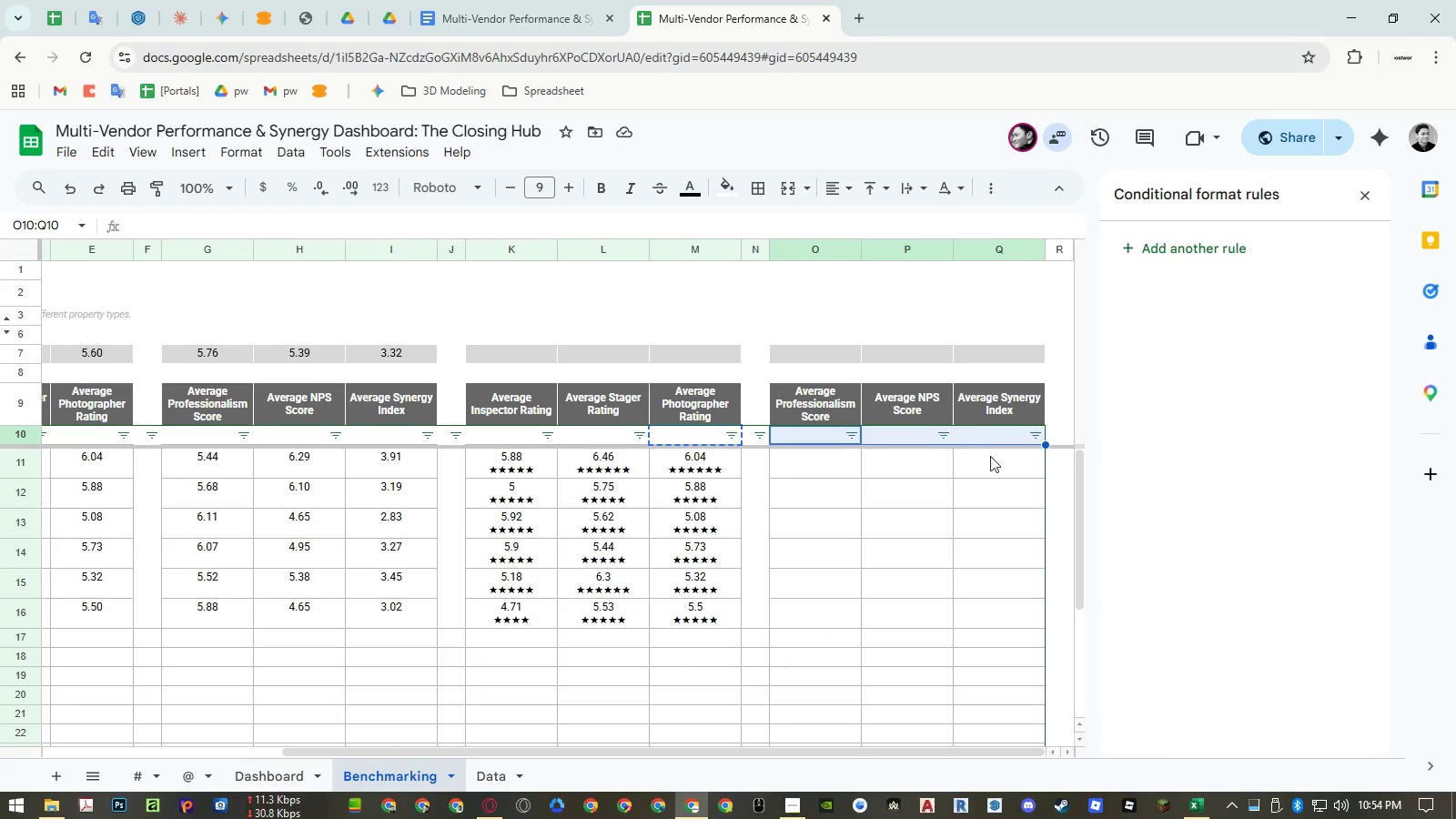 
key(Control+V)
 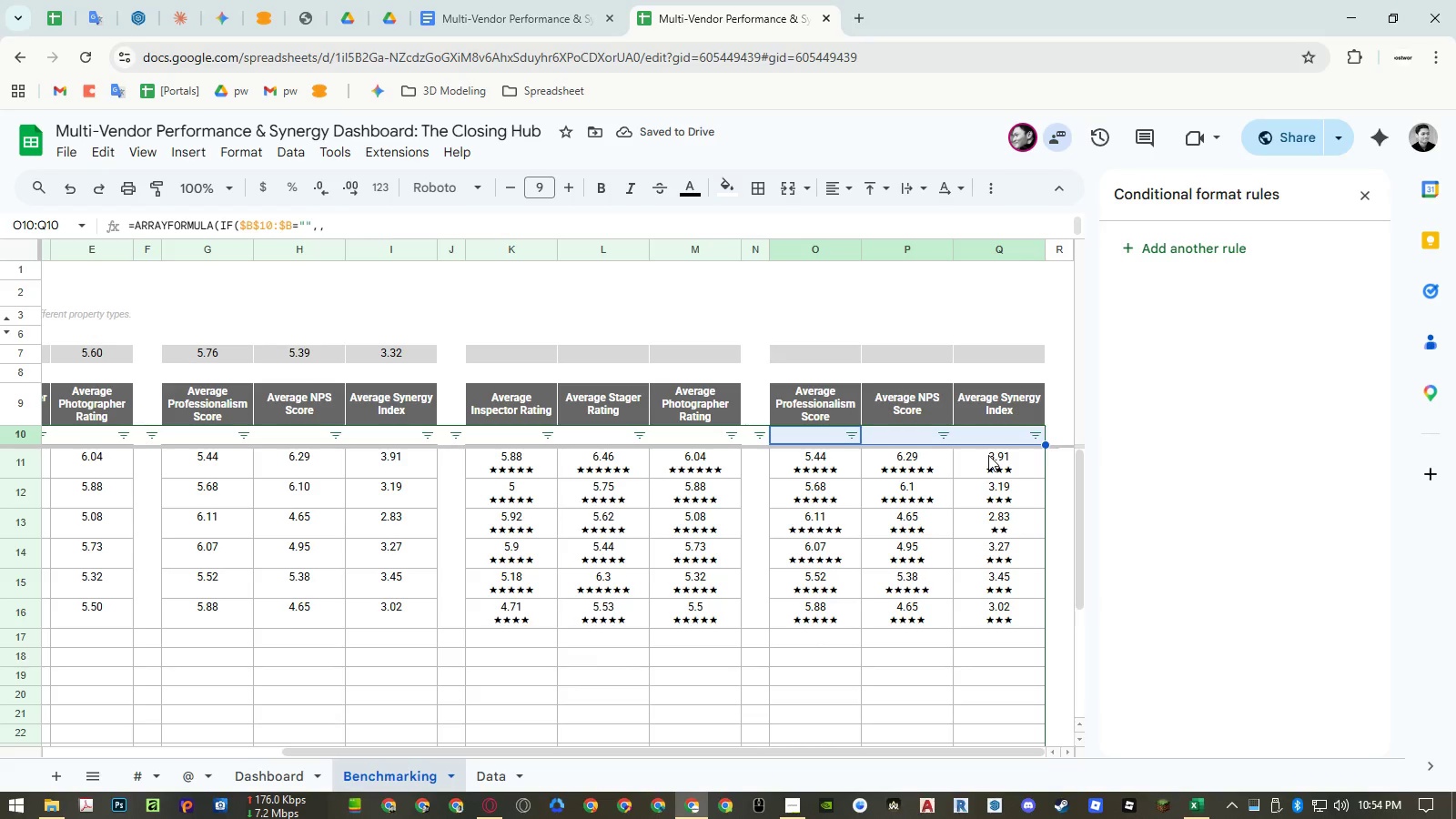 
left_click([708, 488])
 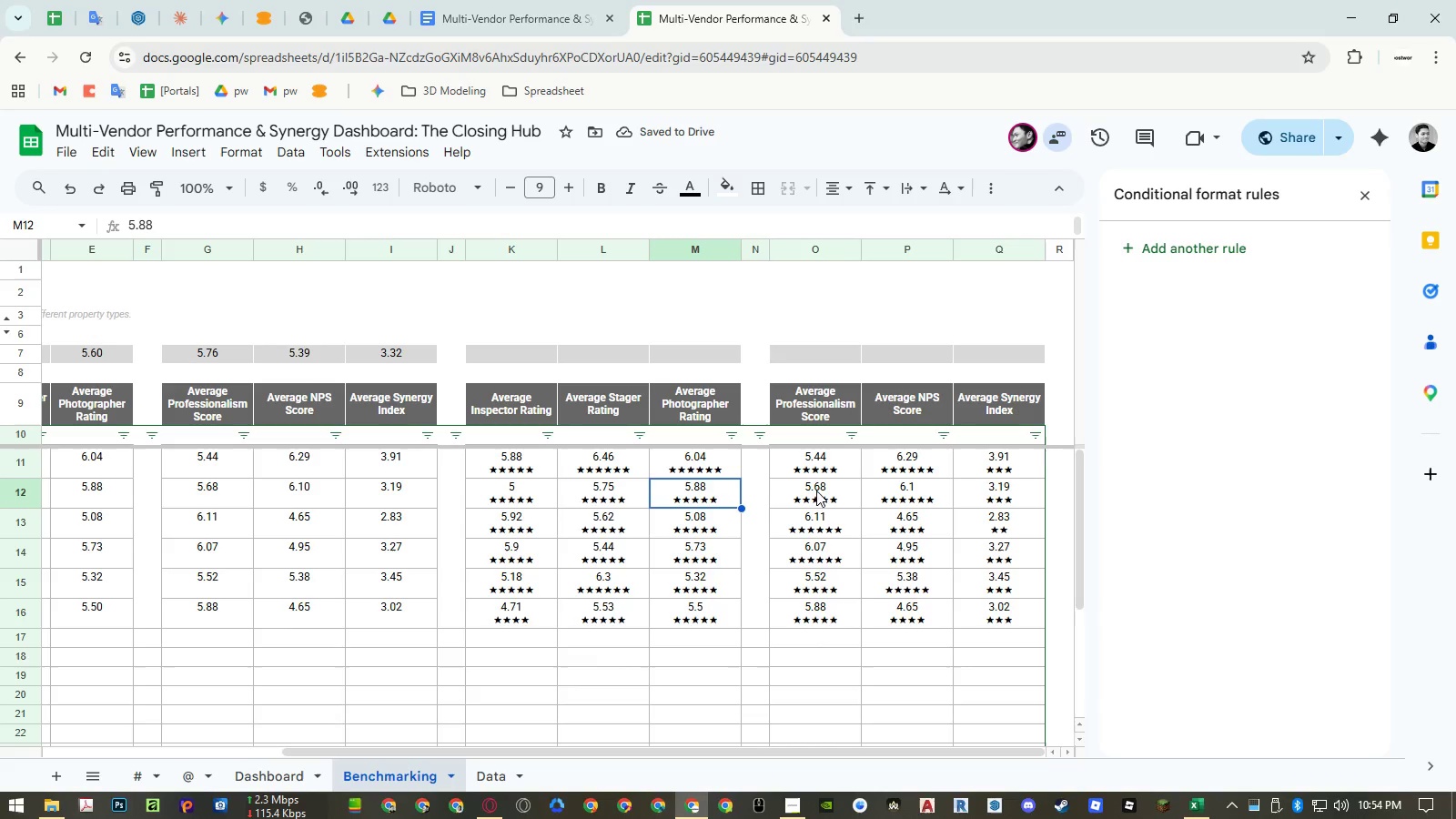 
hold_key(key=ShiftLeft, duration=1.5)
 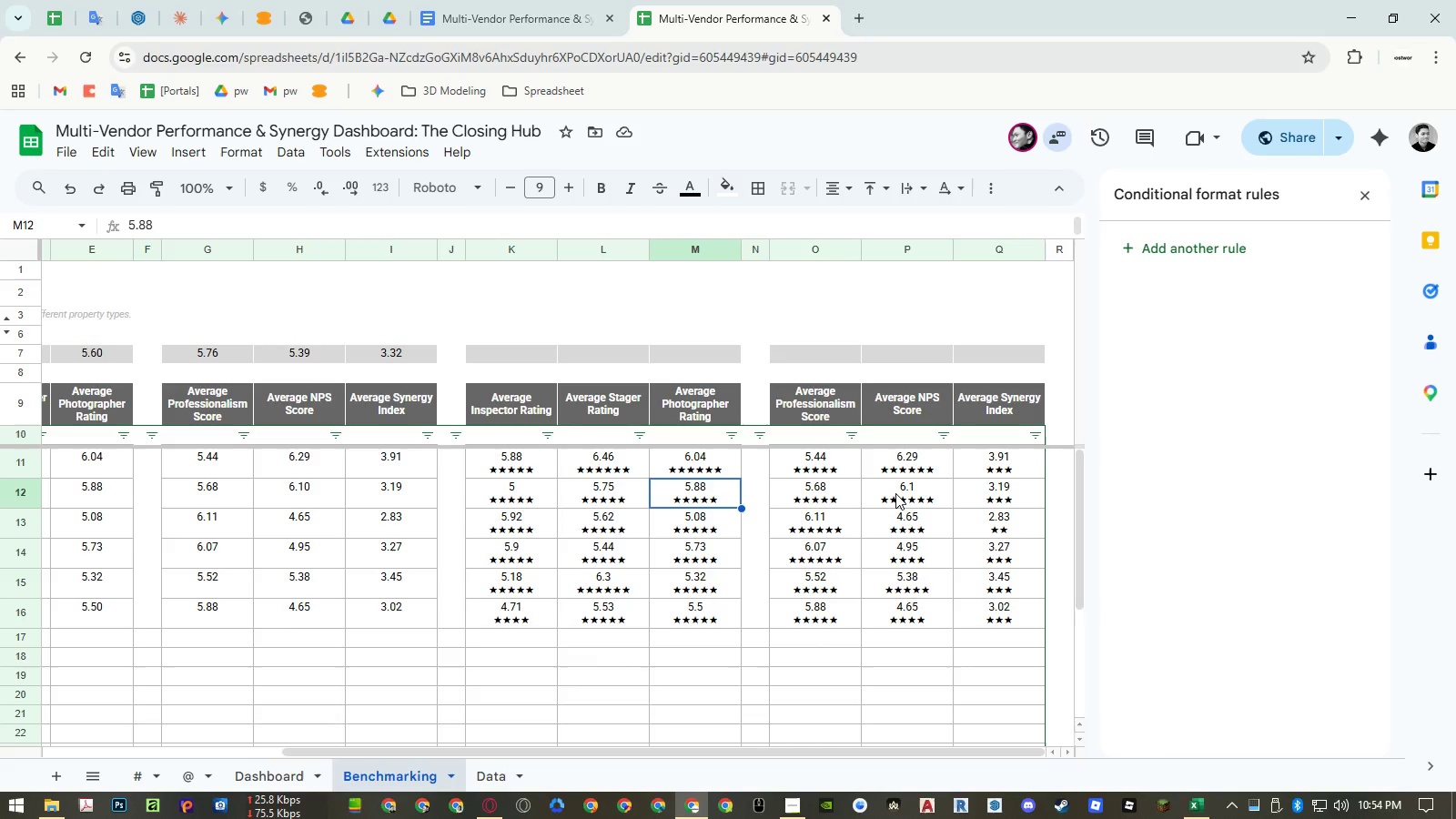 
hold_key(key=ShiftLeft, duration=1.51)
 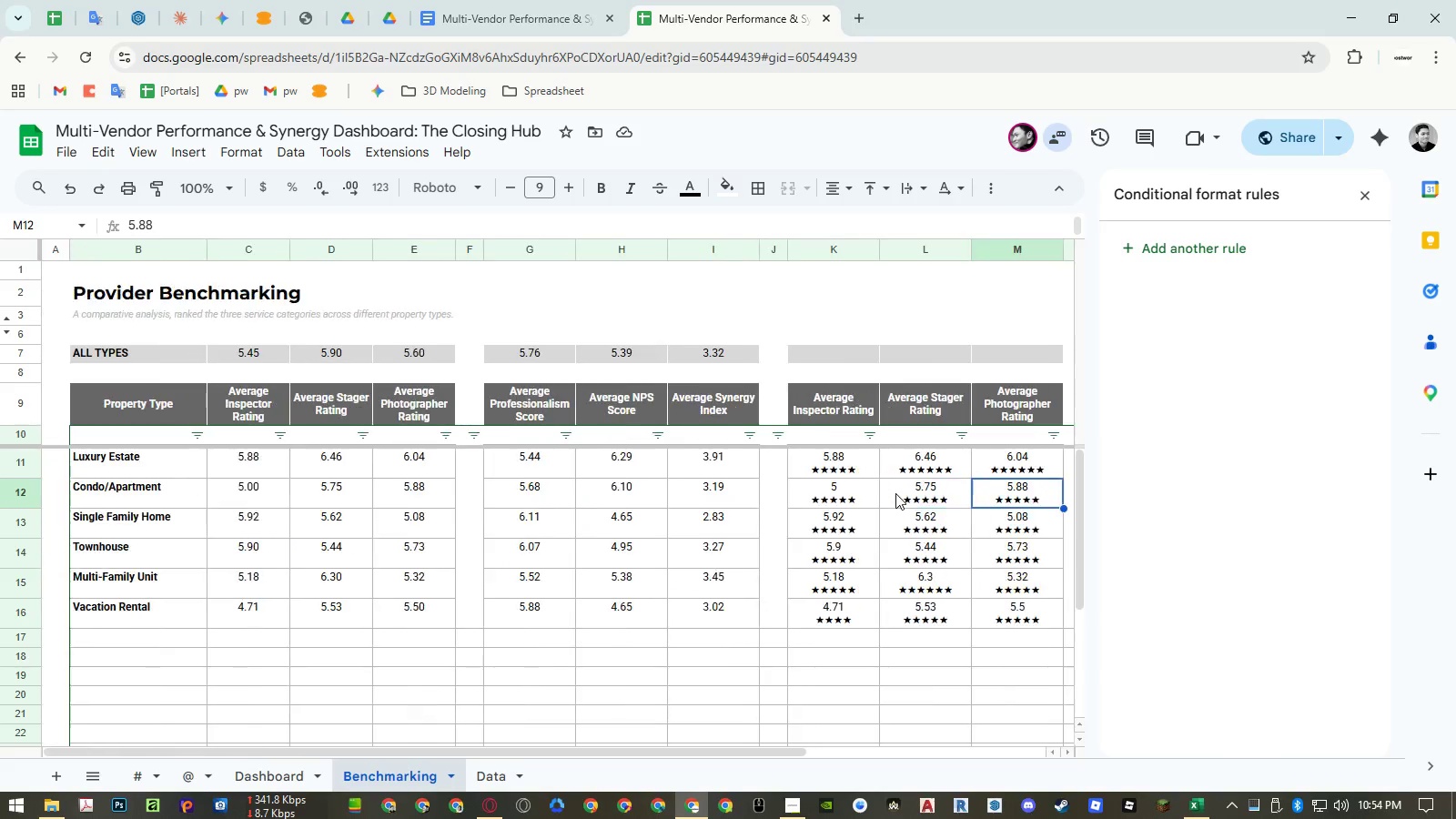 
hold_key(key=ShiftLeft, duration=1.22)
scroll: coordinate [896, 493], scroll_direction: up, amount: 14.0
 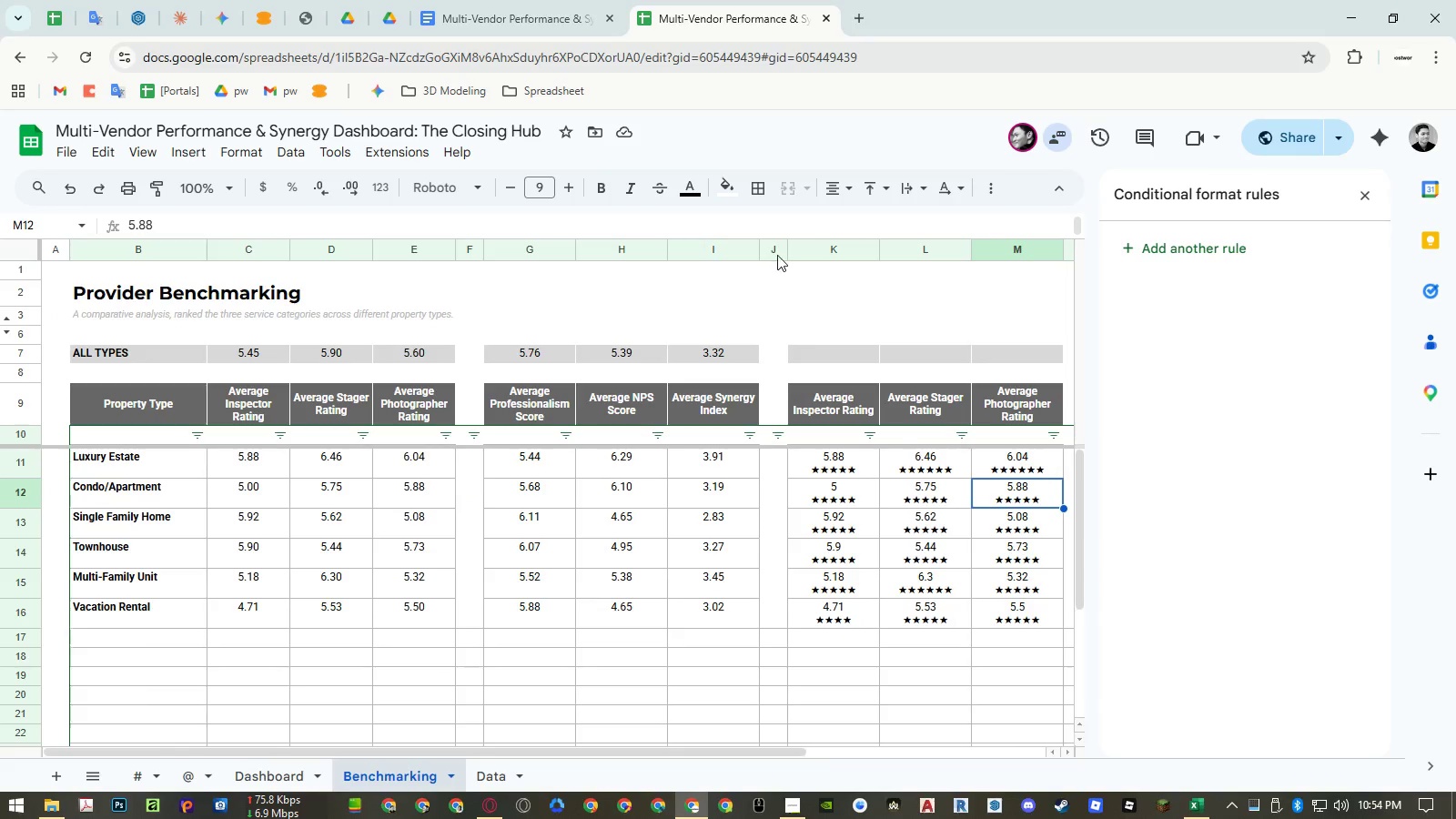 
left_click_drag(start_coordinate=[774, 246], to_coordinate=[255, 268])
 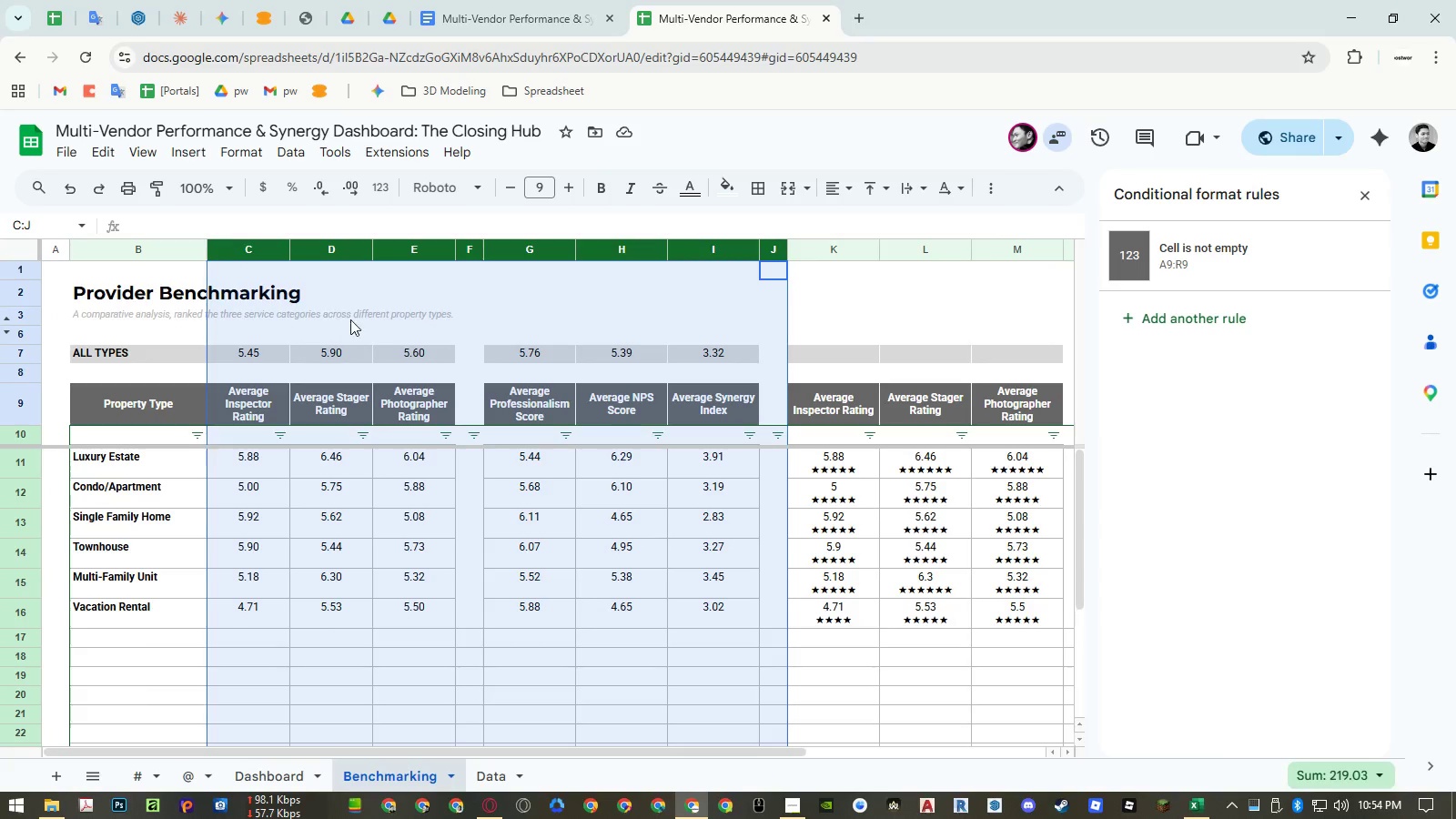 
left_click([358, 329])
 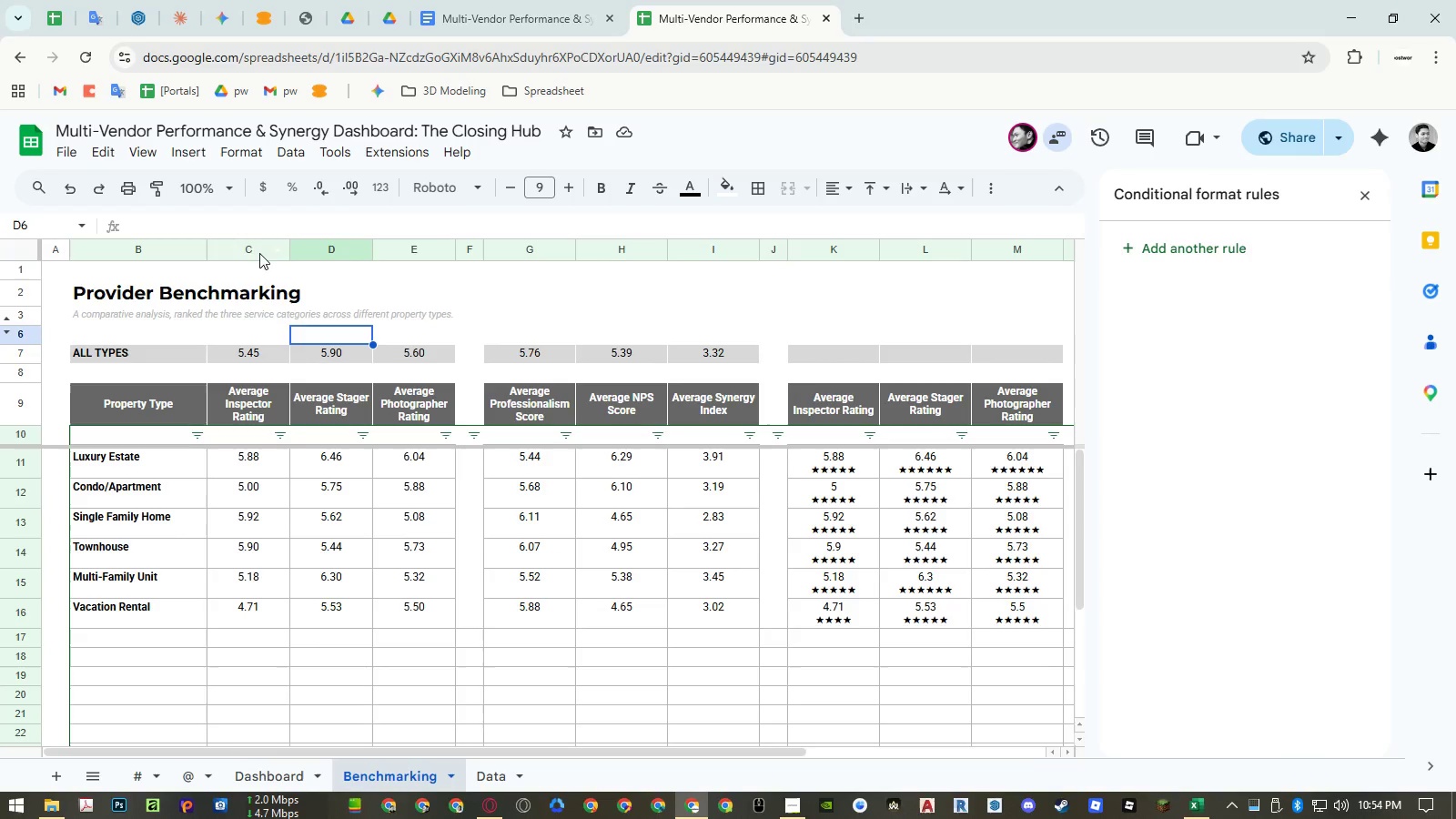 
right_click([252, 249])
 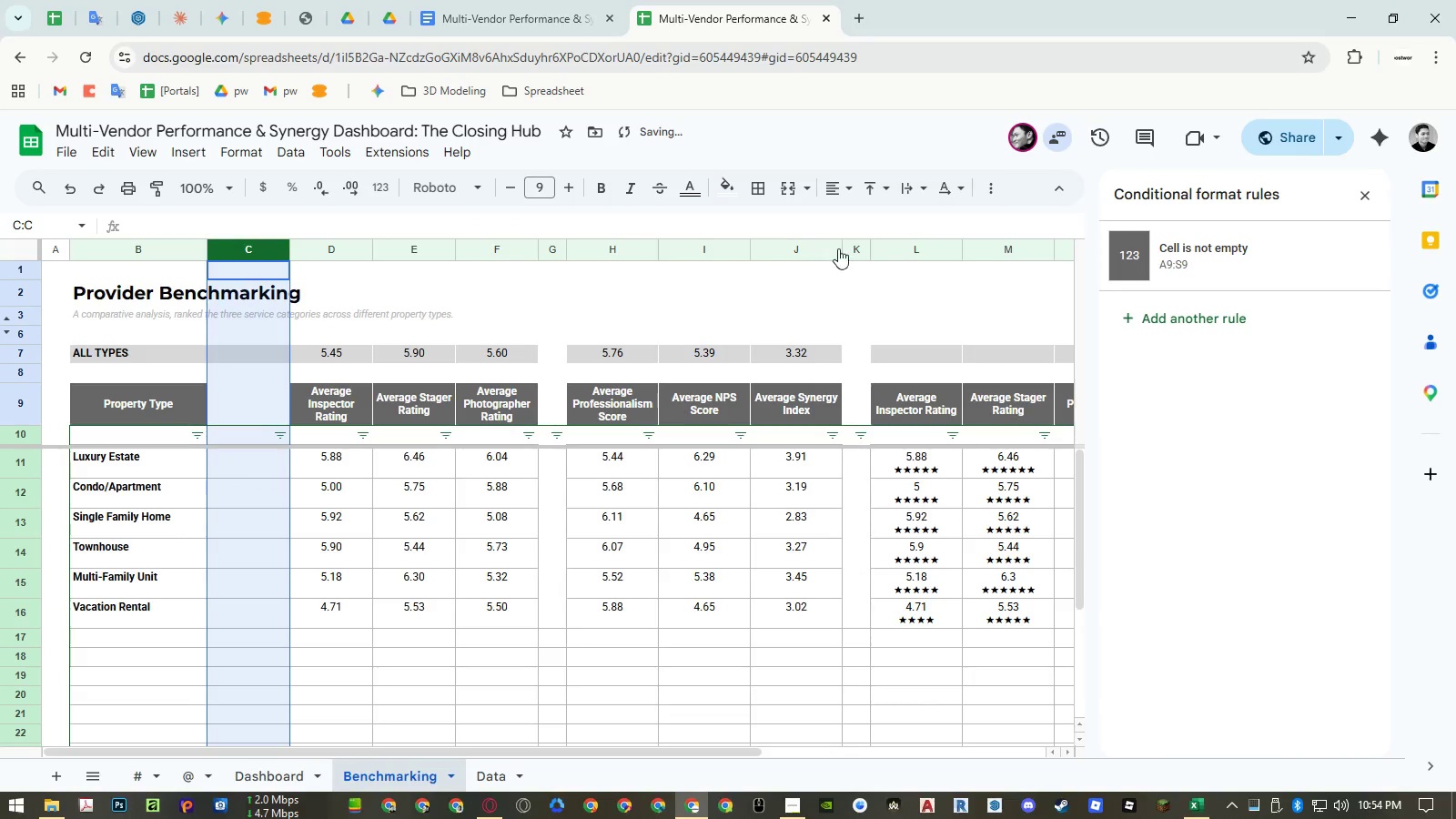 
left_click([857, 247])
 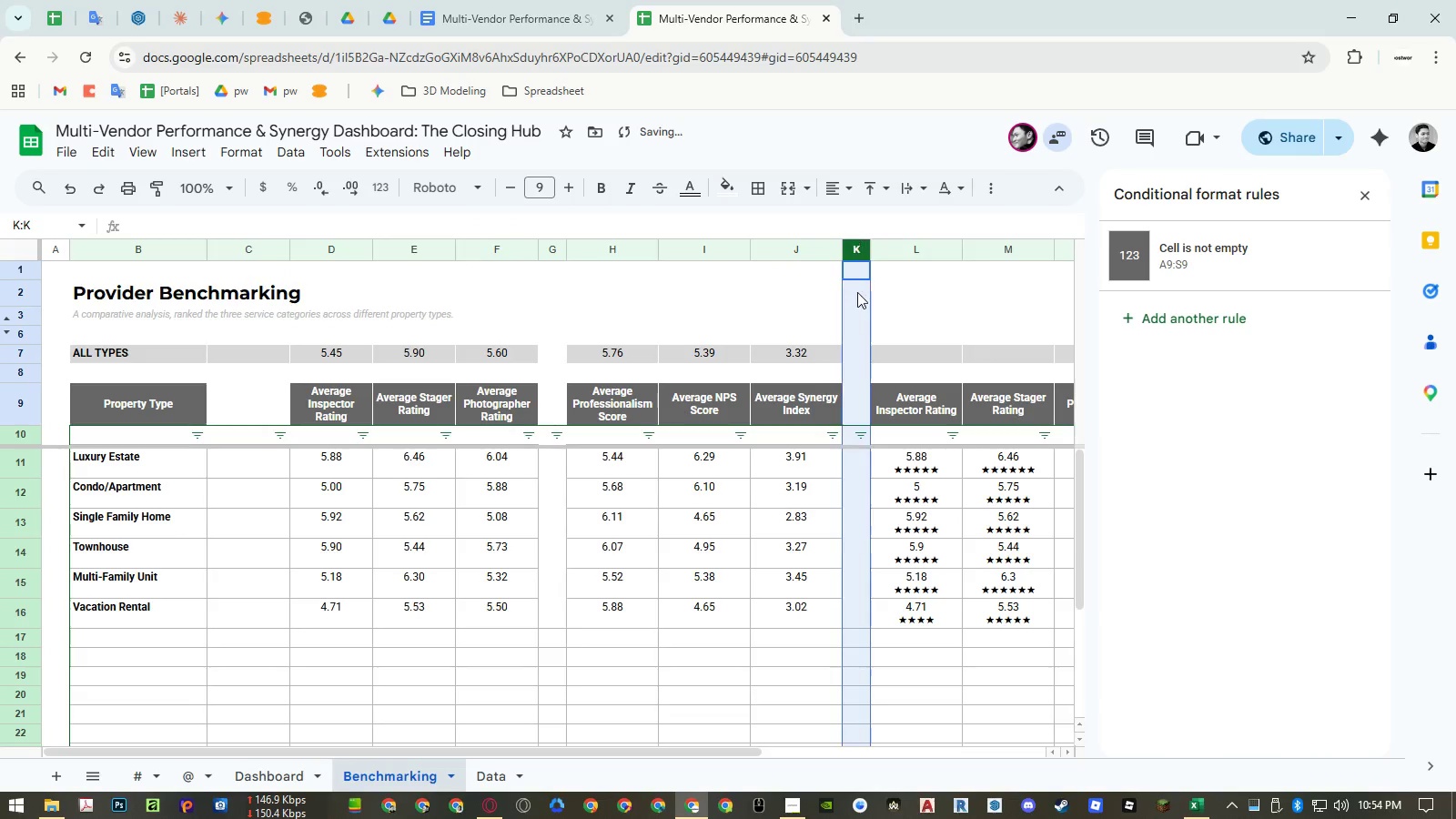 
key(Control+ControlLeft)
 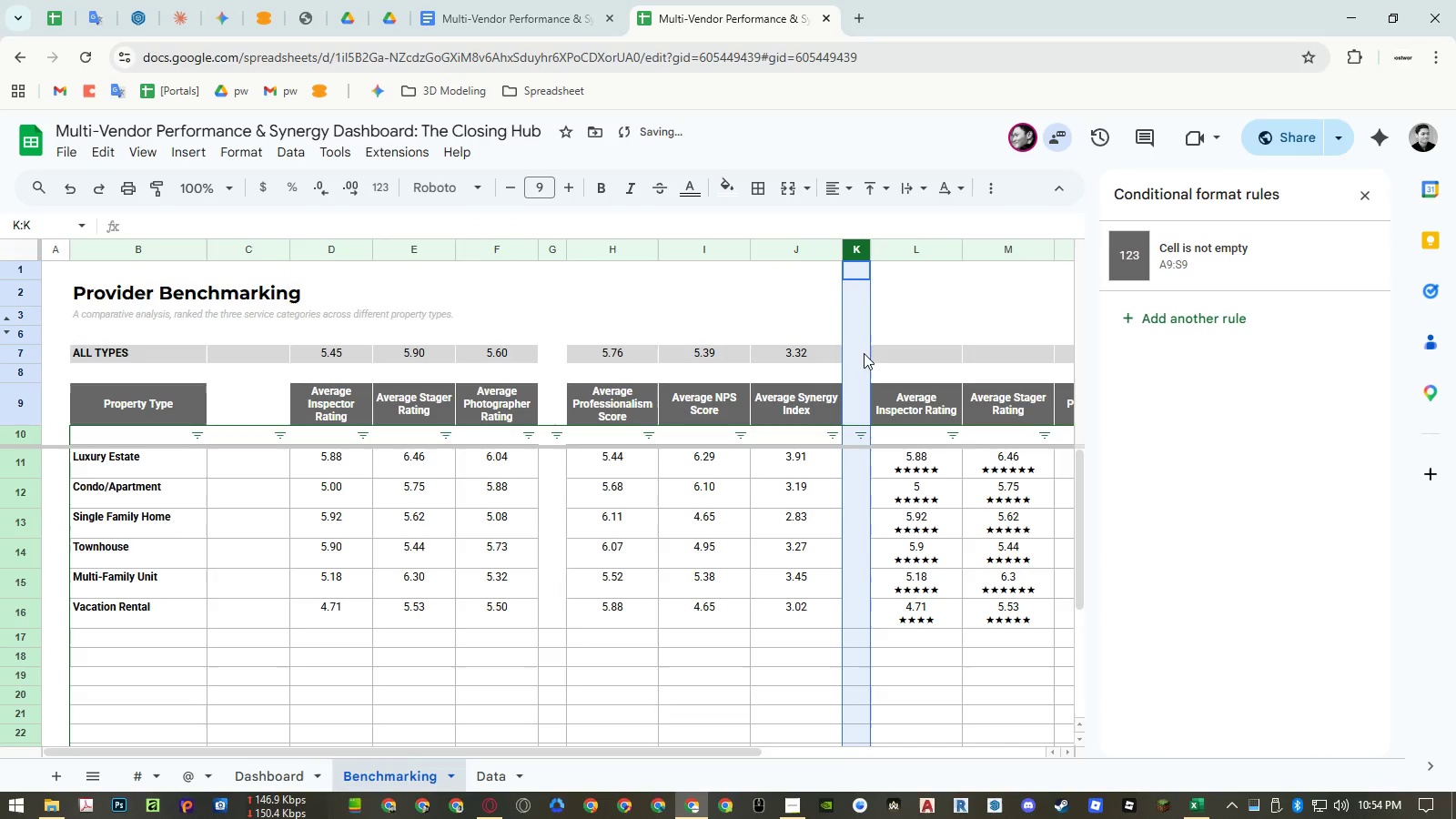 
key(Control+C)
 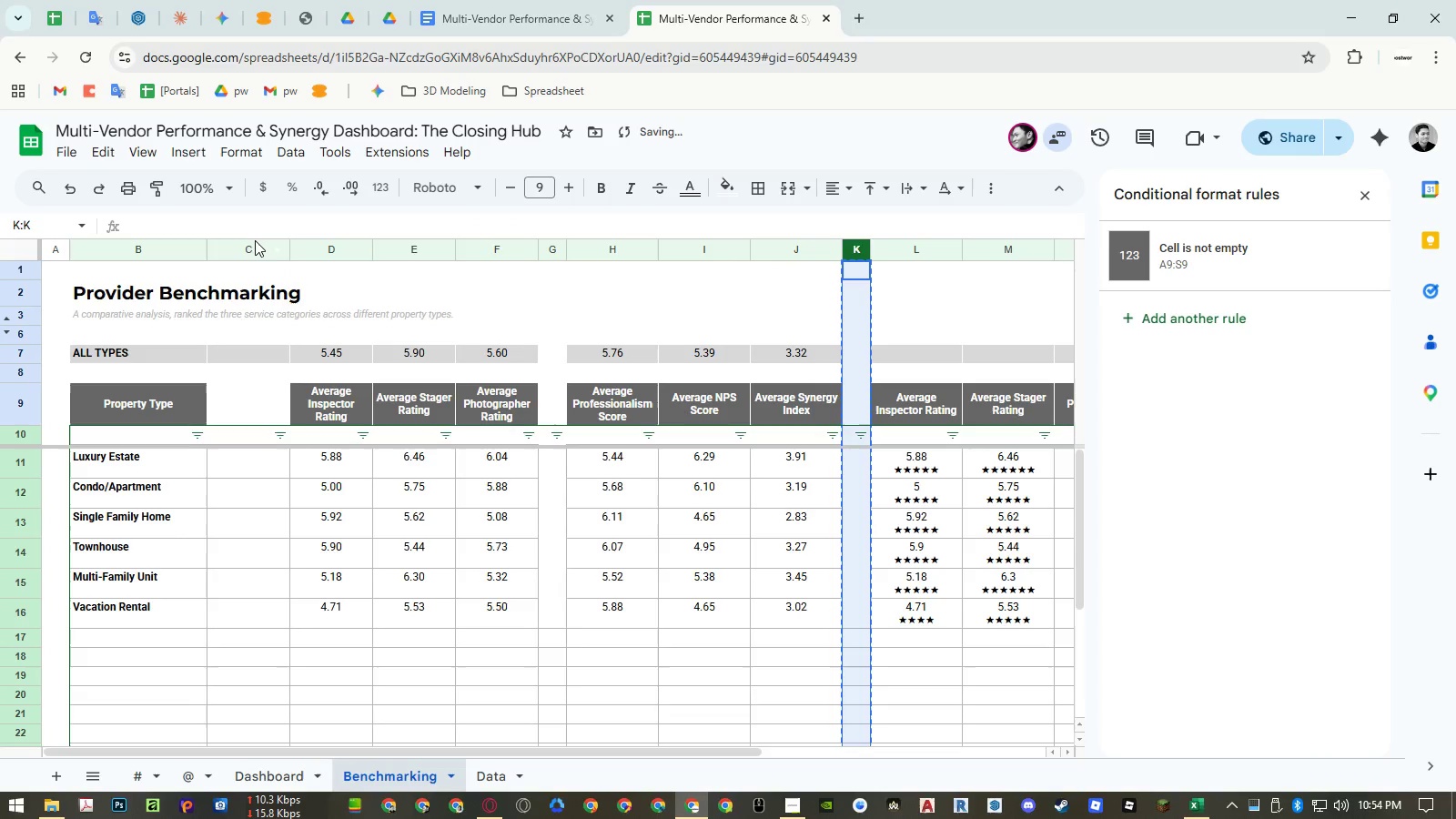 
left_click([252, 240])
 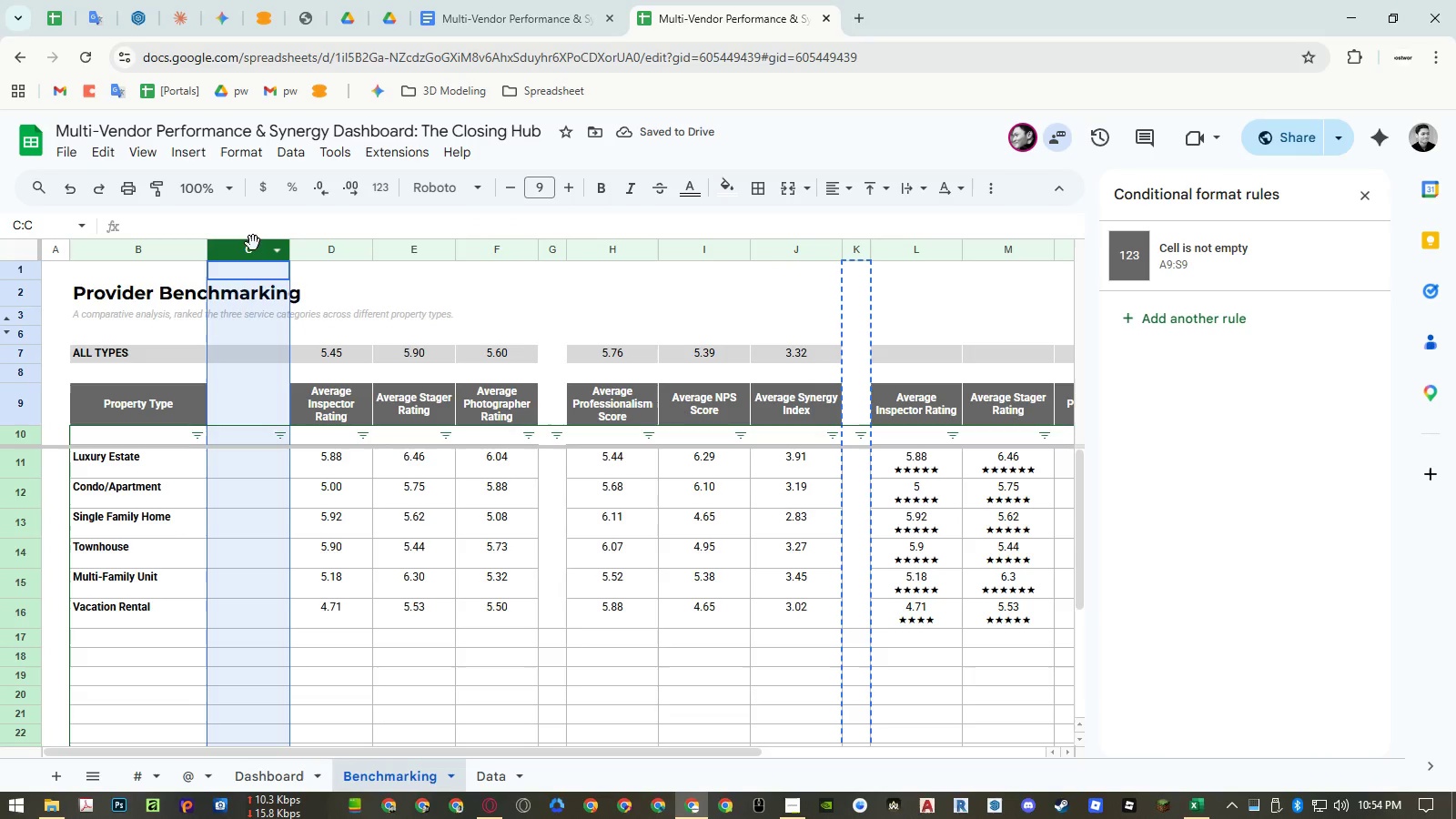 
key(Control+ControlLeft)
 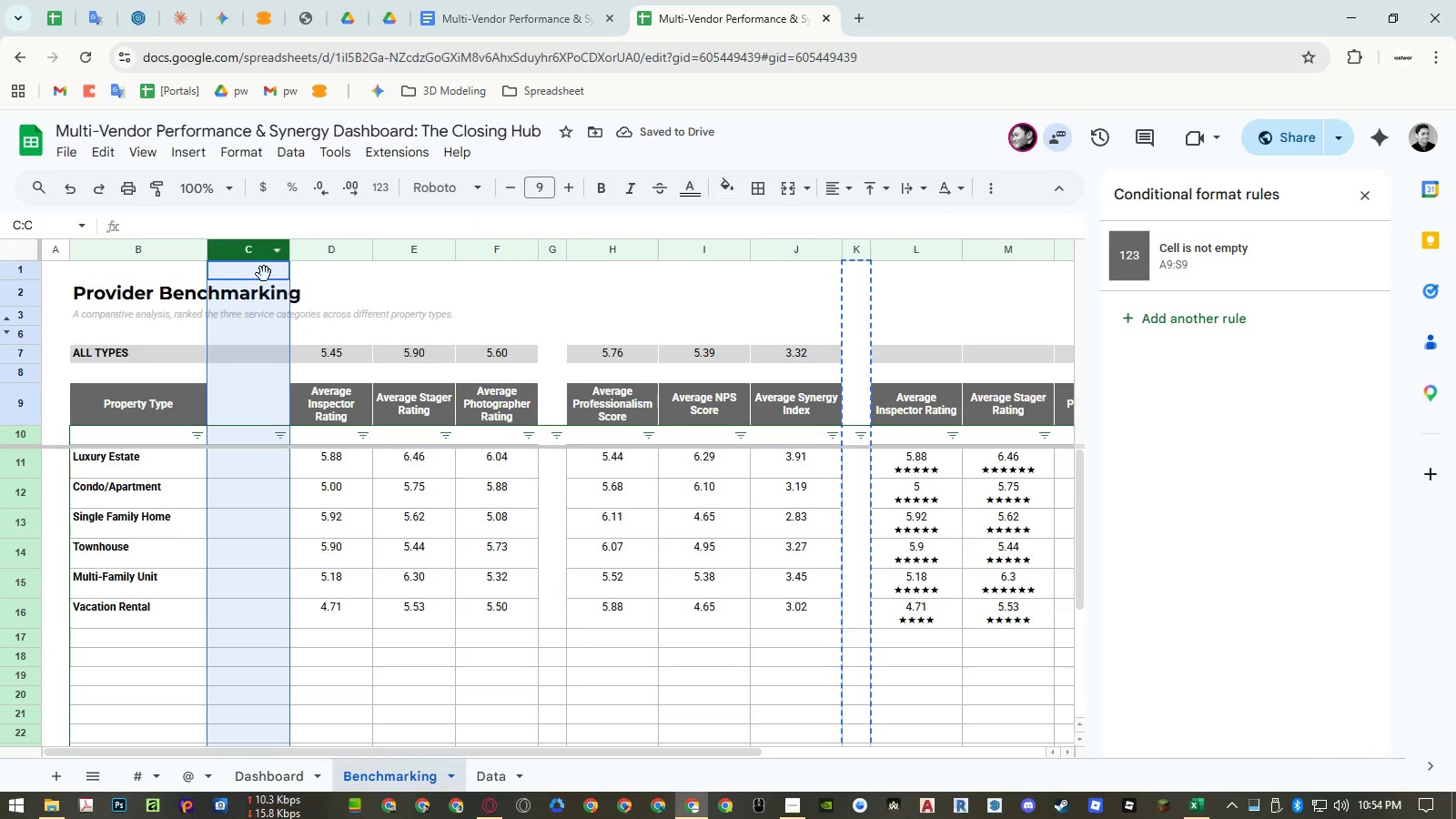 
key(Control+V)
 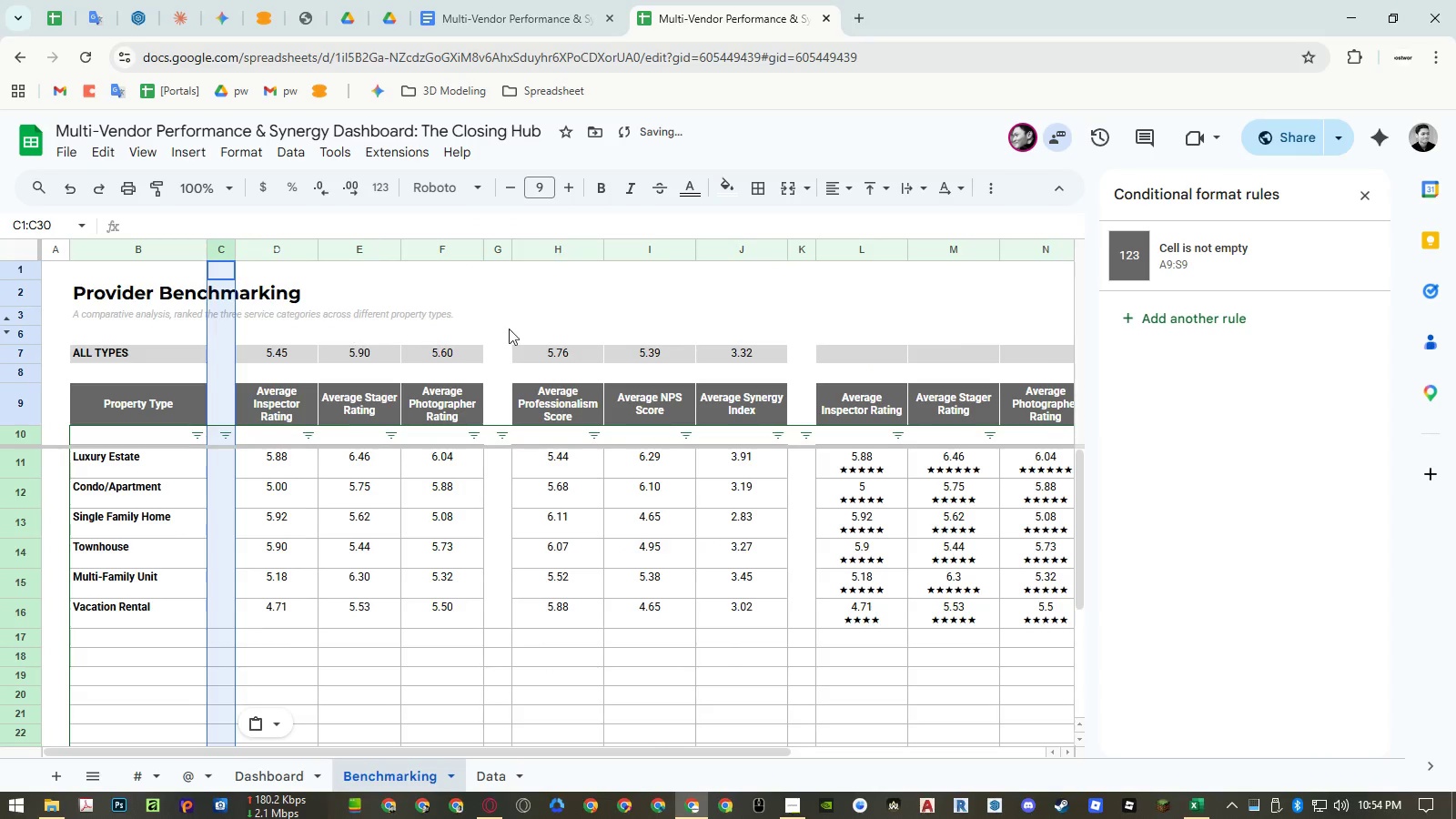 
left_click([544, 303])
 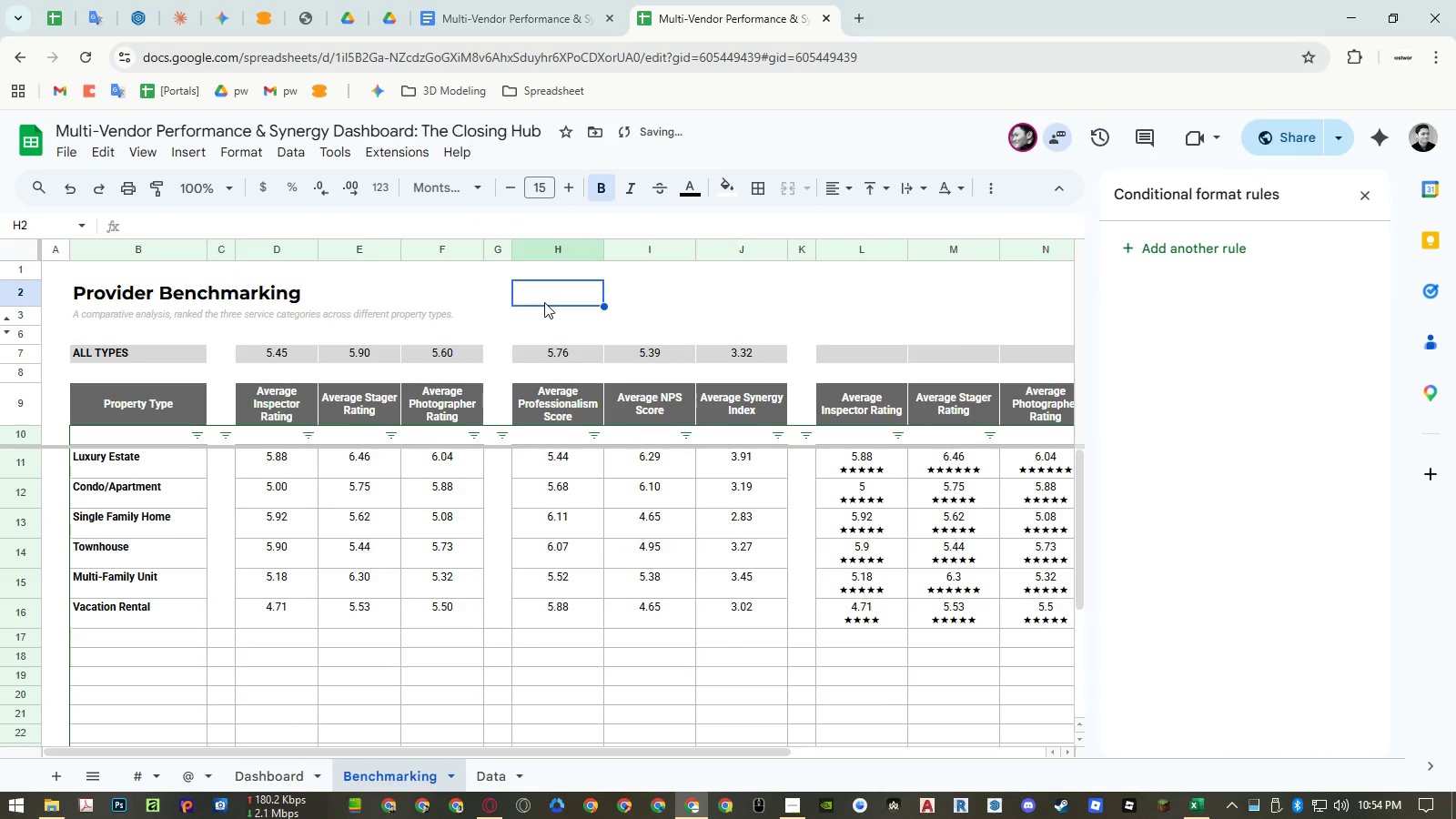 
hold_key(key=ShiftLeft, duration=1.52)
scroll: coordinate [544, 302], scroll_direction: down, amount: 4.0
 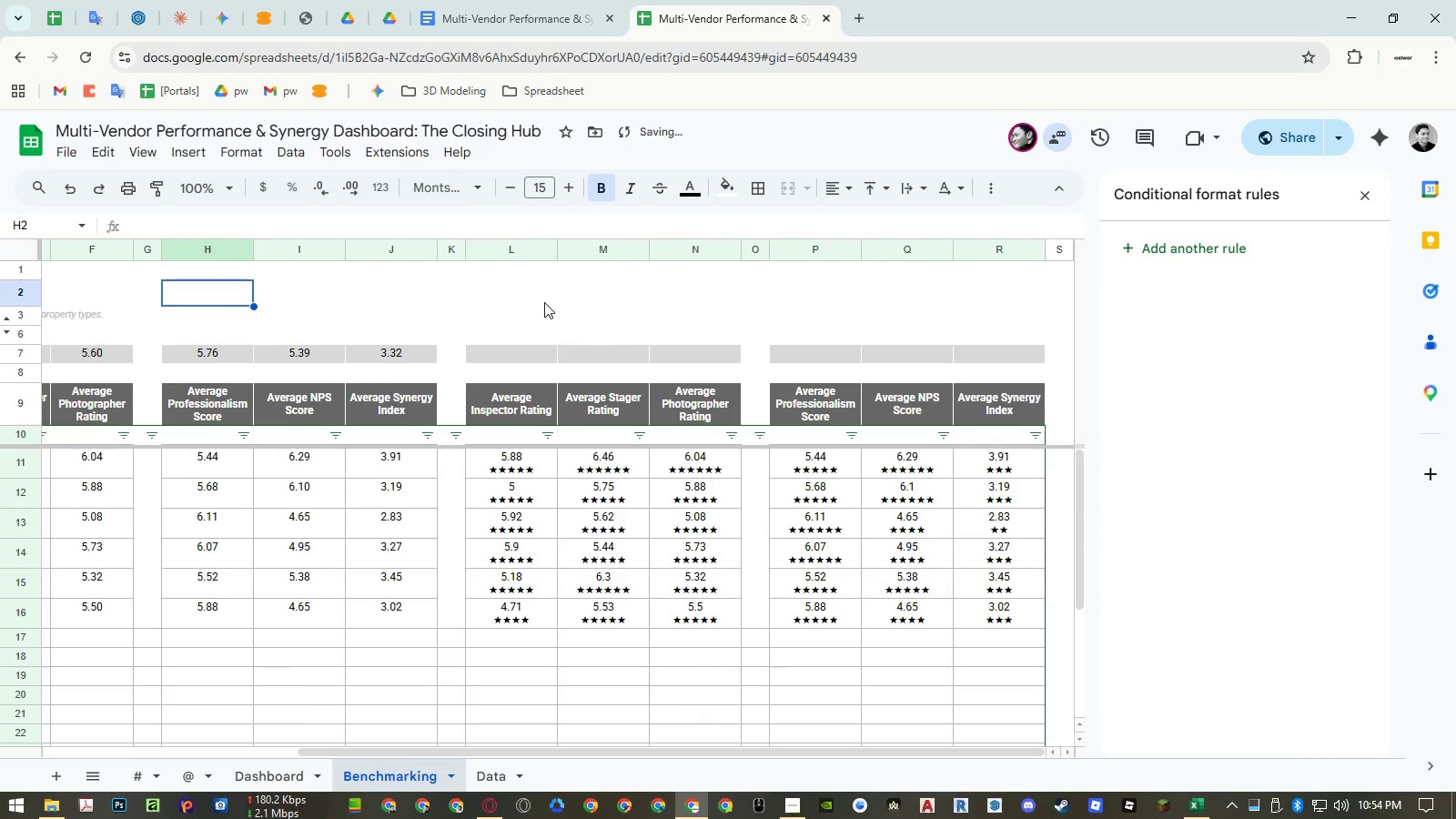 
scroll: coordinate [544, 302], scroll_direction: up, amount: 6.0
 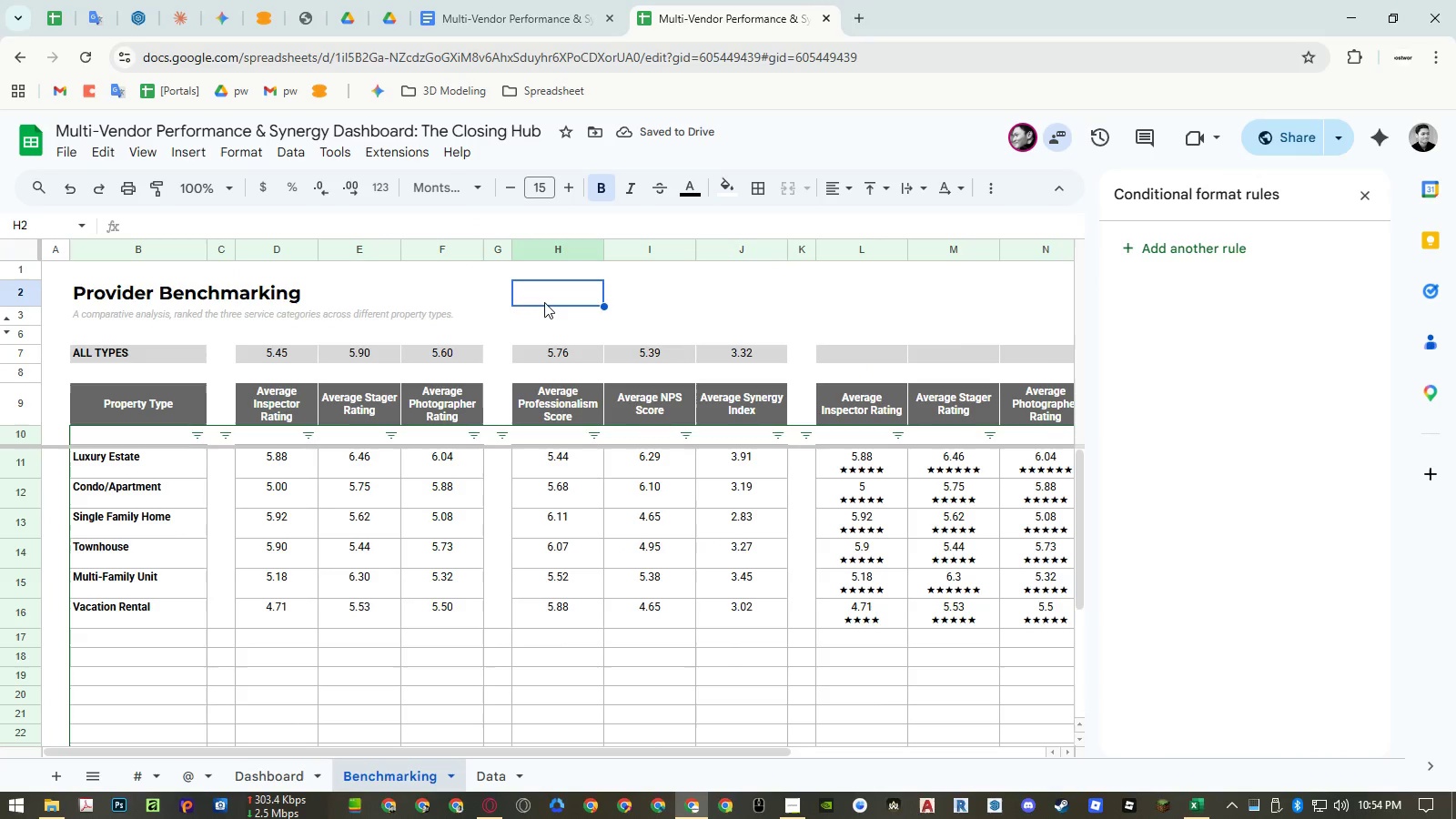 
key(Shift+ShiftLeft)
 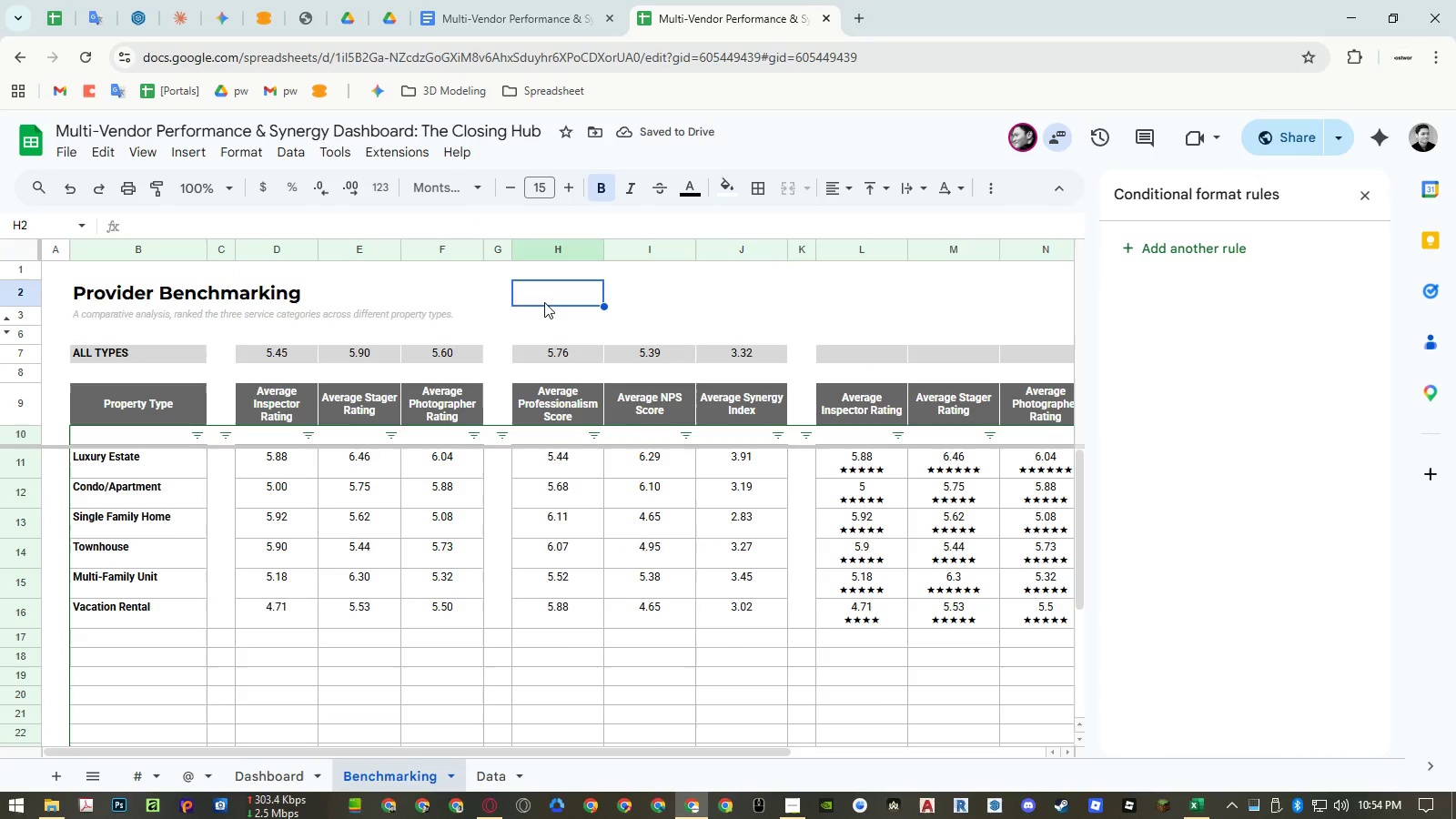 
key(Shift+ShiftLeft)
 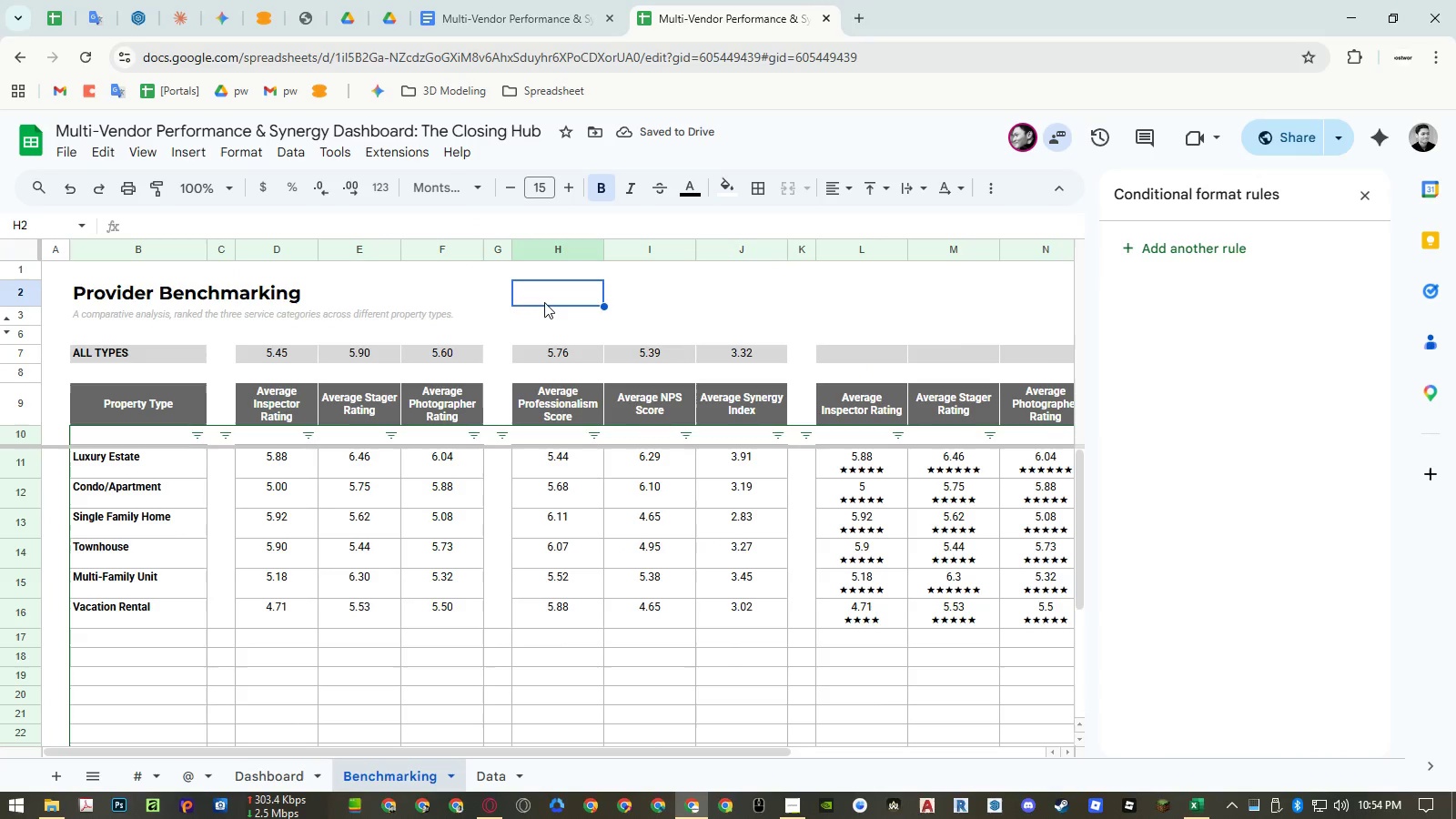 
key(Shift+ShiftLeft)
 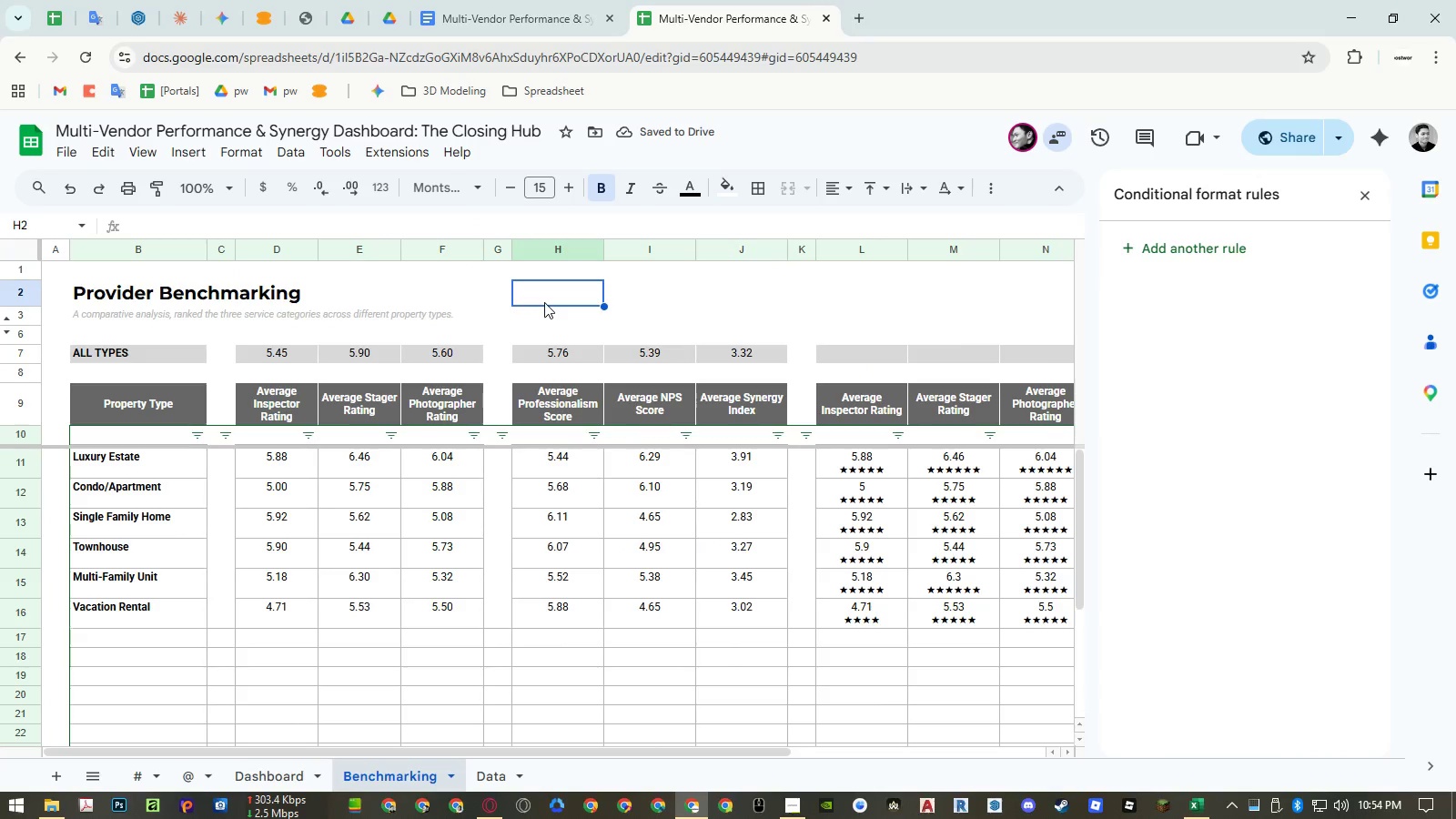 
key(Shift+ShiftLeft)
 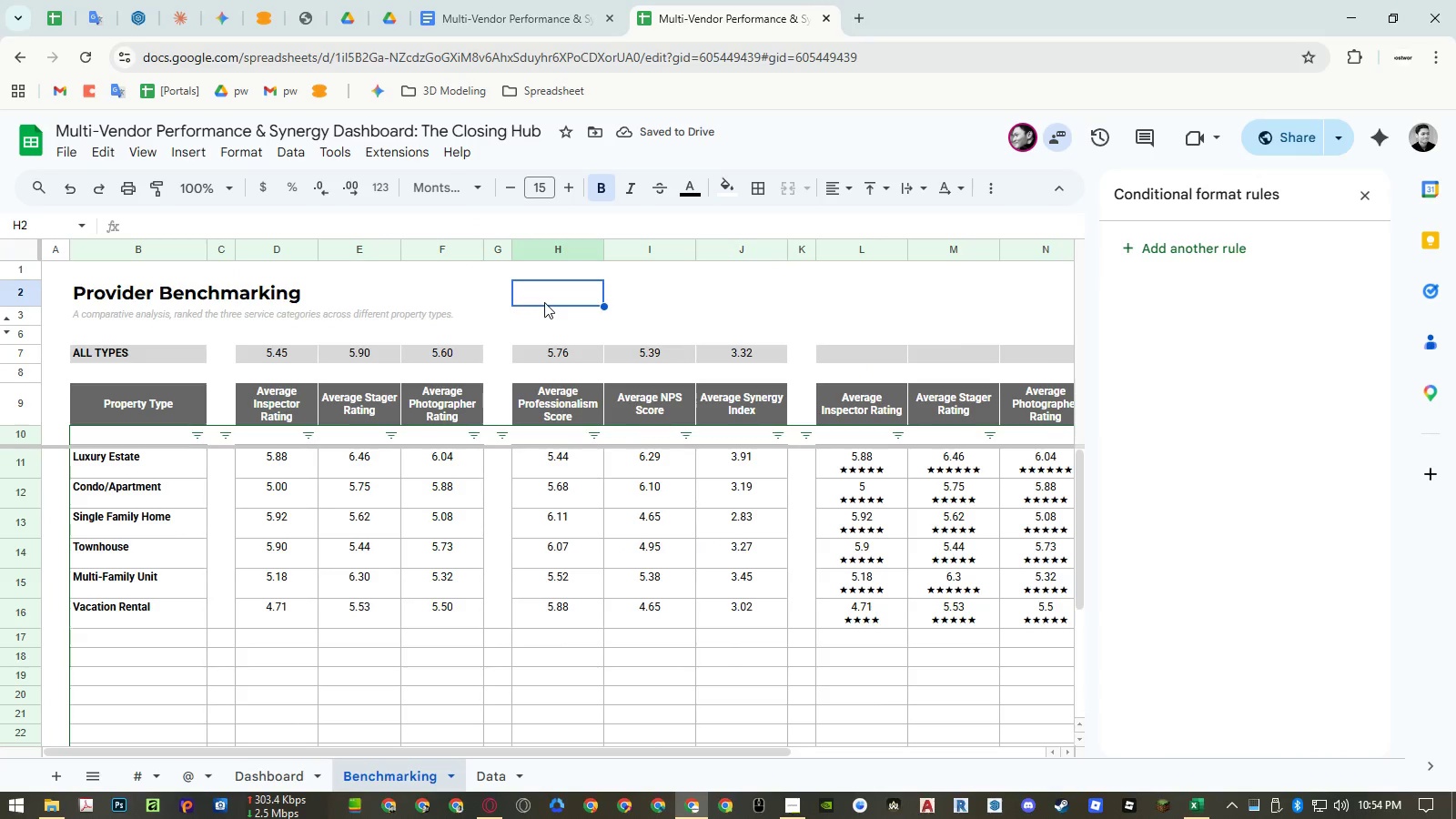 
key(Shift+ShiftLeft)
 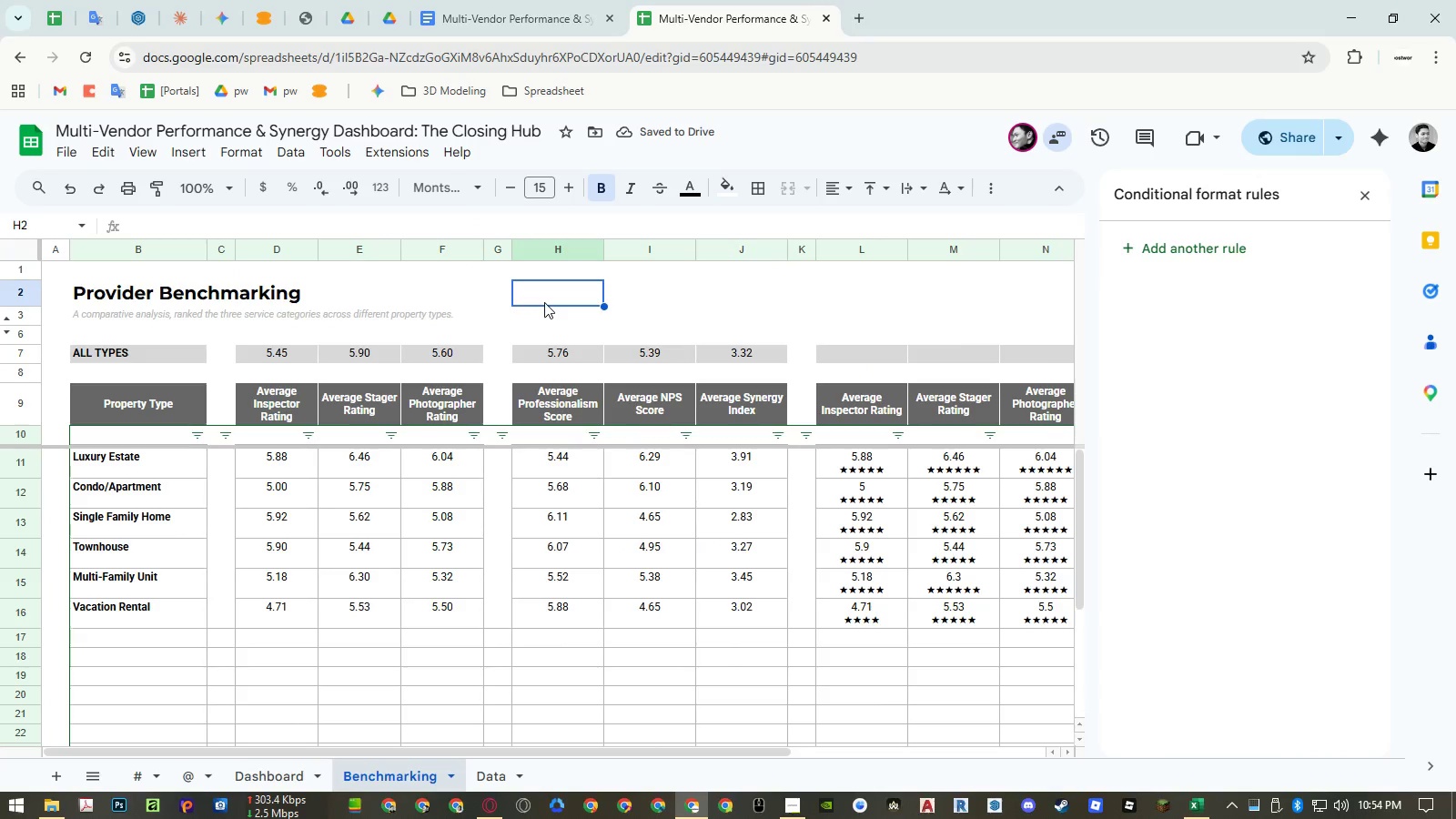 
key(Shift+ShiftLeft)
 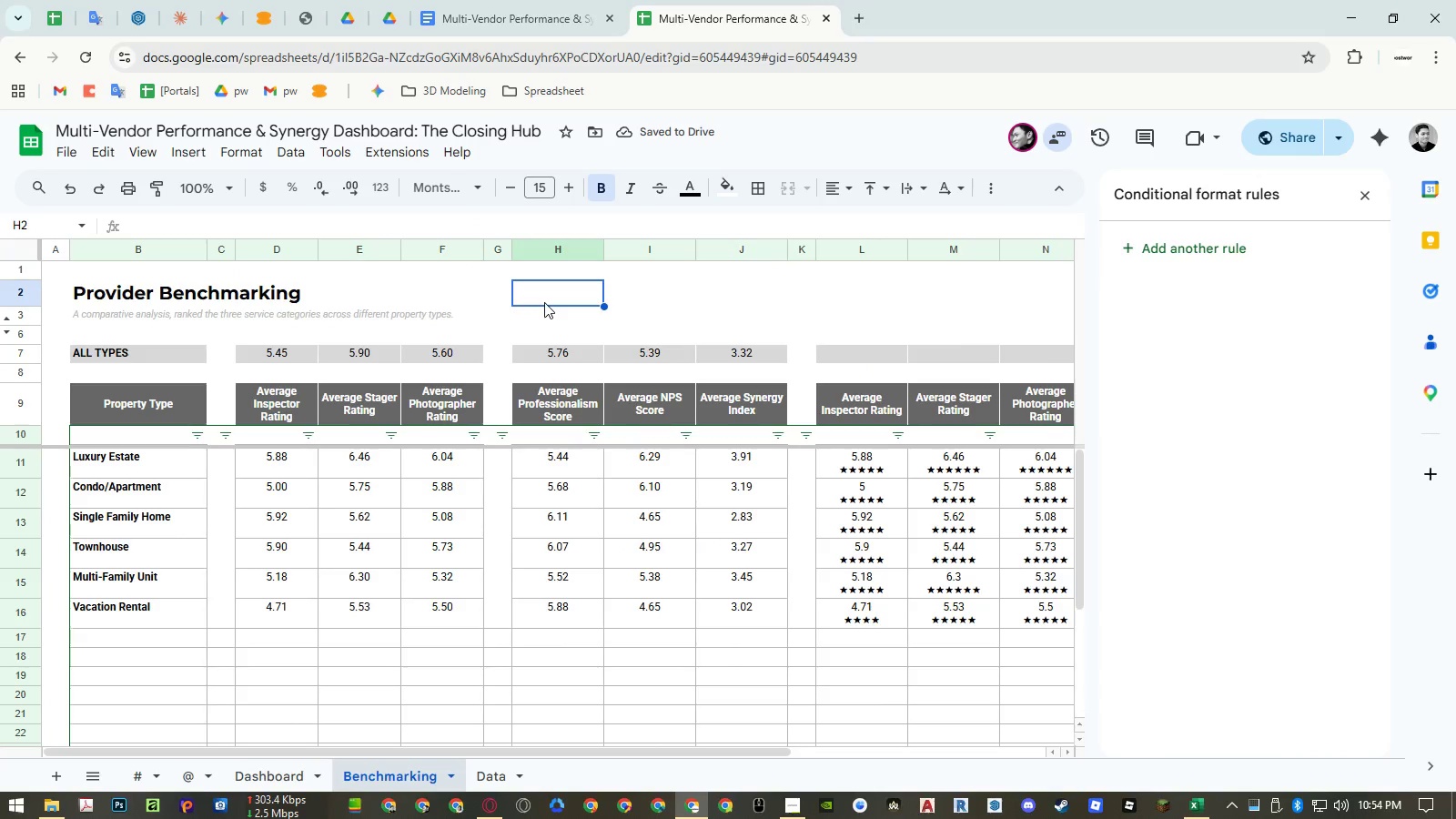 
key(Shift+ShiftLeft)
 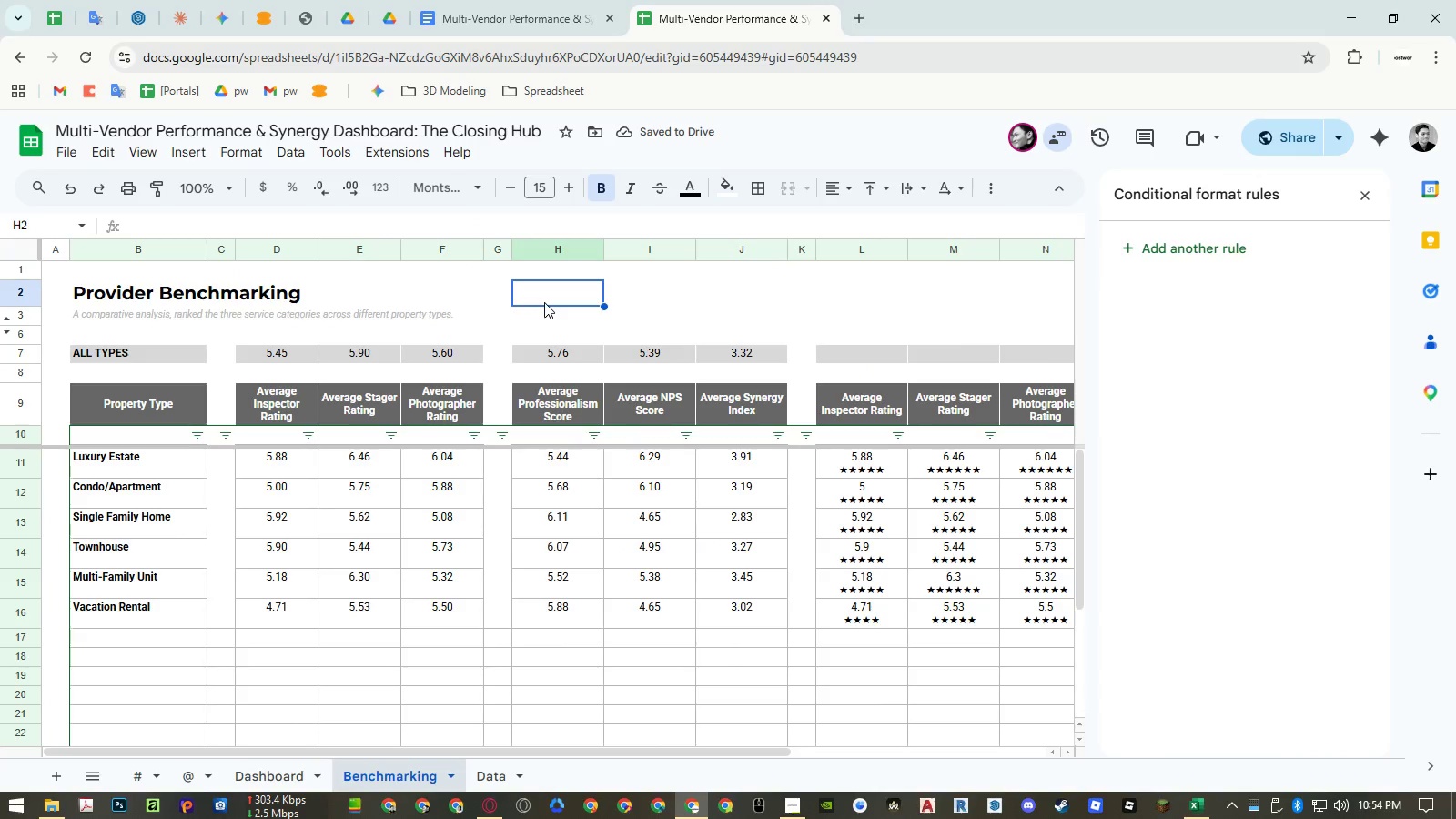 
hold_key(key=ControlLeft, duration=0.91)
 